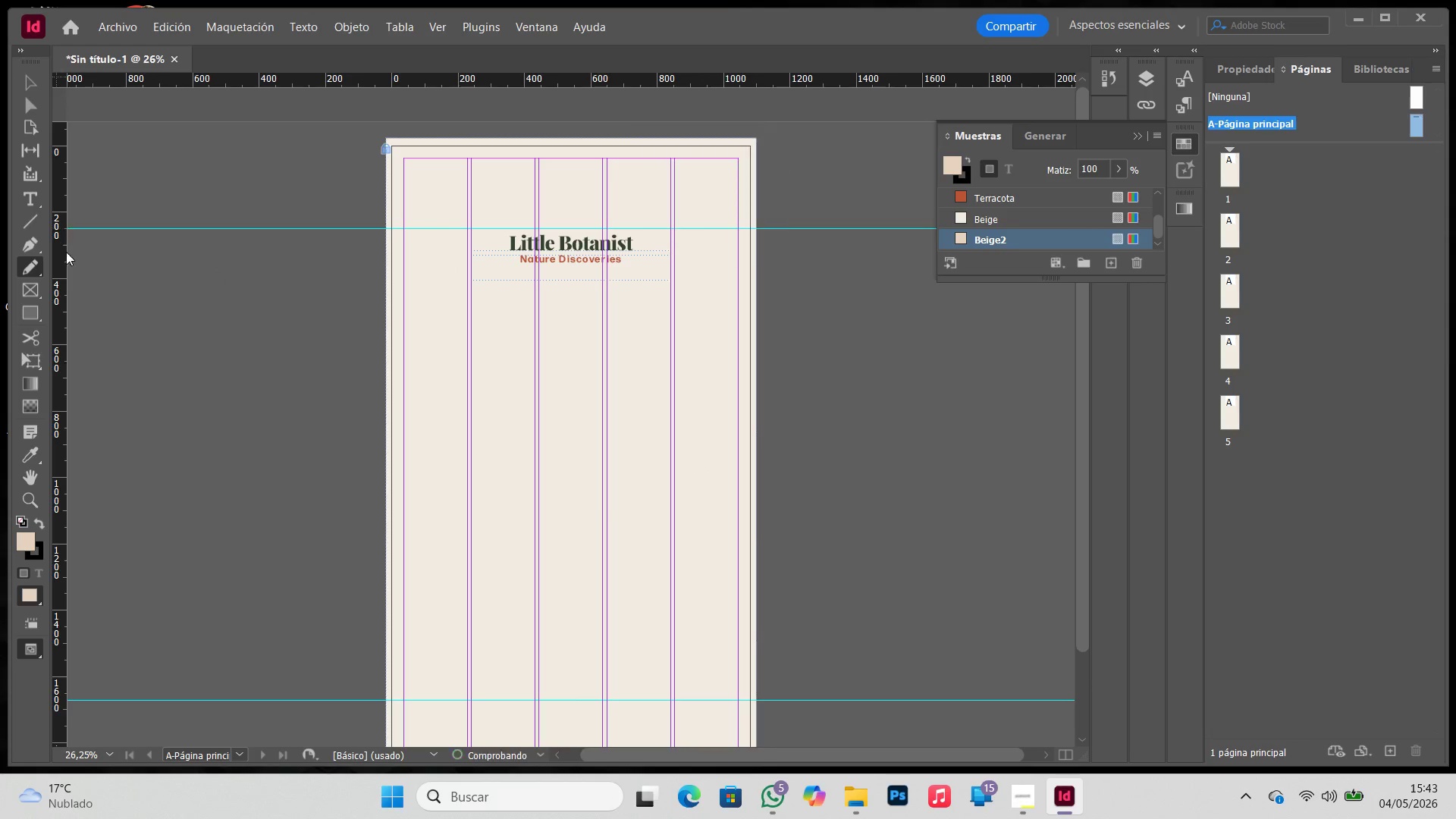 
key(Control+Z)
 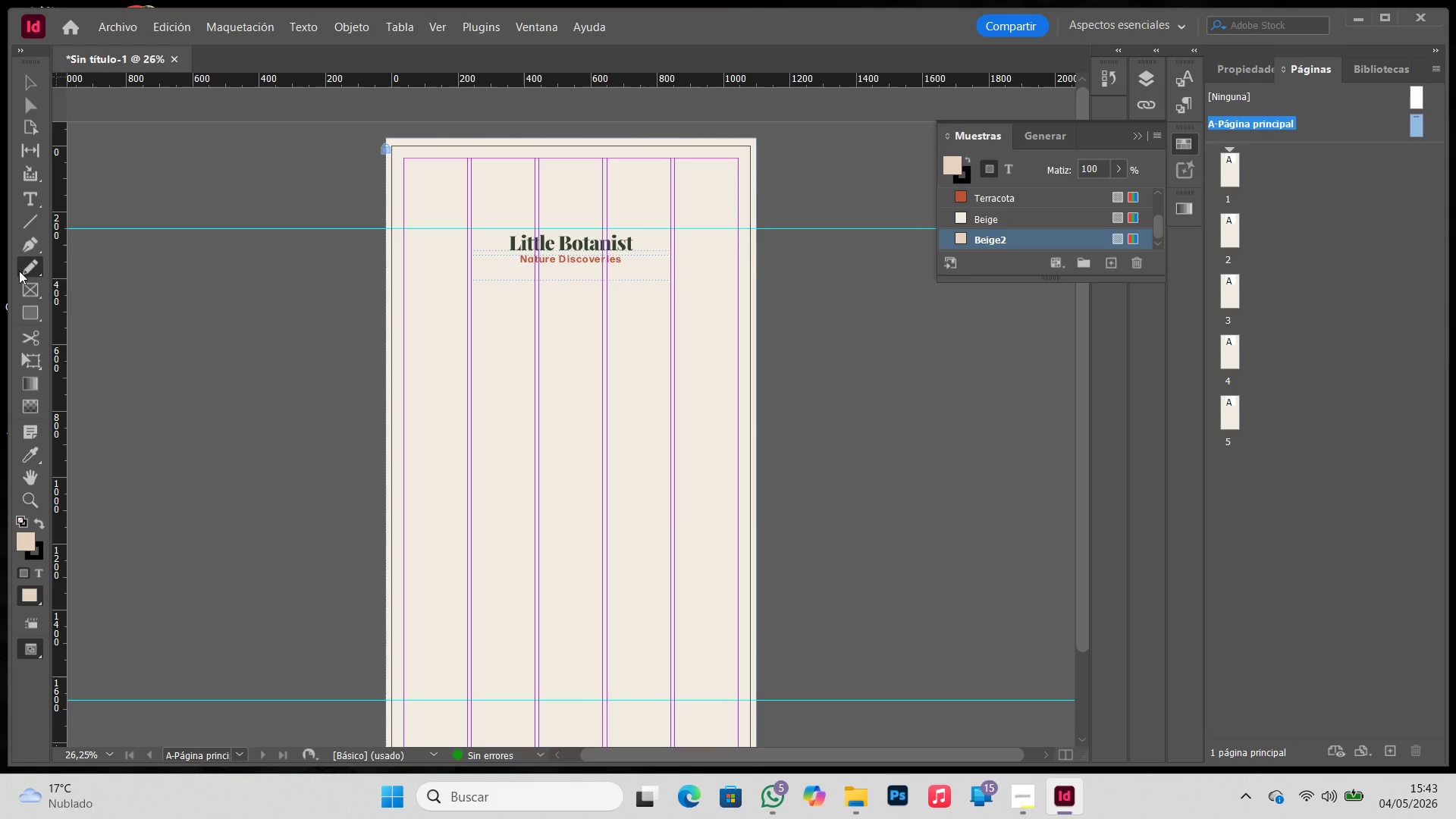 
double_click([19, 271])
 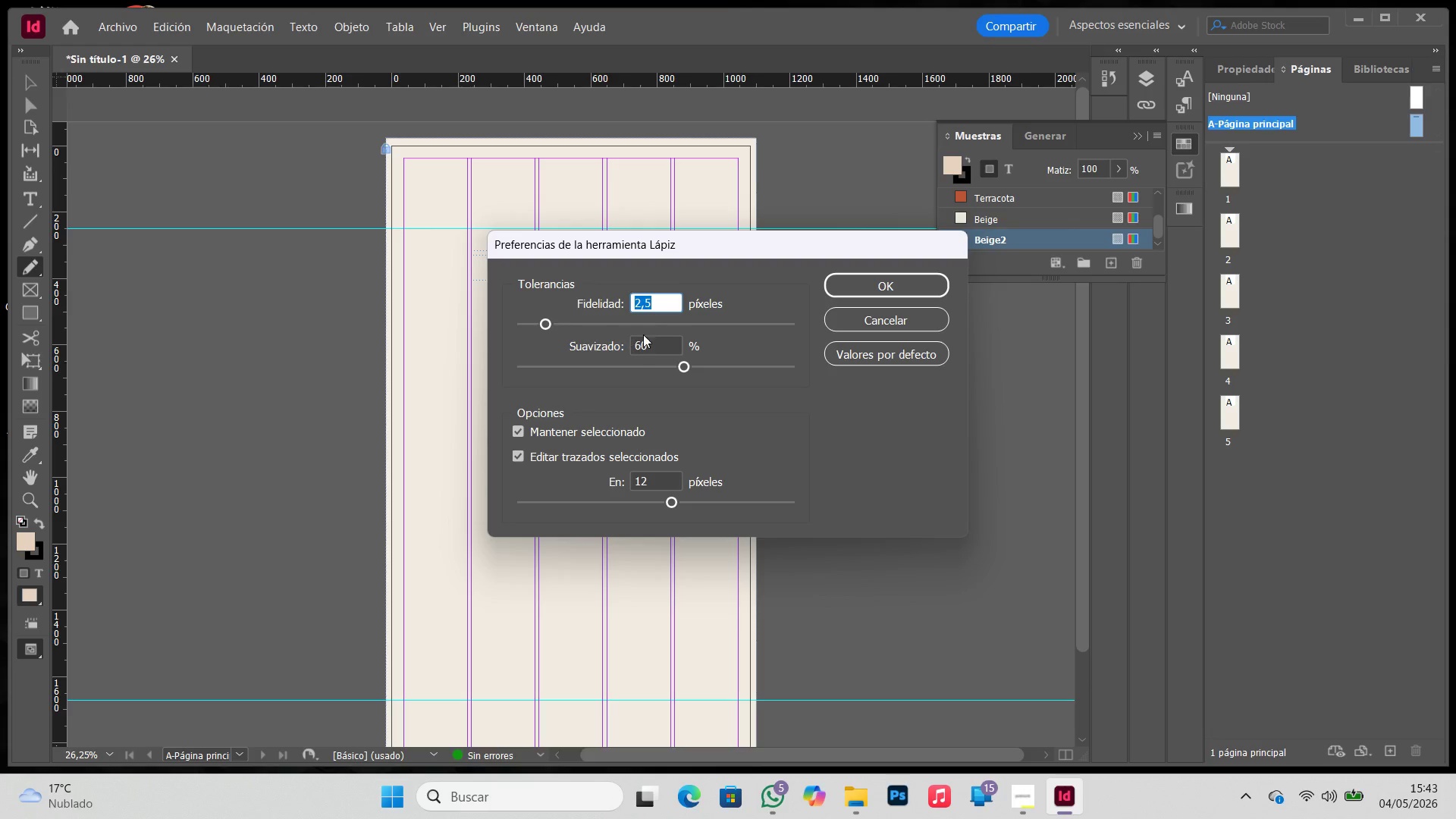 
left_click_drag(start_coordinate=[651, 344], to_coordinate=[560, 344])
 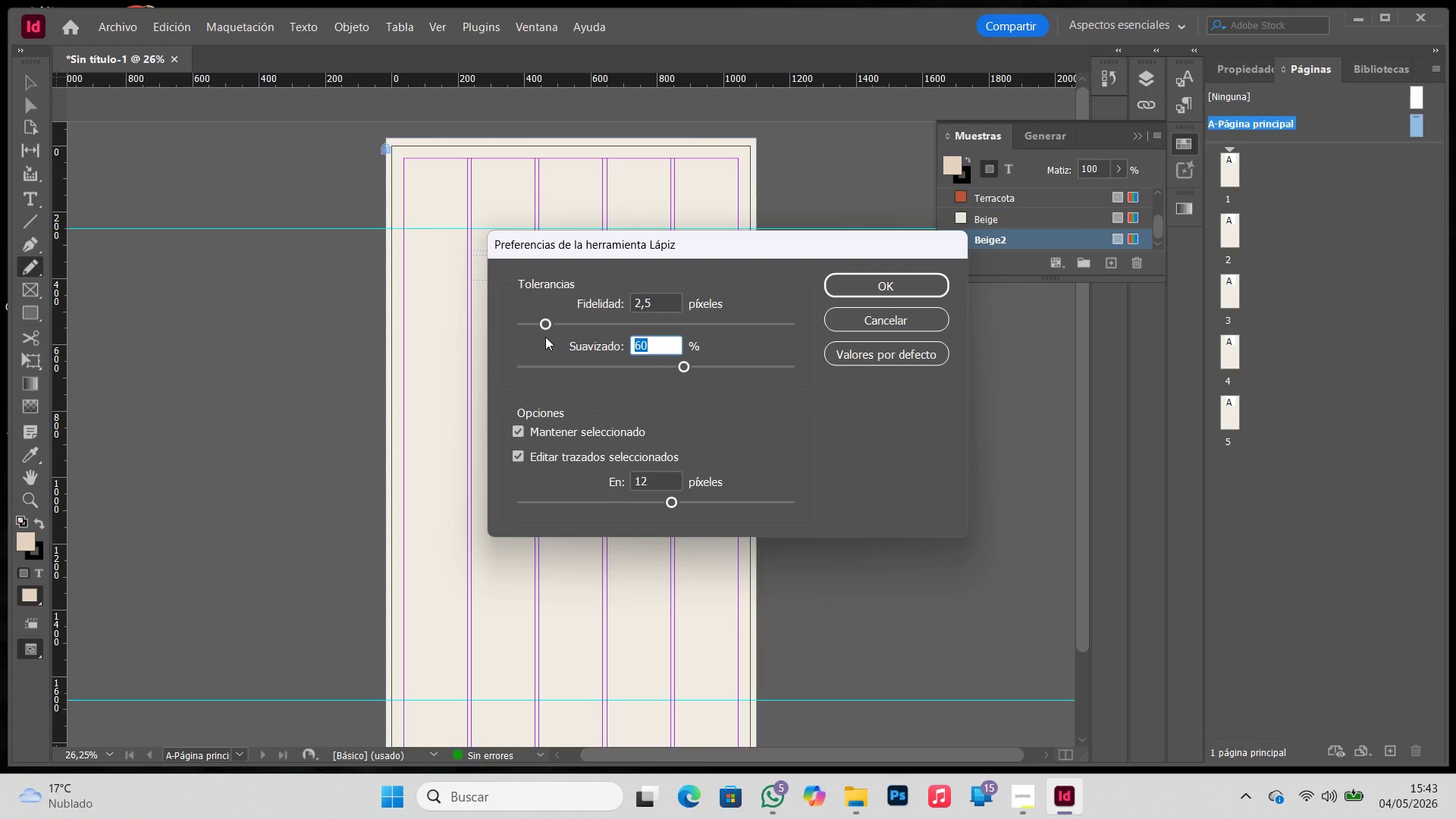 
key(Numpad3)
 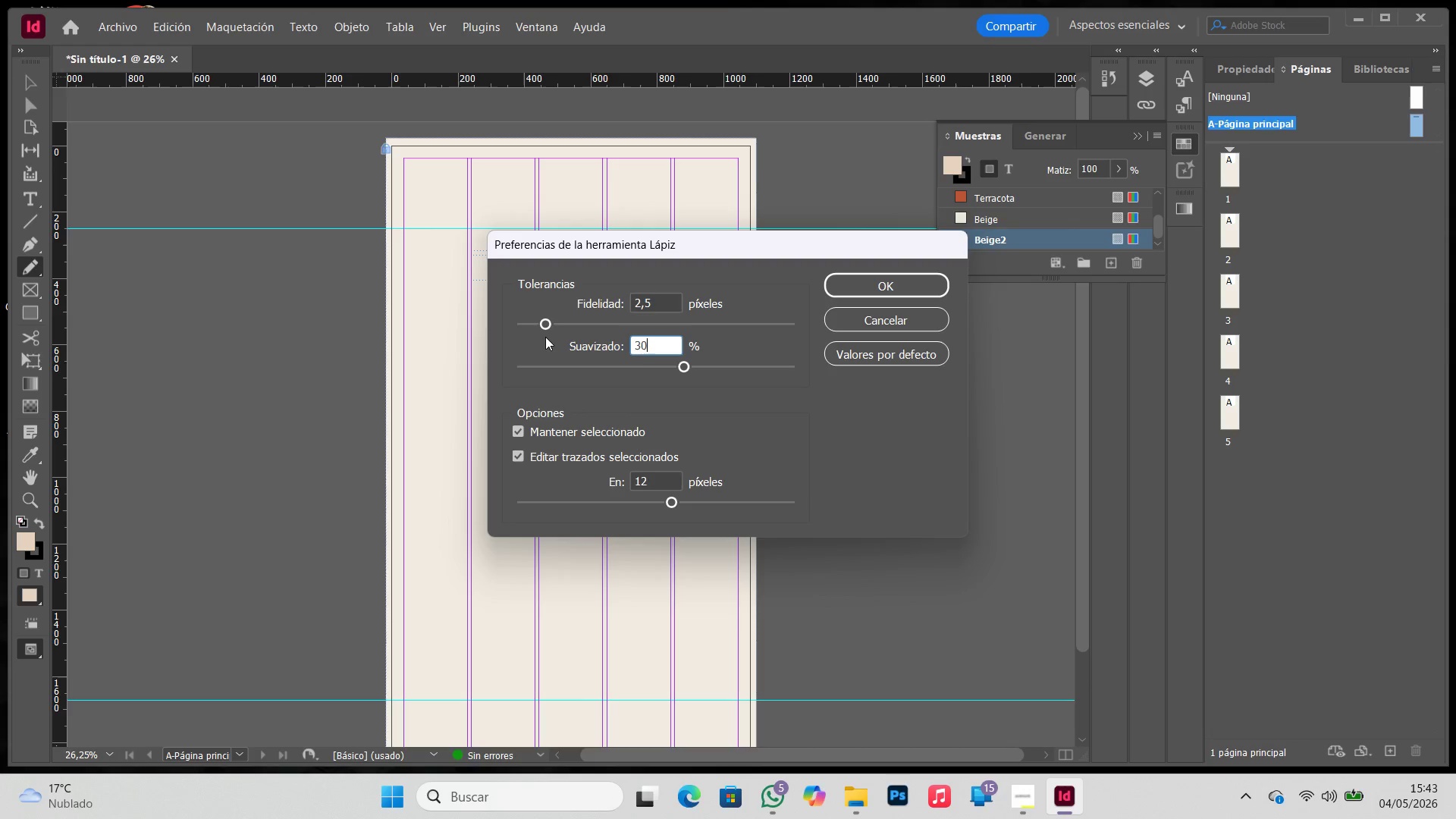 
key(Numpad0)
 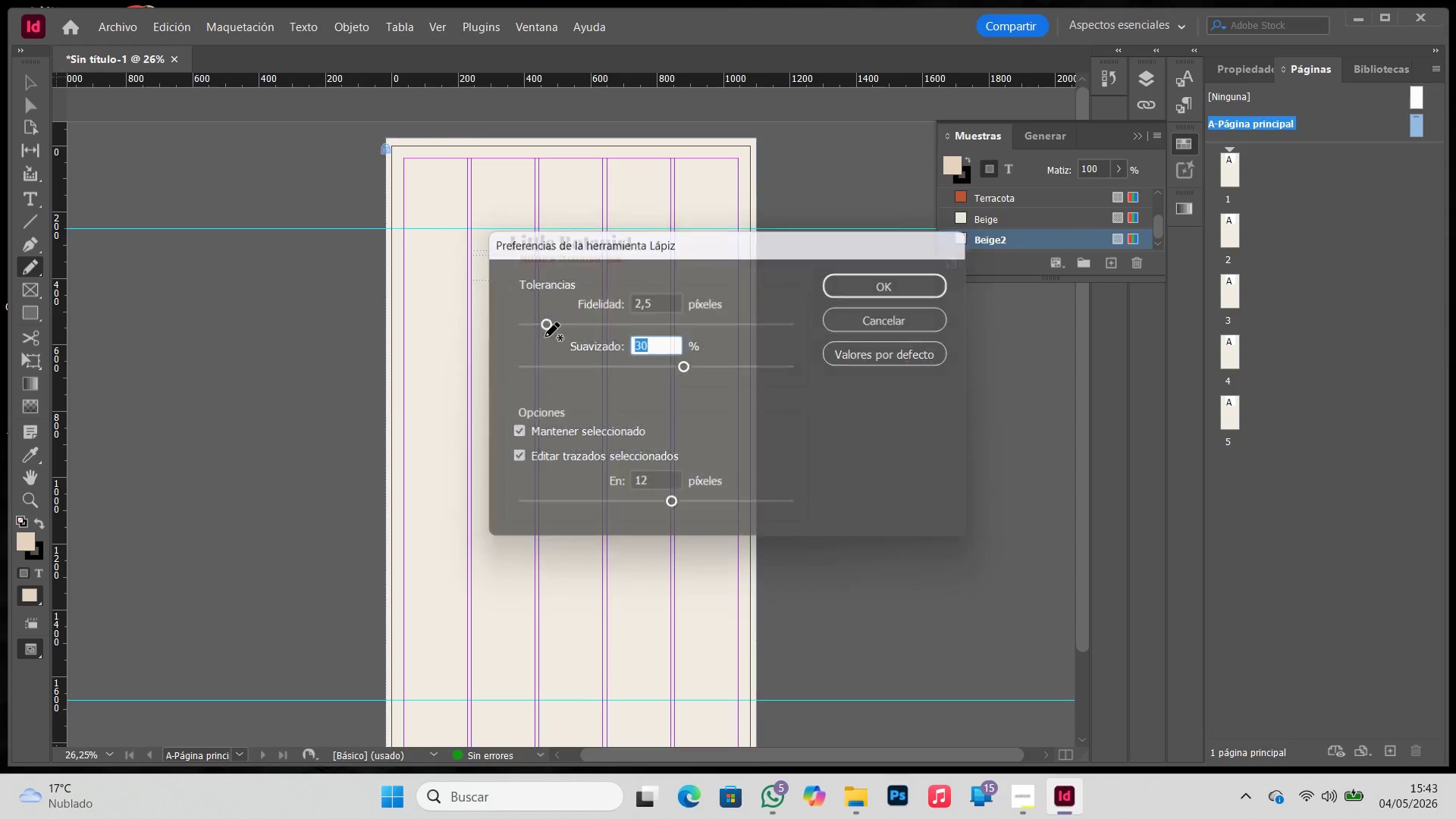 
key(Enter)
 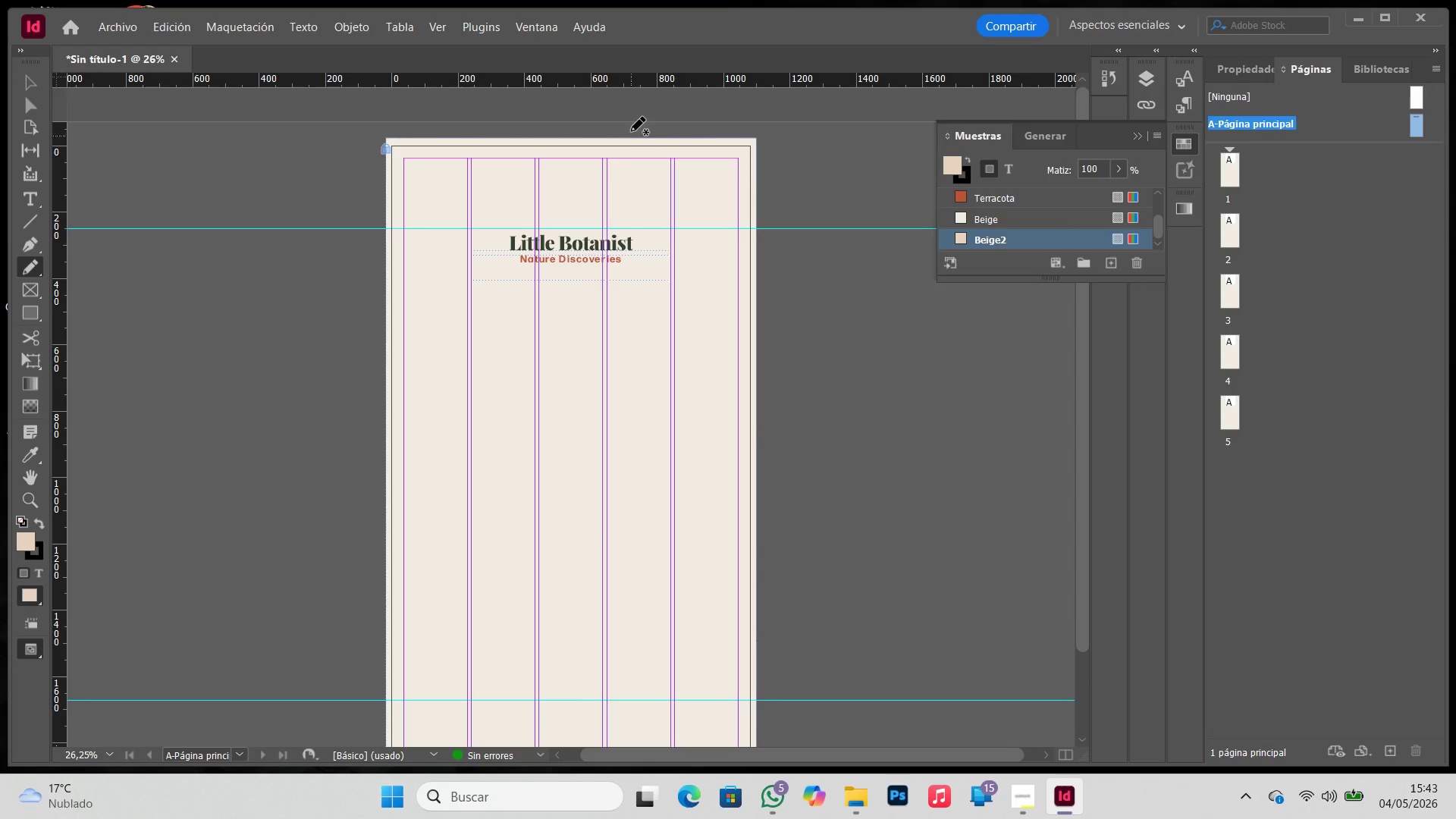 
left_click_drag(start_coordinate=[625, 124], to_coordinate=[630, 116])
 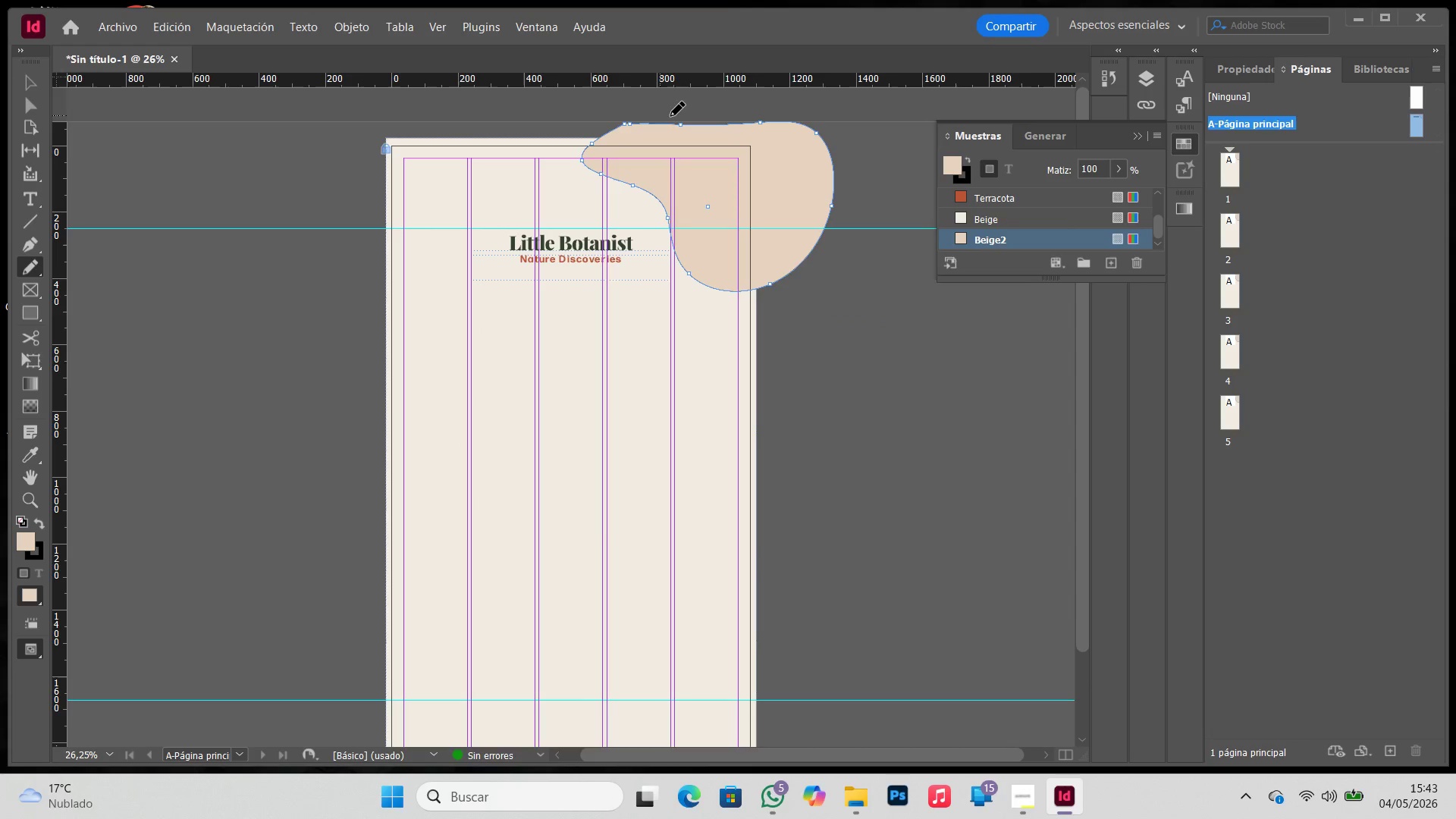 
type(wv)
 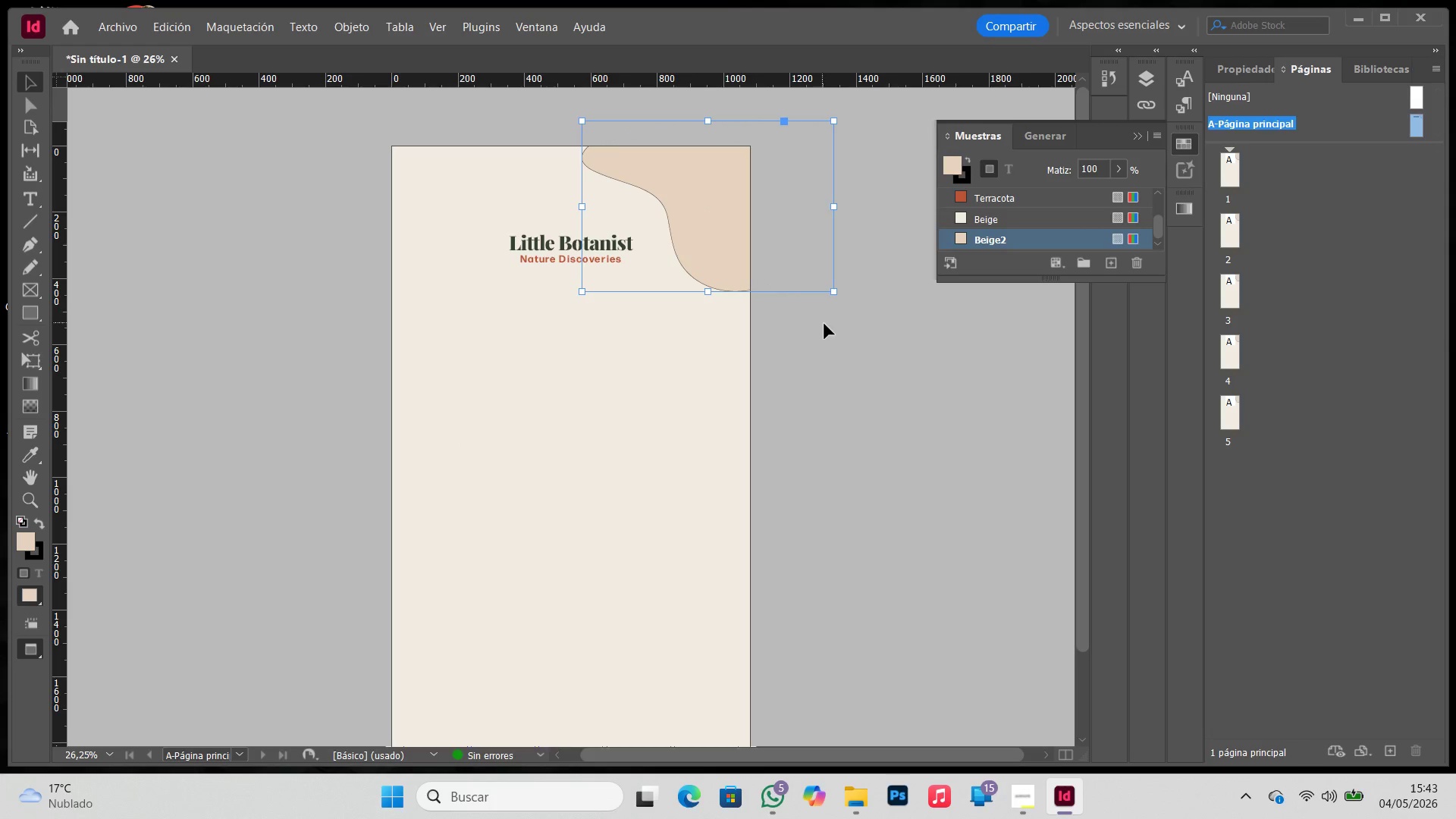 
left_click([827, 329])
 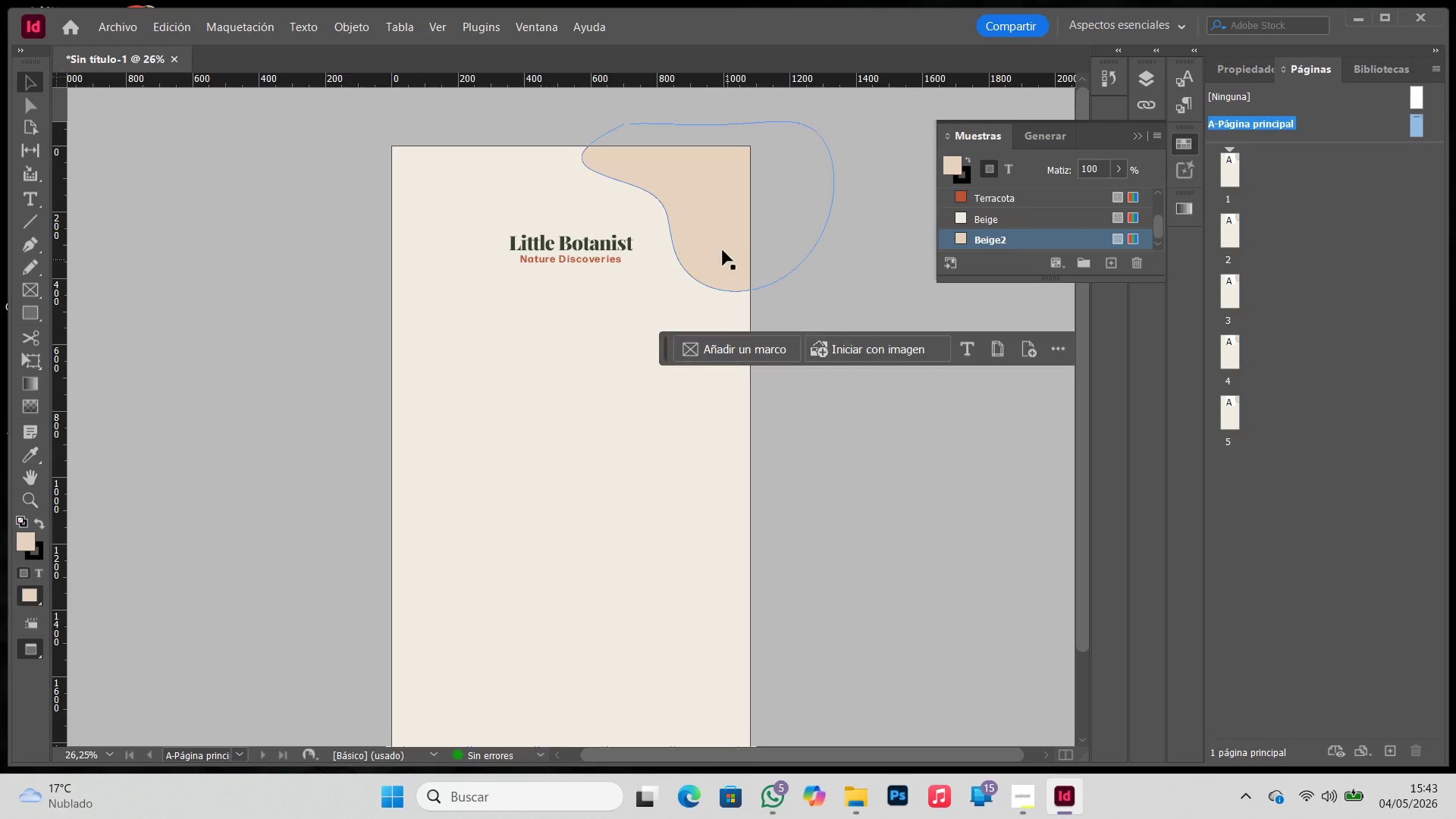 
left_click([720, 244])
 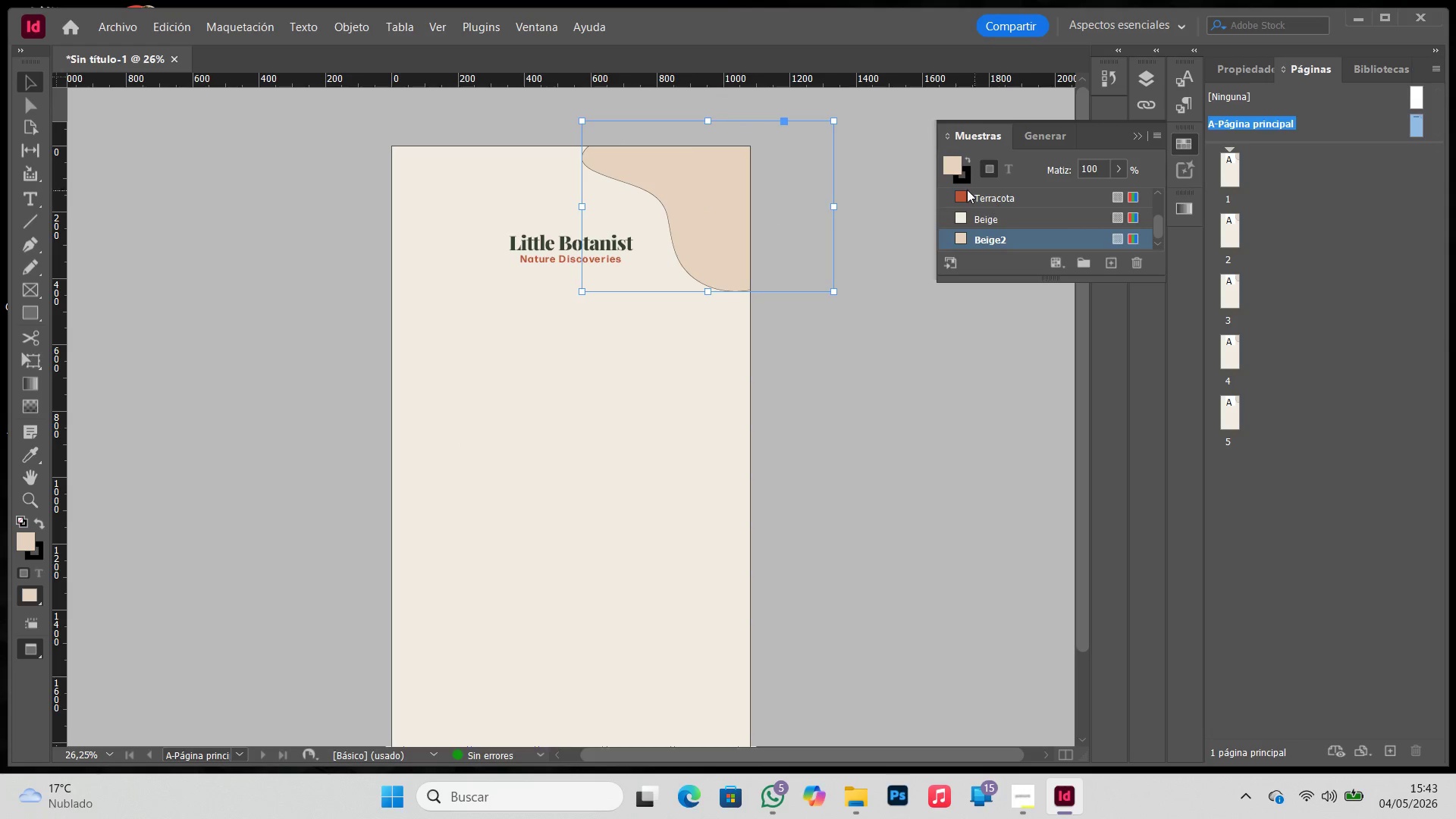 
left_click([967, 181])
 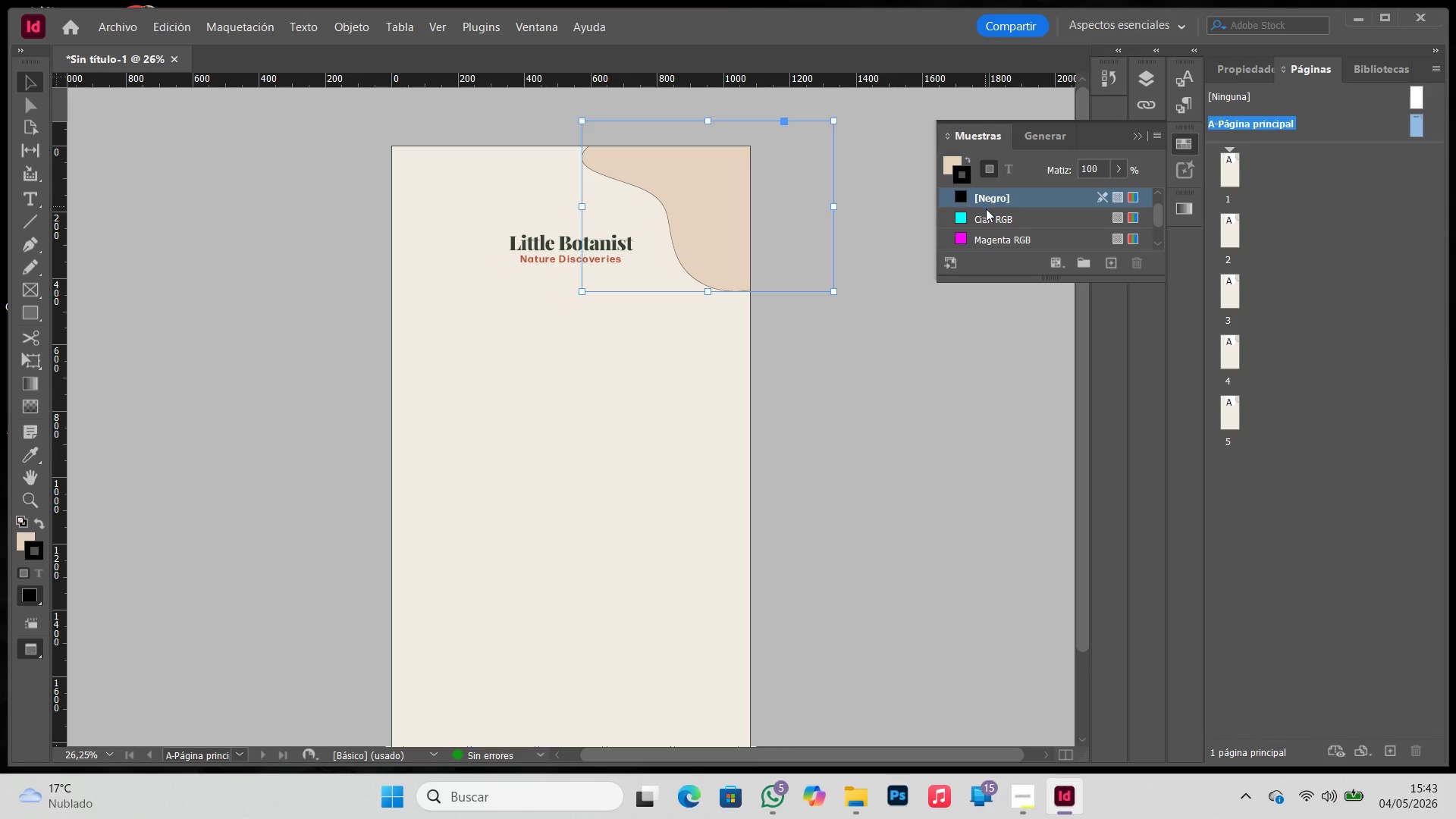 
left_click([1010, 201])
 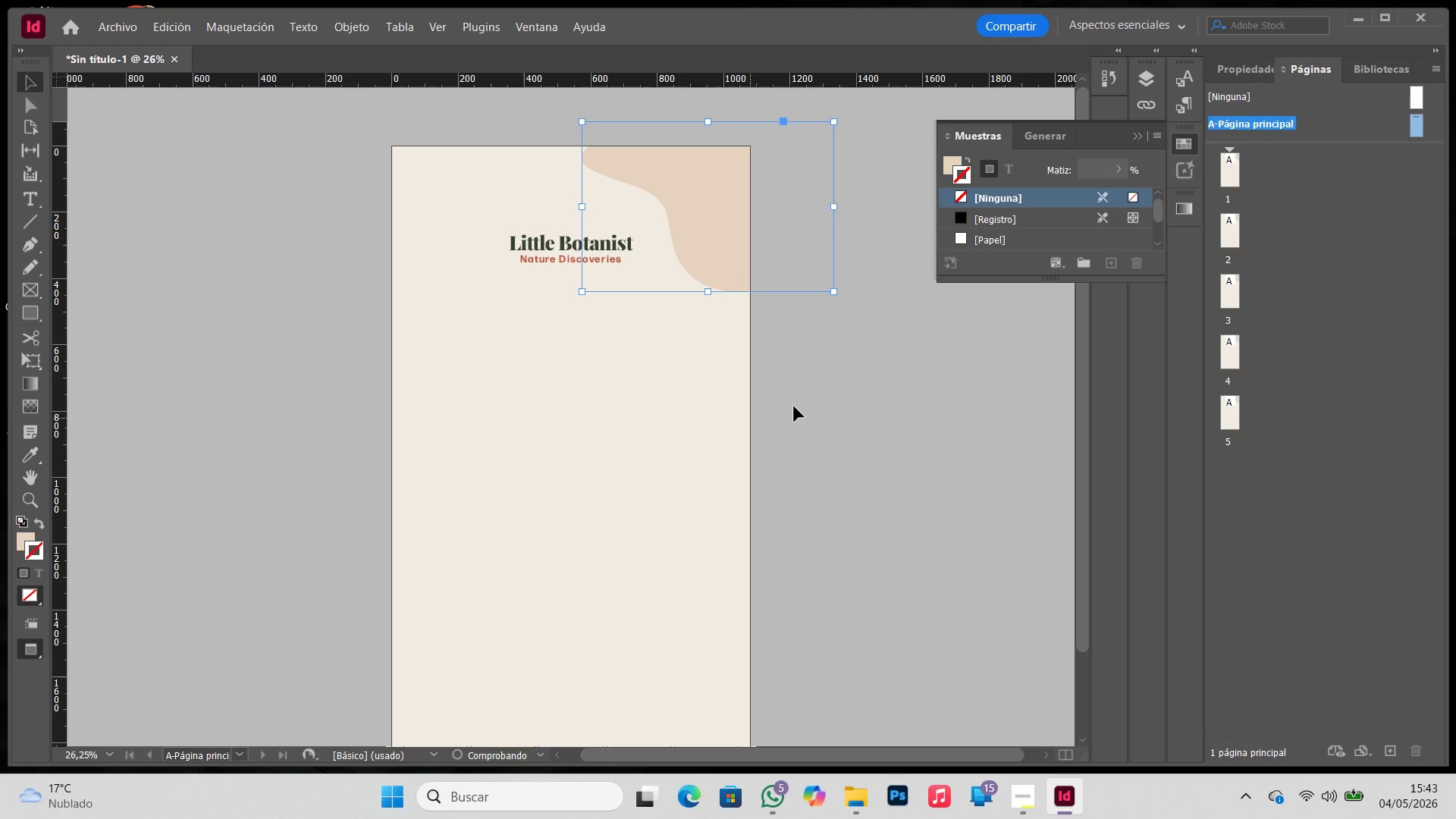 
scroll: coordinate [1001, 215], scroll_direction: up, amount: 3.0
 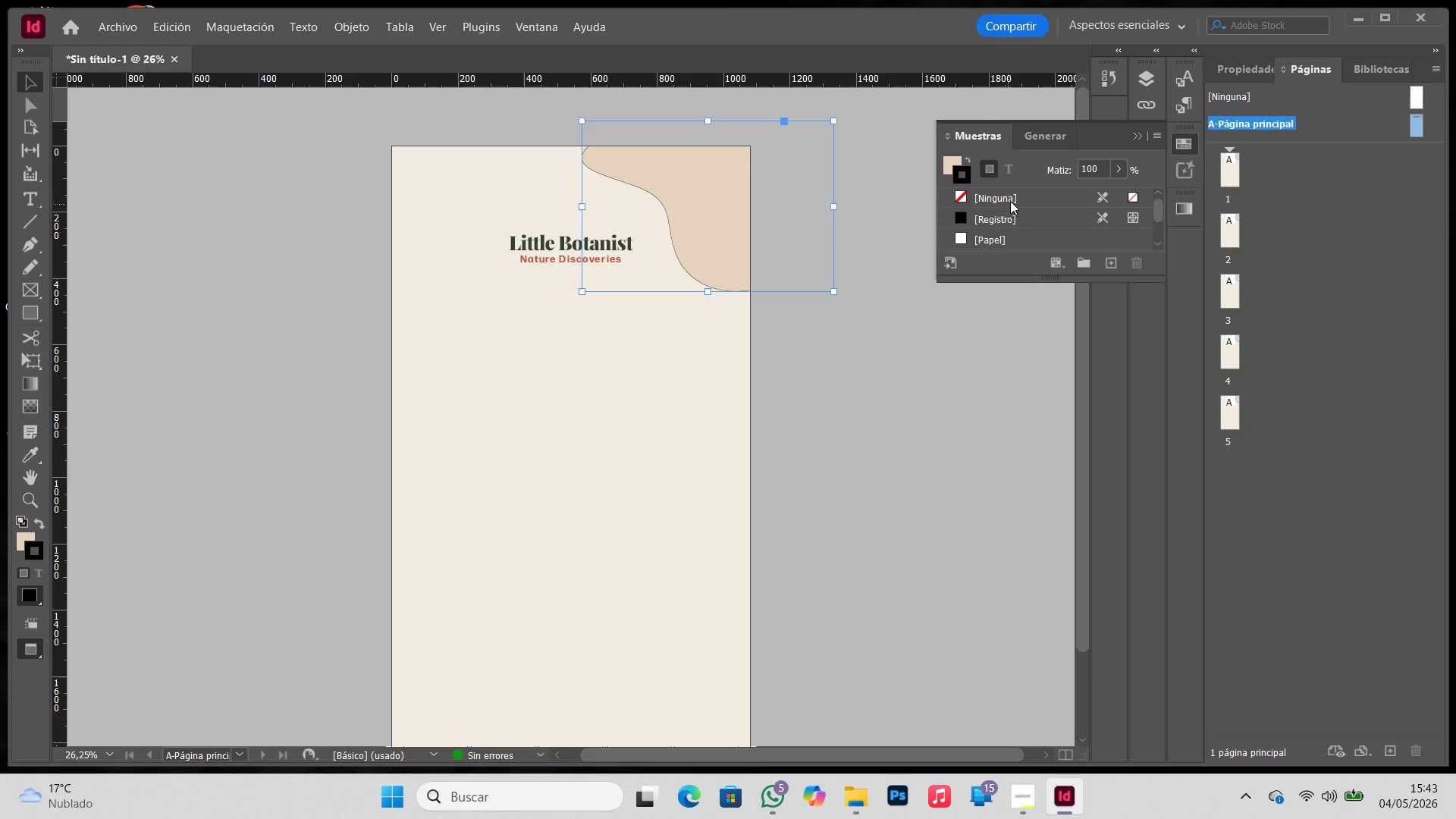 
left_click([803, 403])
 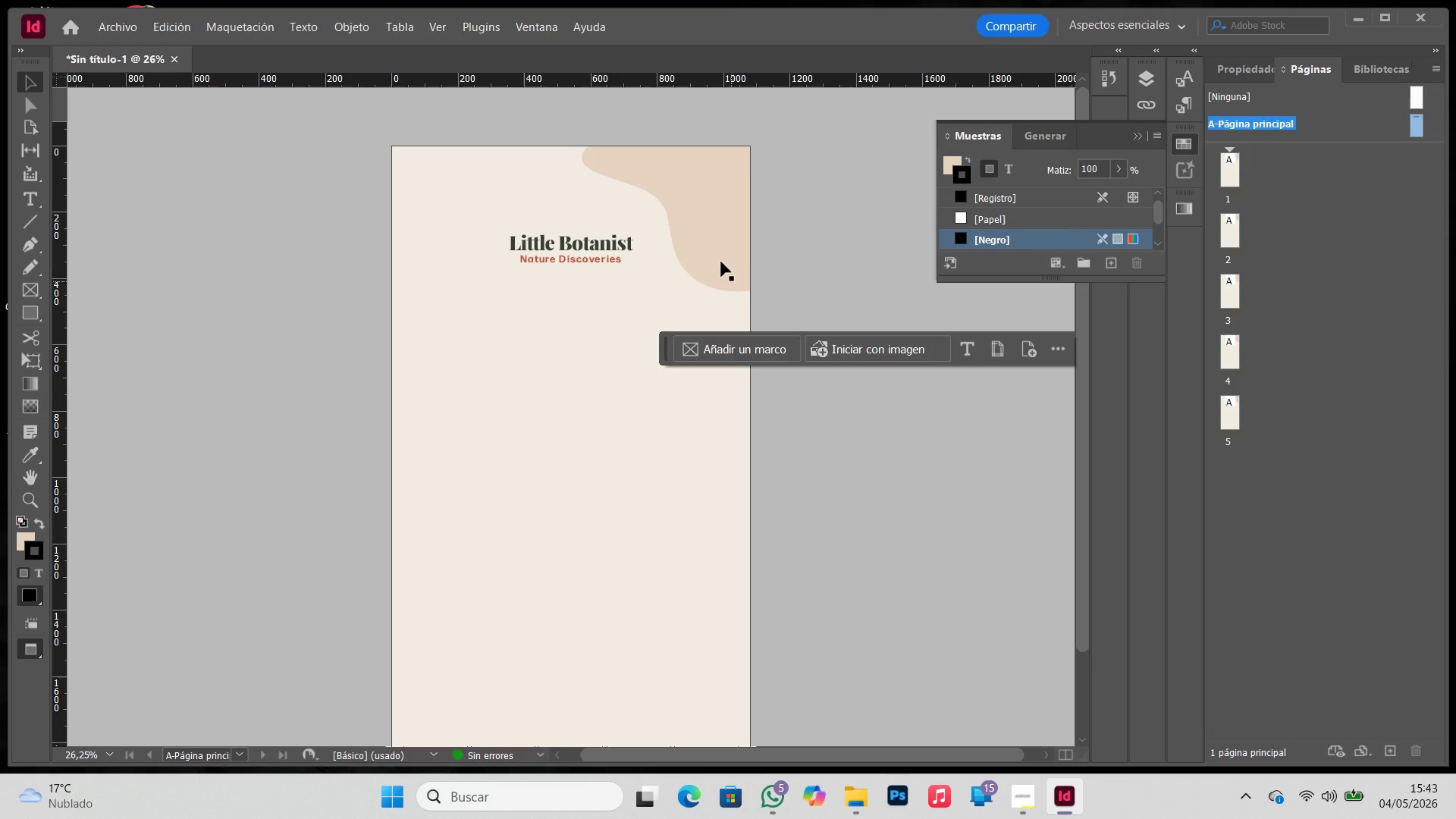 
left_click_drag(start_coordinate=[710, 227], to_coordinate=[730, 221])
 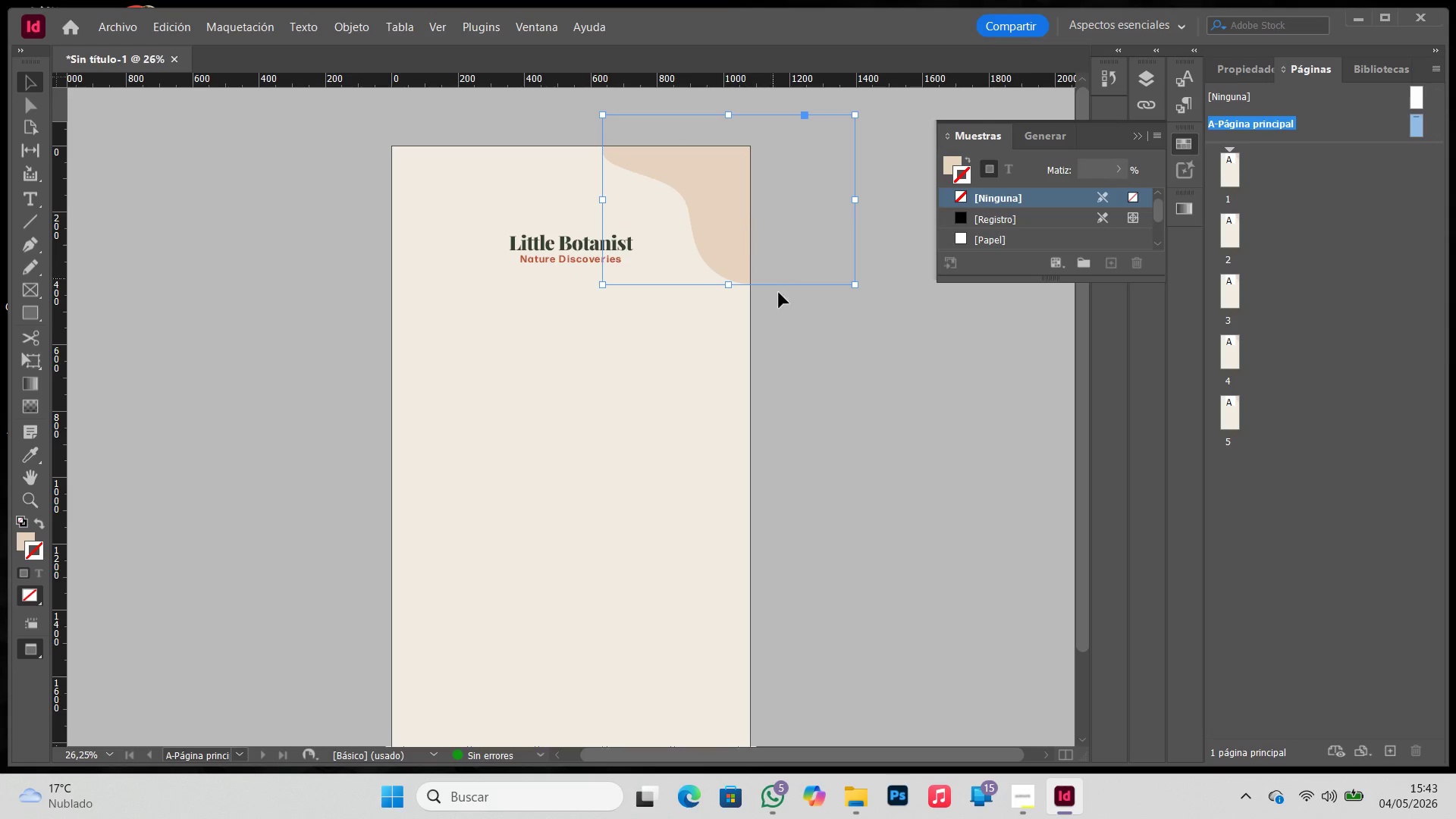 
left_click([817, 413])
 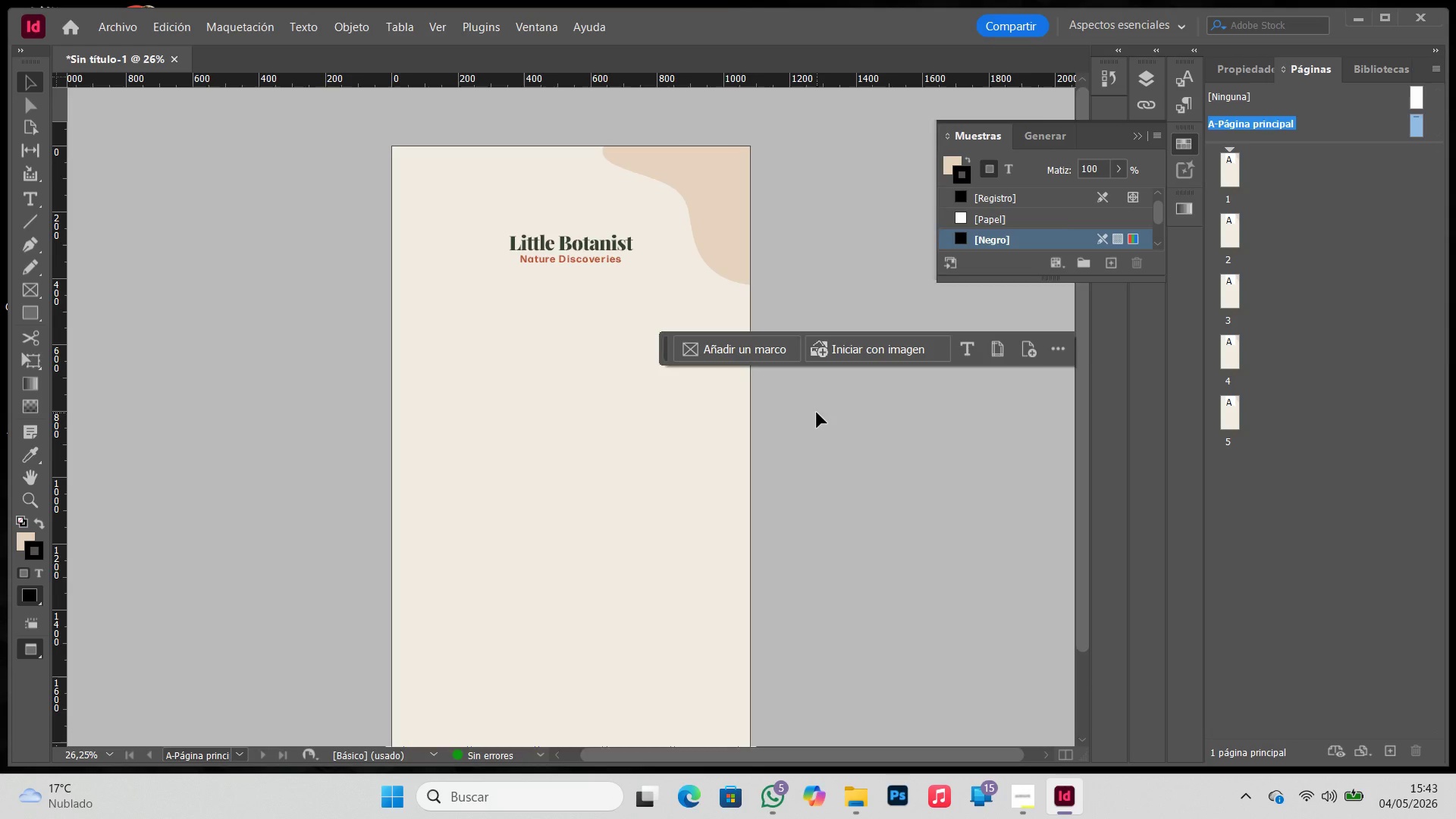 
key(W)
 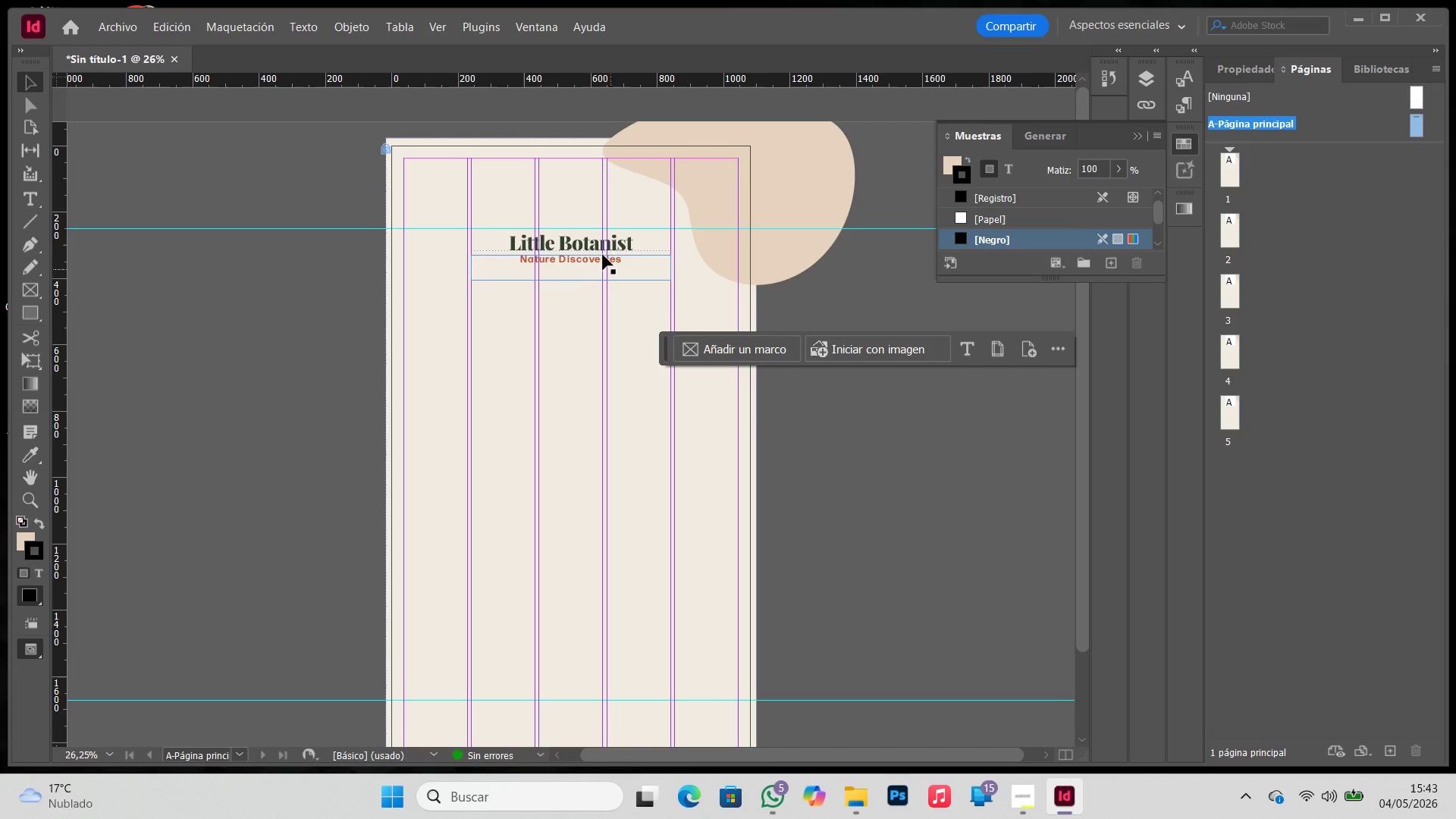 
hold_key(key=Space, duration=0.48)
 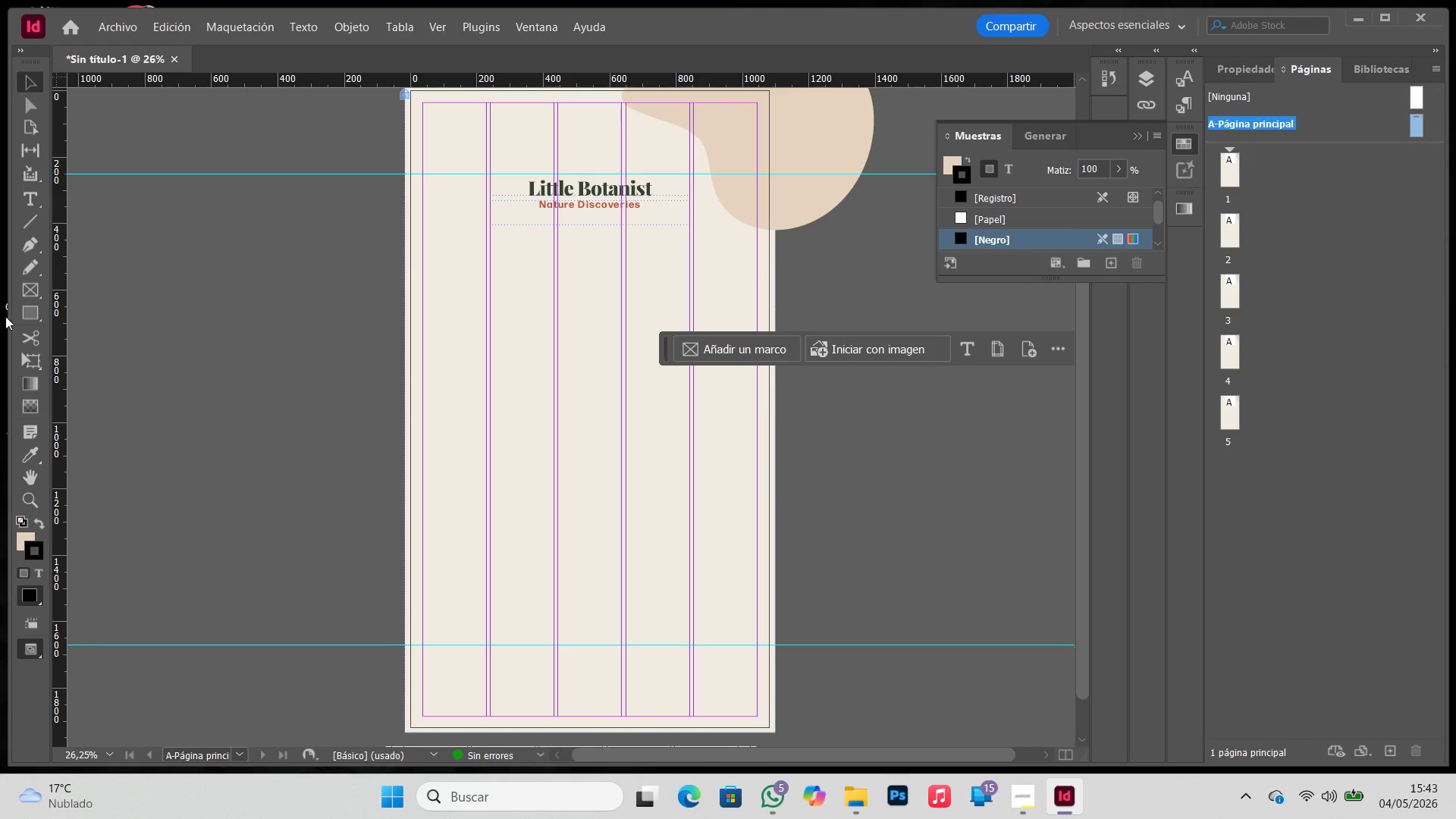 
left_click_drag(start_coordinate=[621, 247], to_coordinate=[641, 193])
 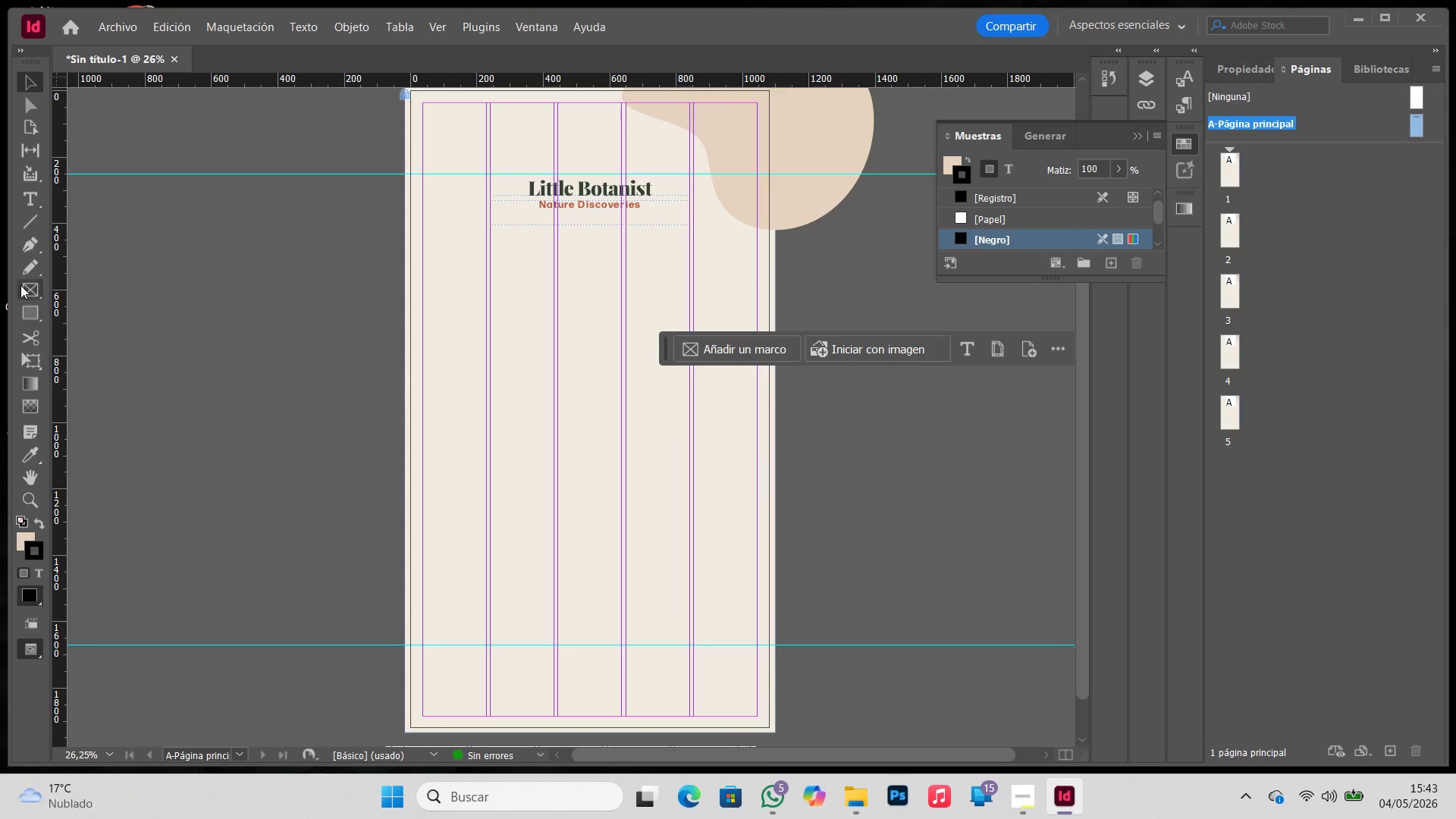 
left_click([27, 265])
 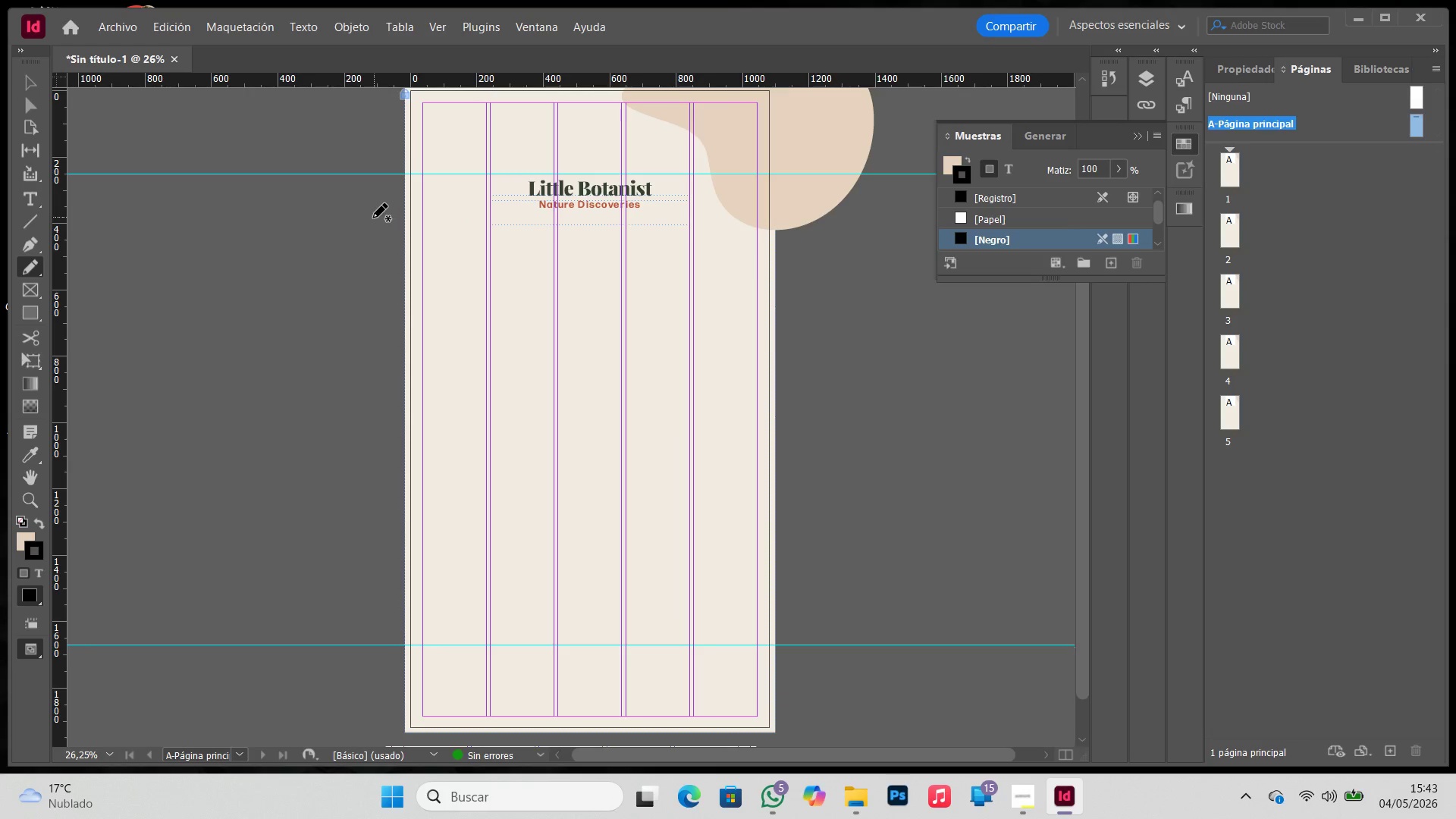 
left_click_drag(start_coordinate=[373, 218], to_coordinate=[372, 224])
 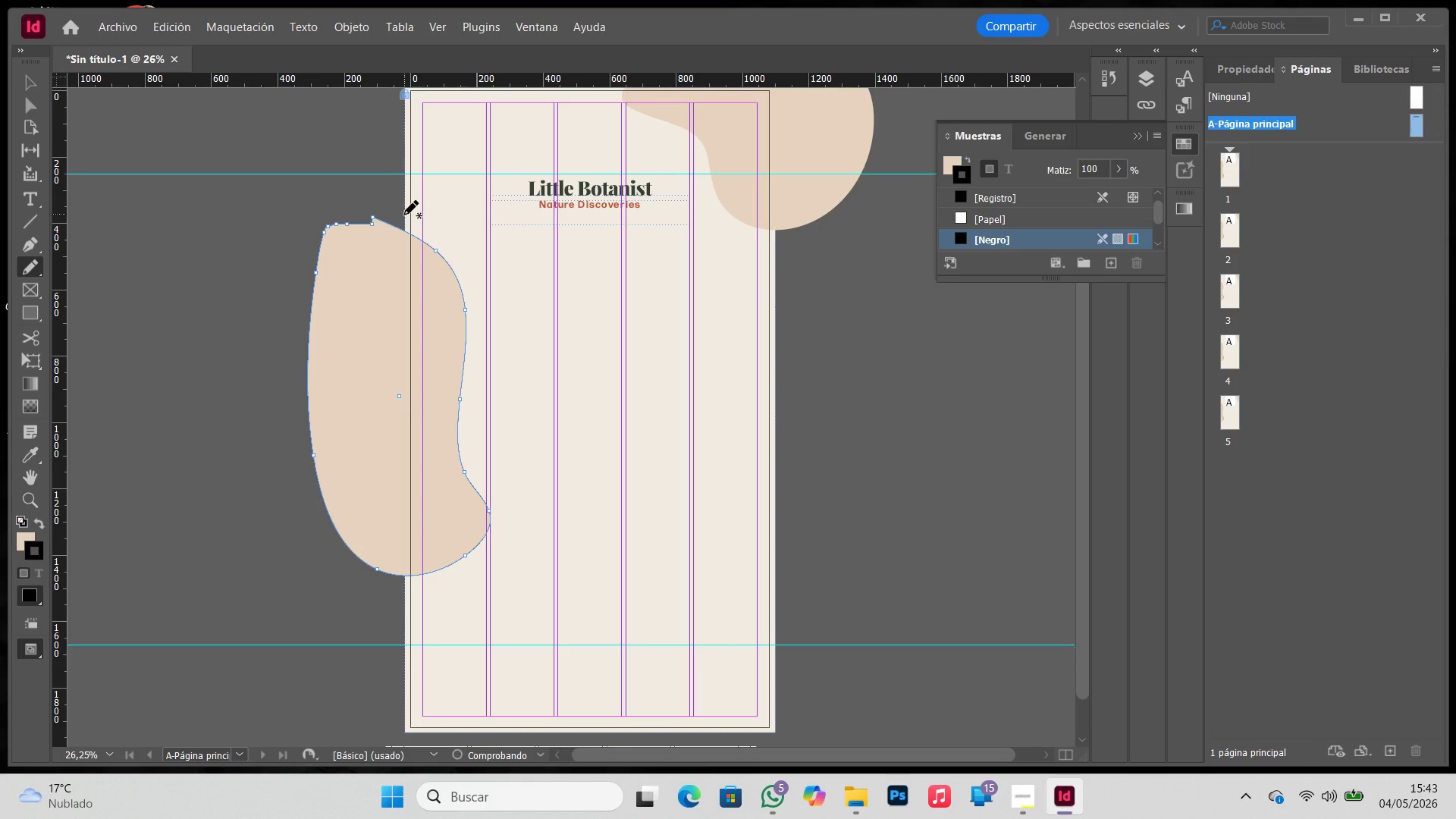 
key(Control+Z)
 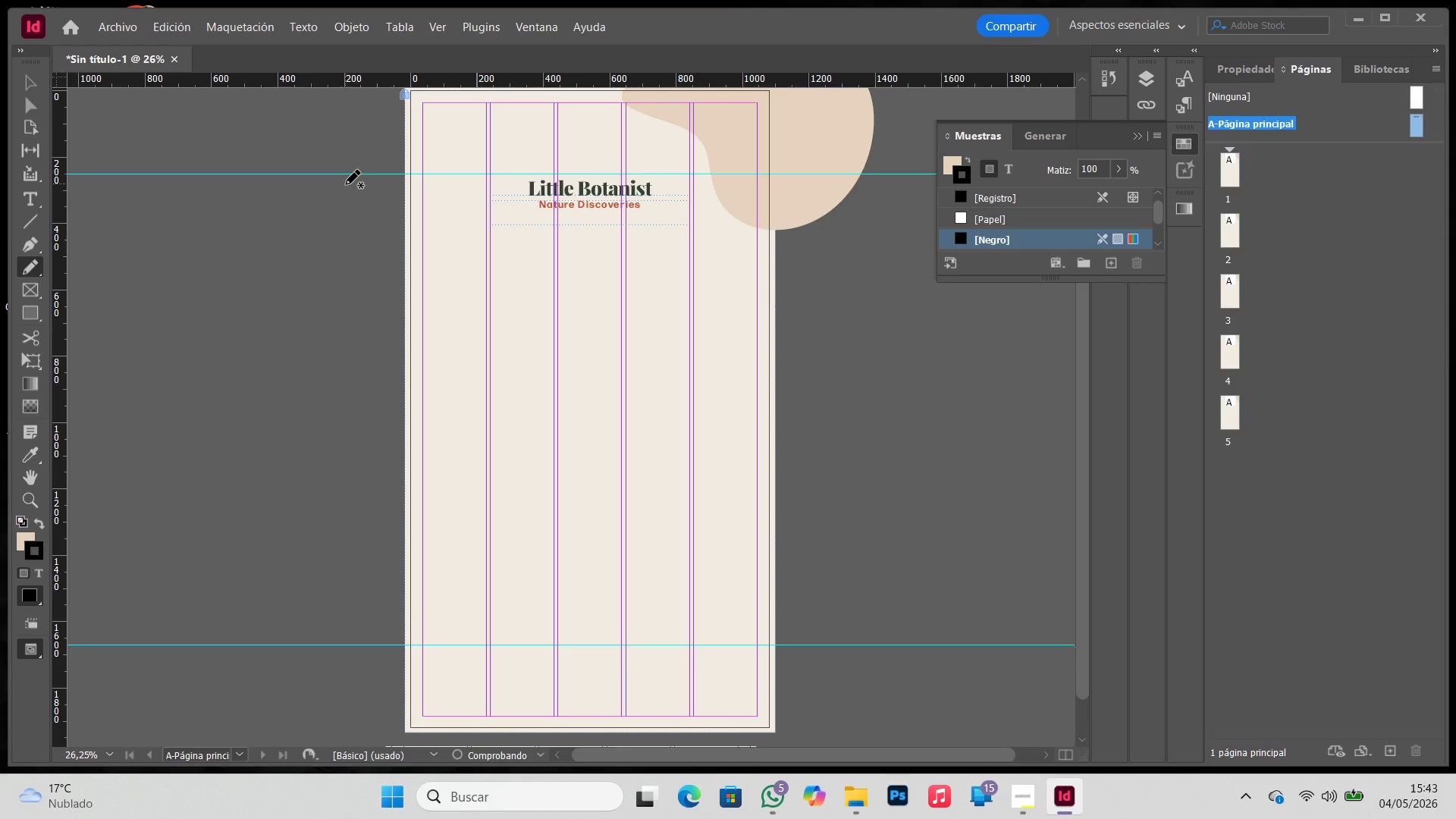 
left_click_drag(start_coordinate=[346, 184], to_coordinate=[340, 186])
 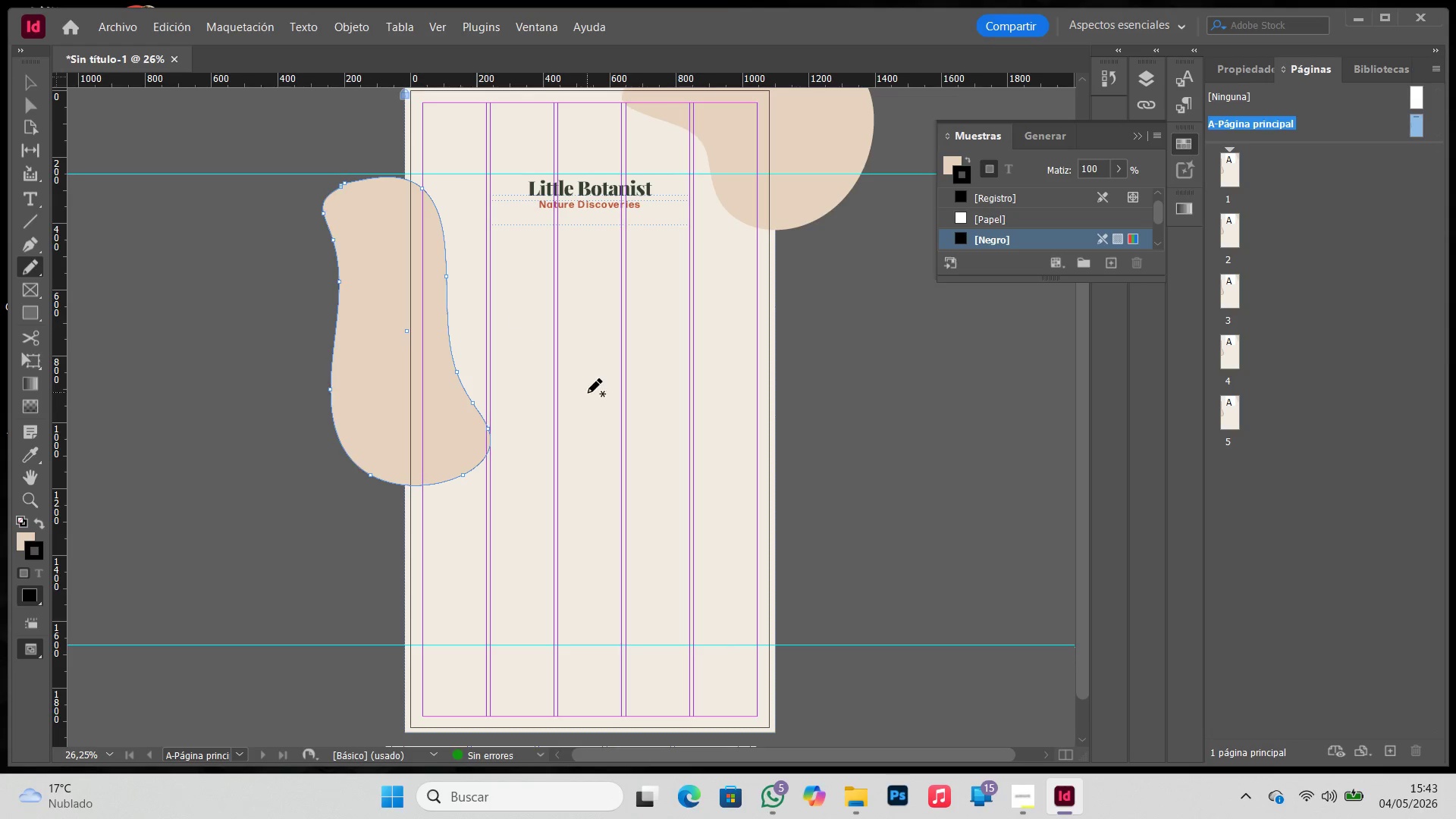 
key(V)
 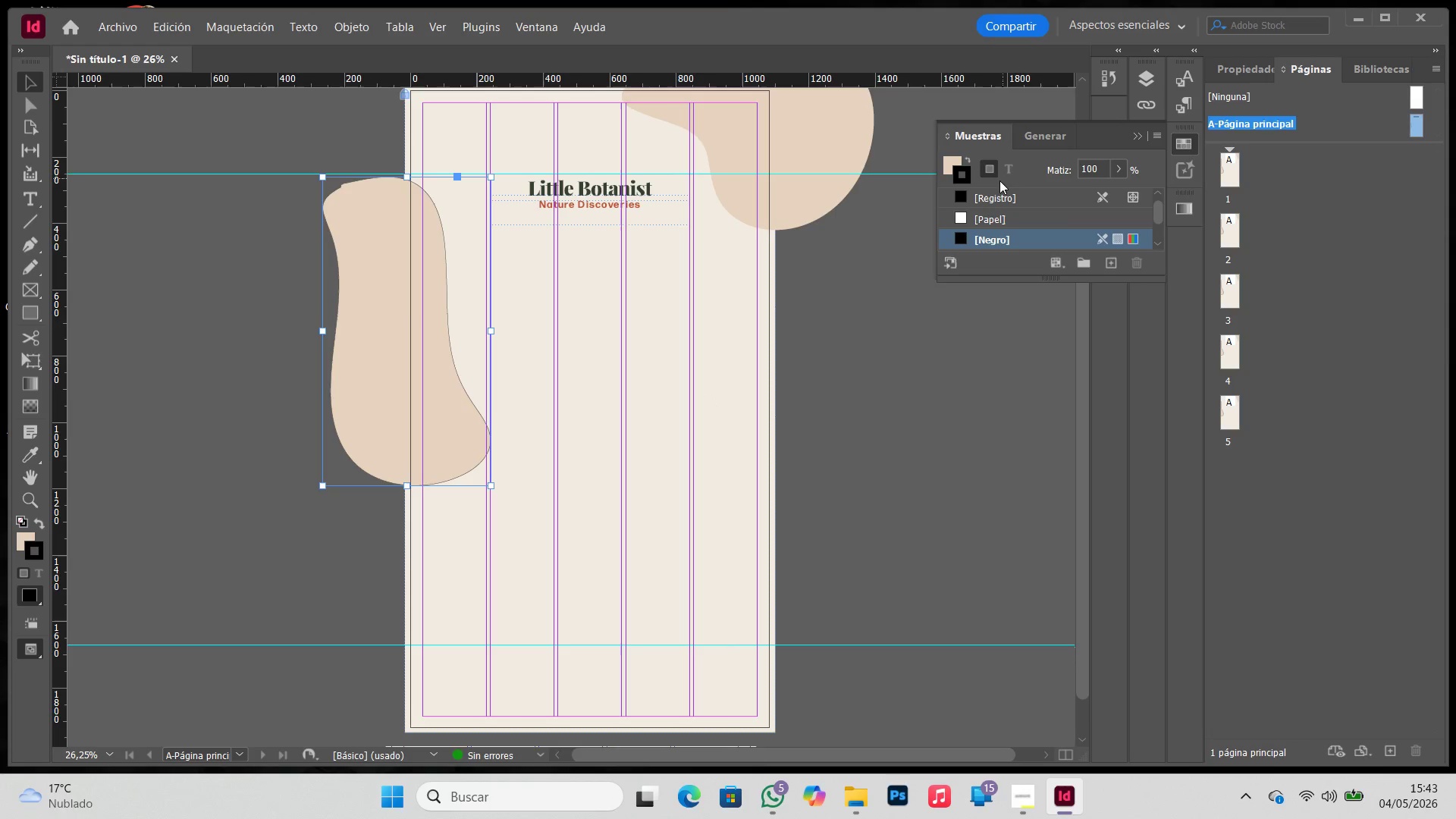 
left_click([1002, 196])
 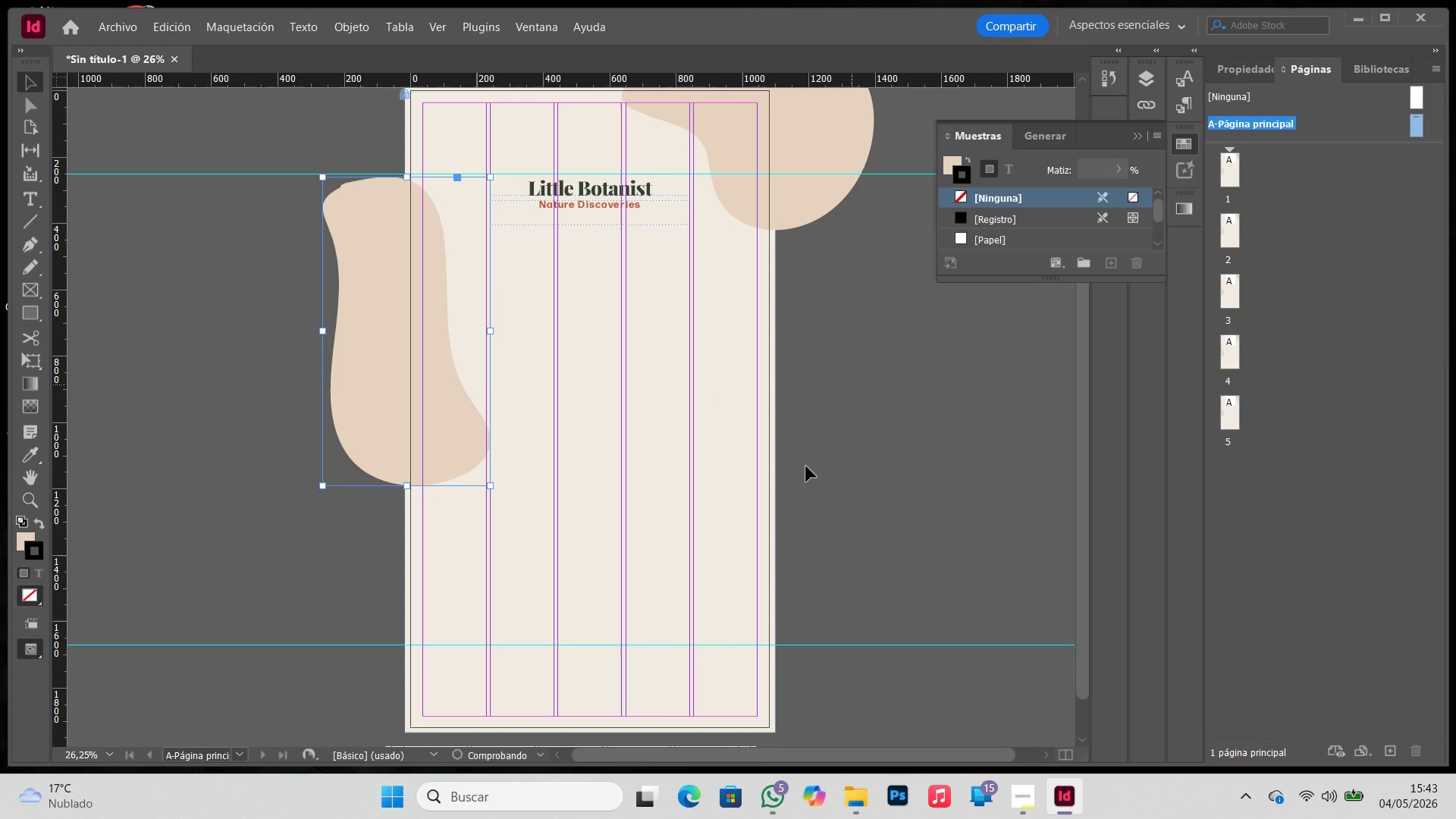 
scroll: coordinate [993, 209], scroll_direction: up, amount: 4.0
 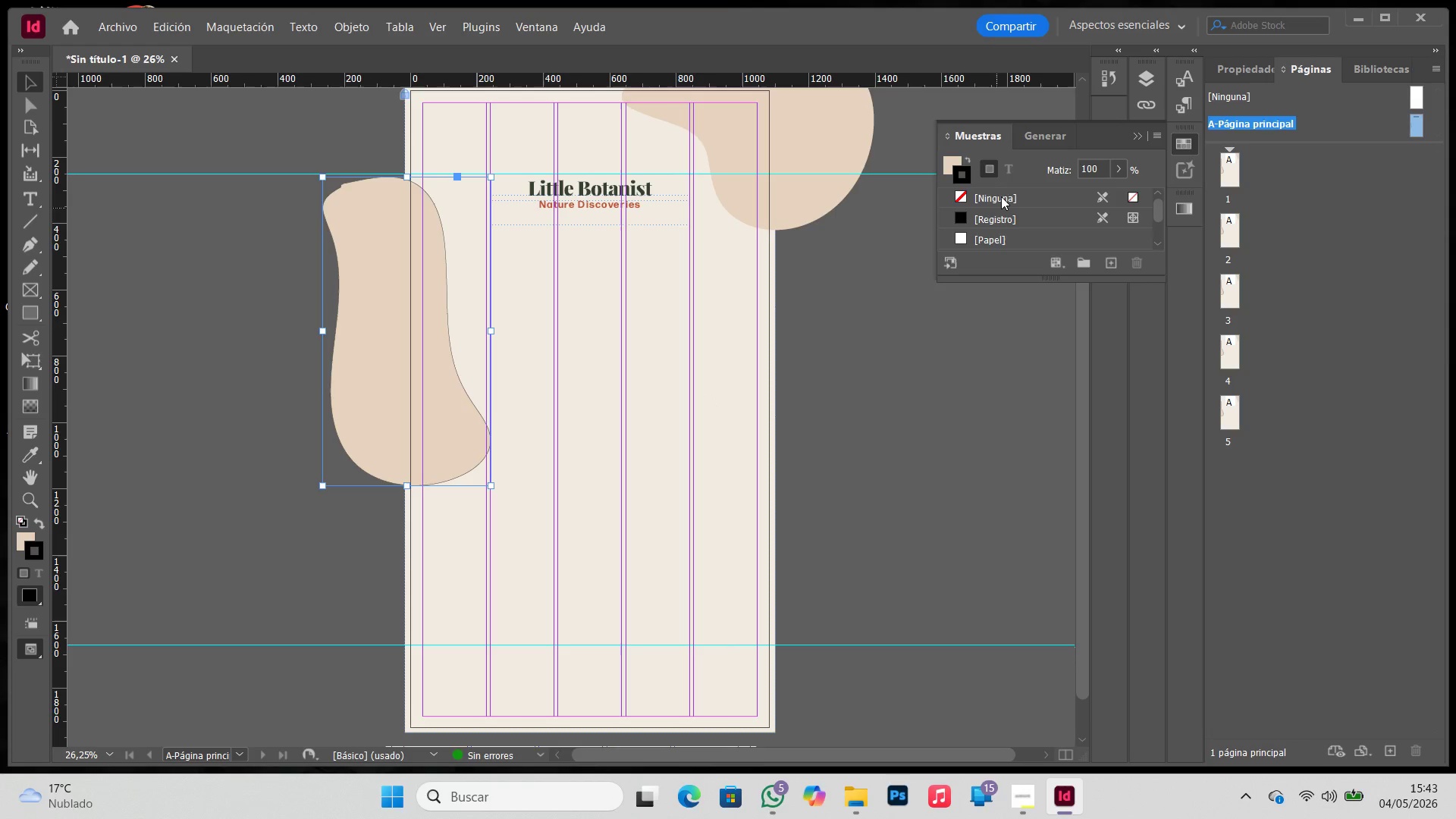 
double_click([805, 470])
 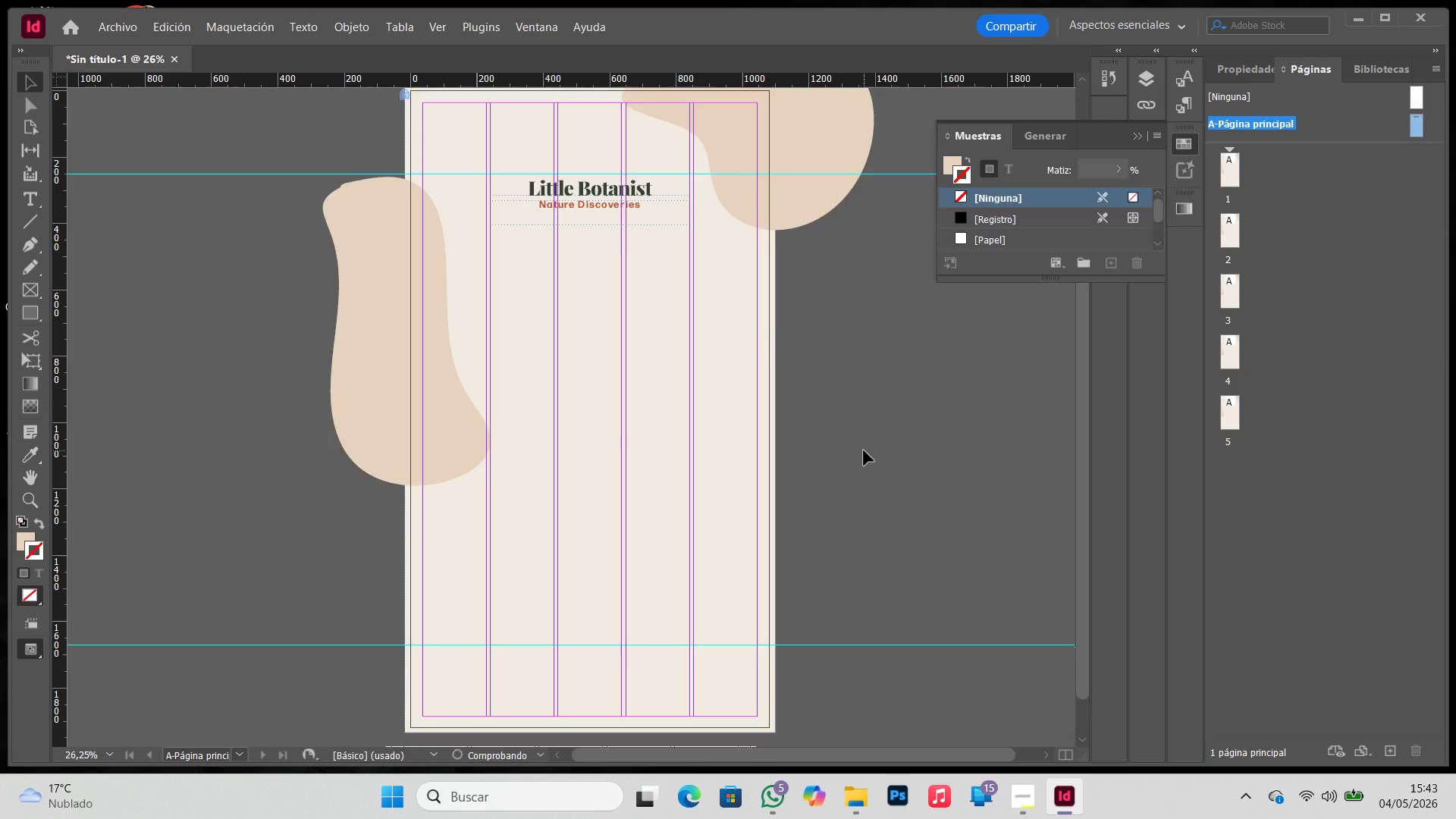 
type(ww)
 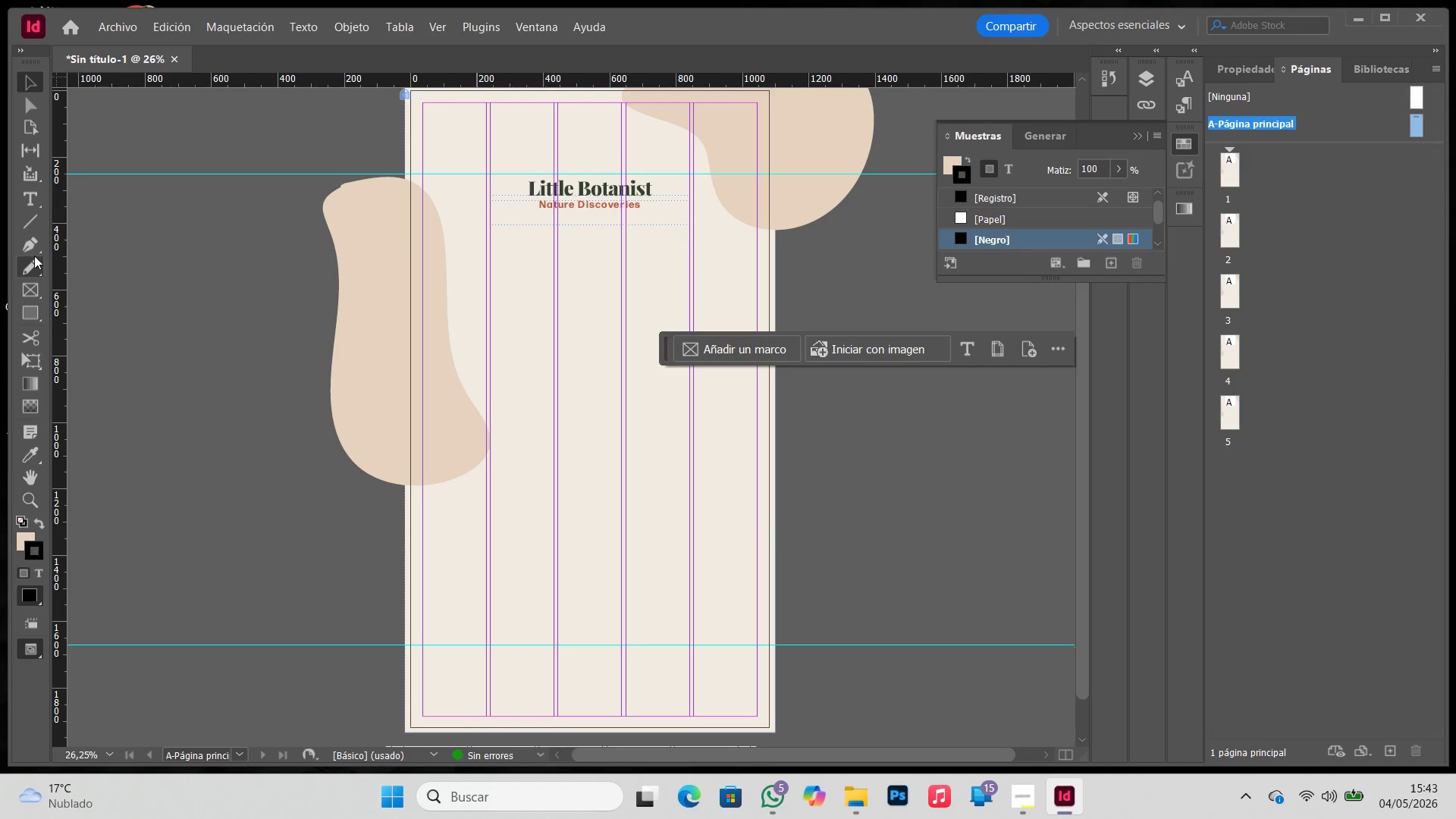 
left_click([30, 270])
 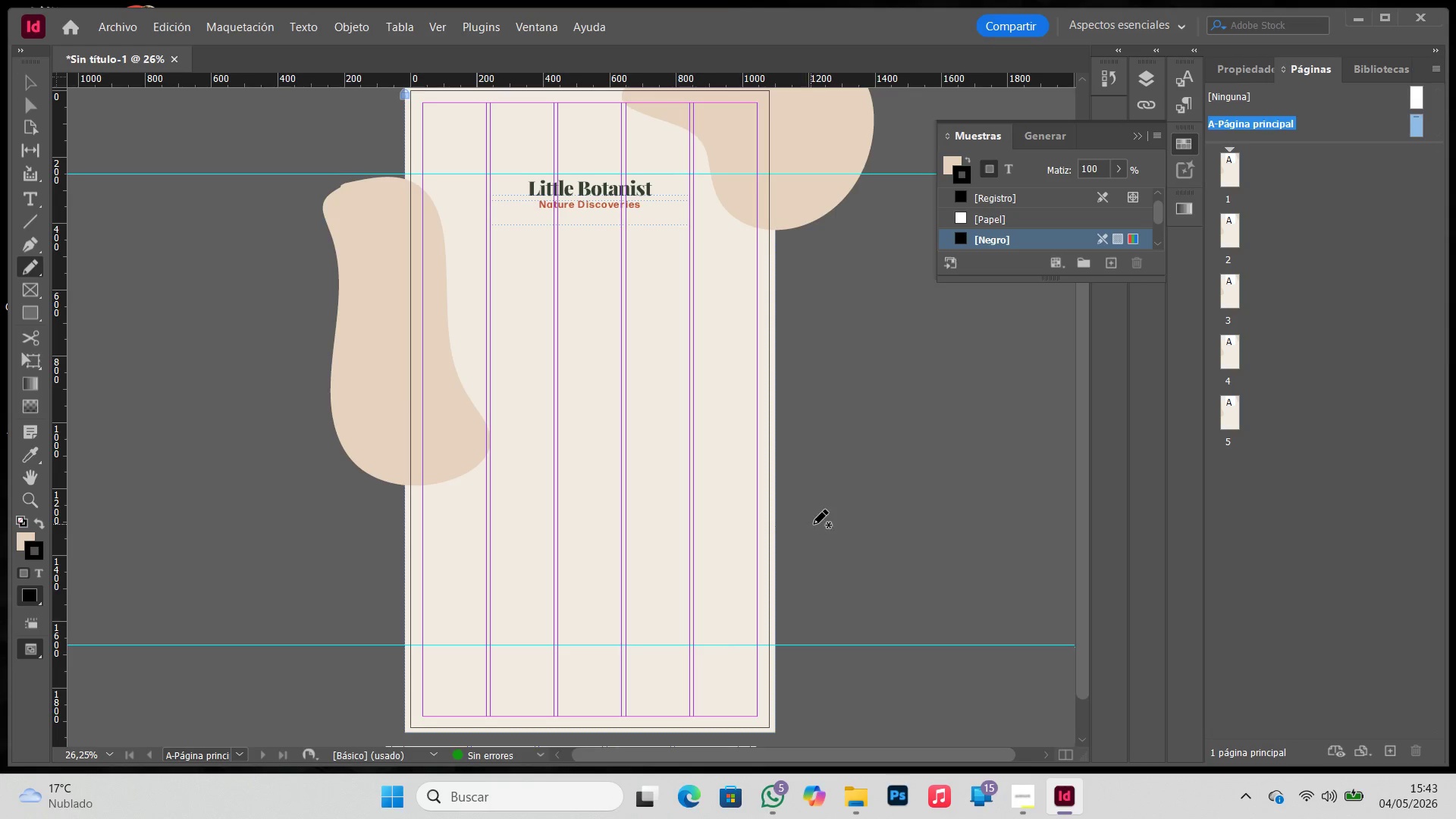 
left_click_drag(start_coordinate=[814, 531], to_coordinate=[818, 494])
 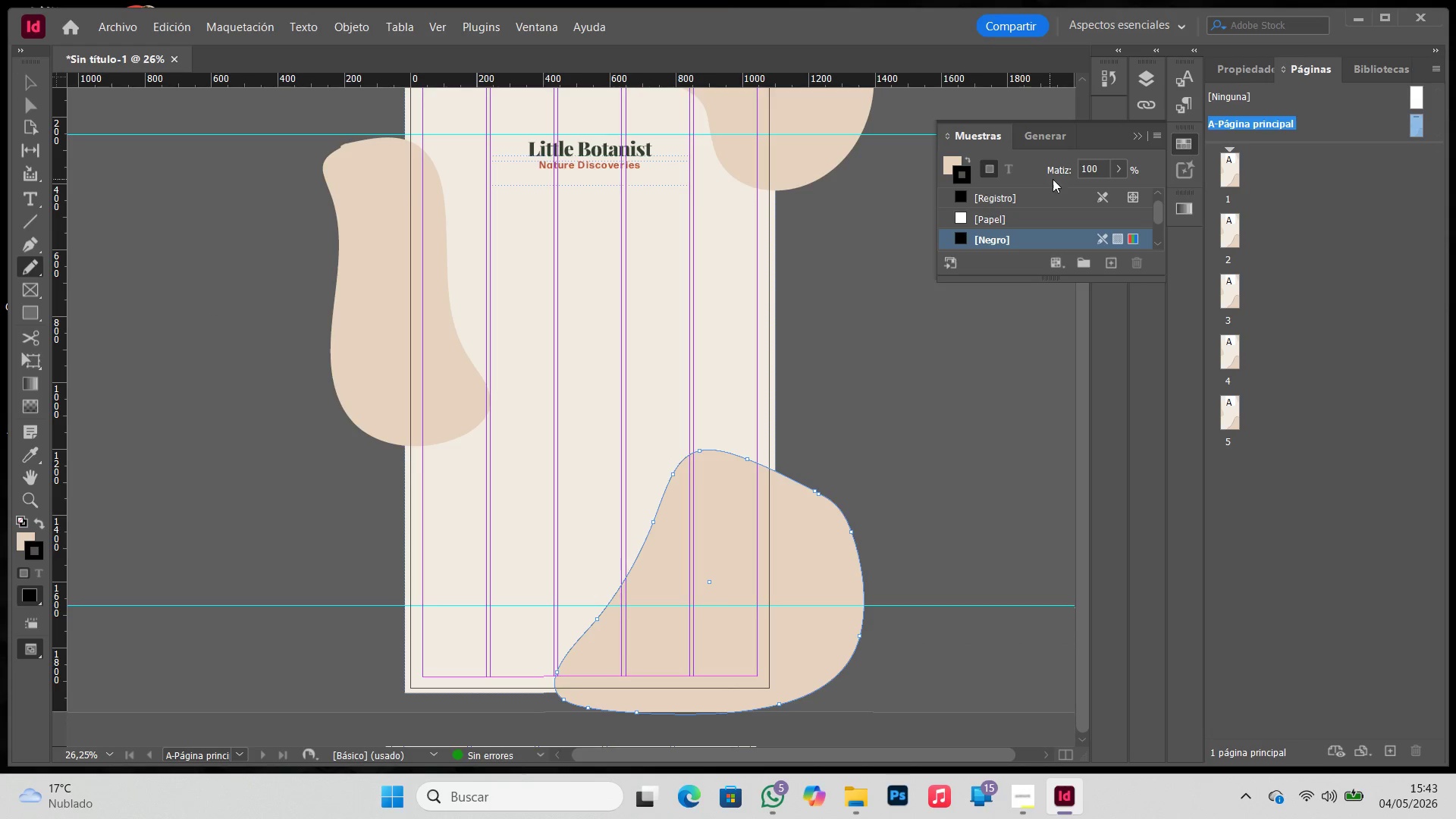 
scroll: coordinate [1011, 209], scroll_direction: up, amount: 7.0
 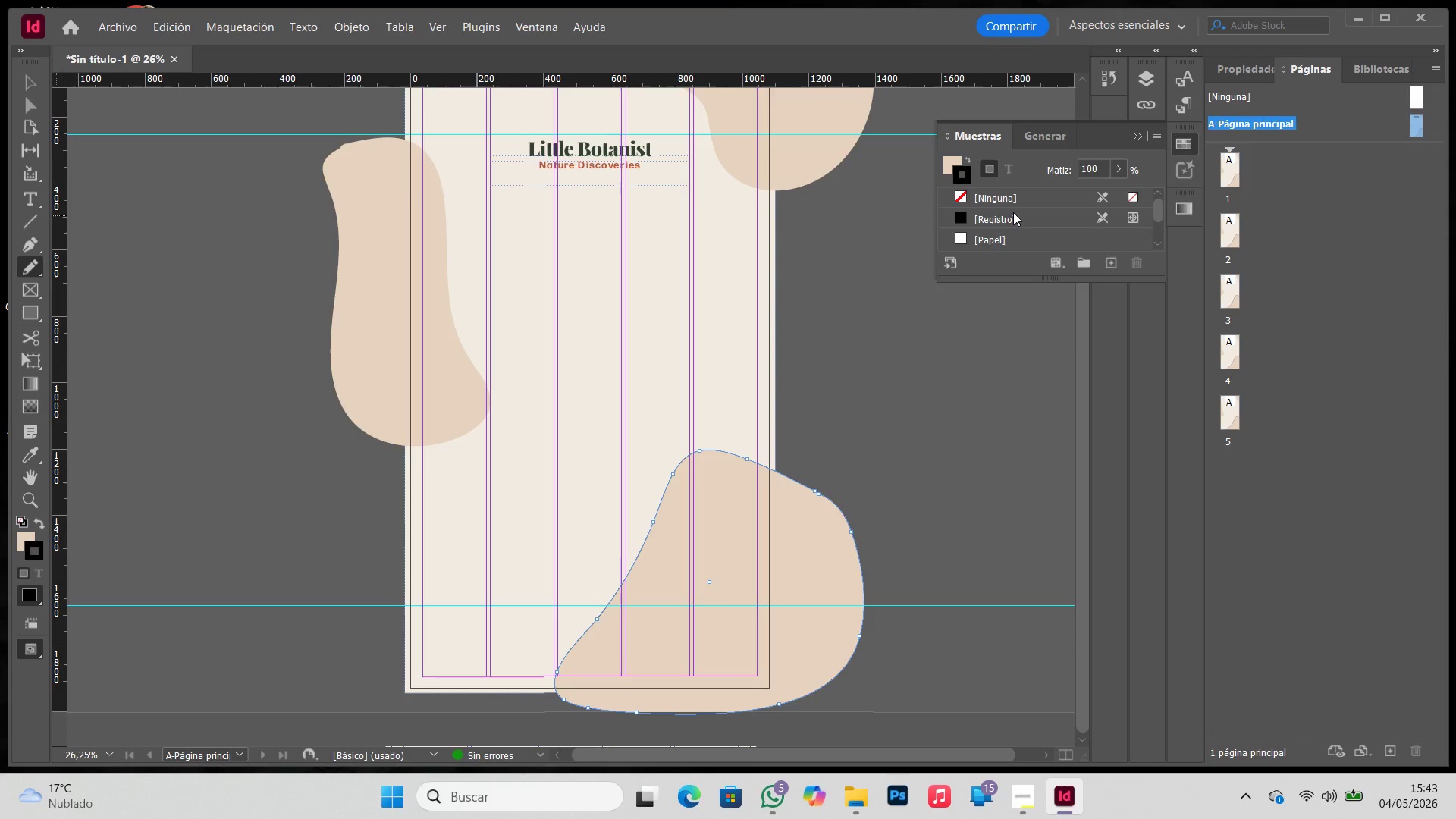 
left_click([1021, 193])
 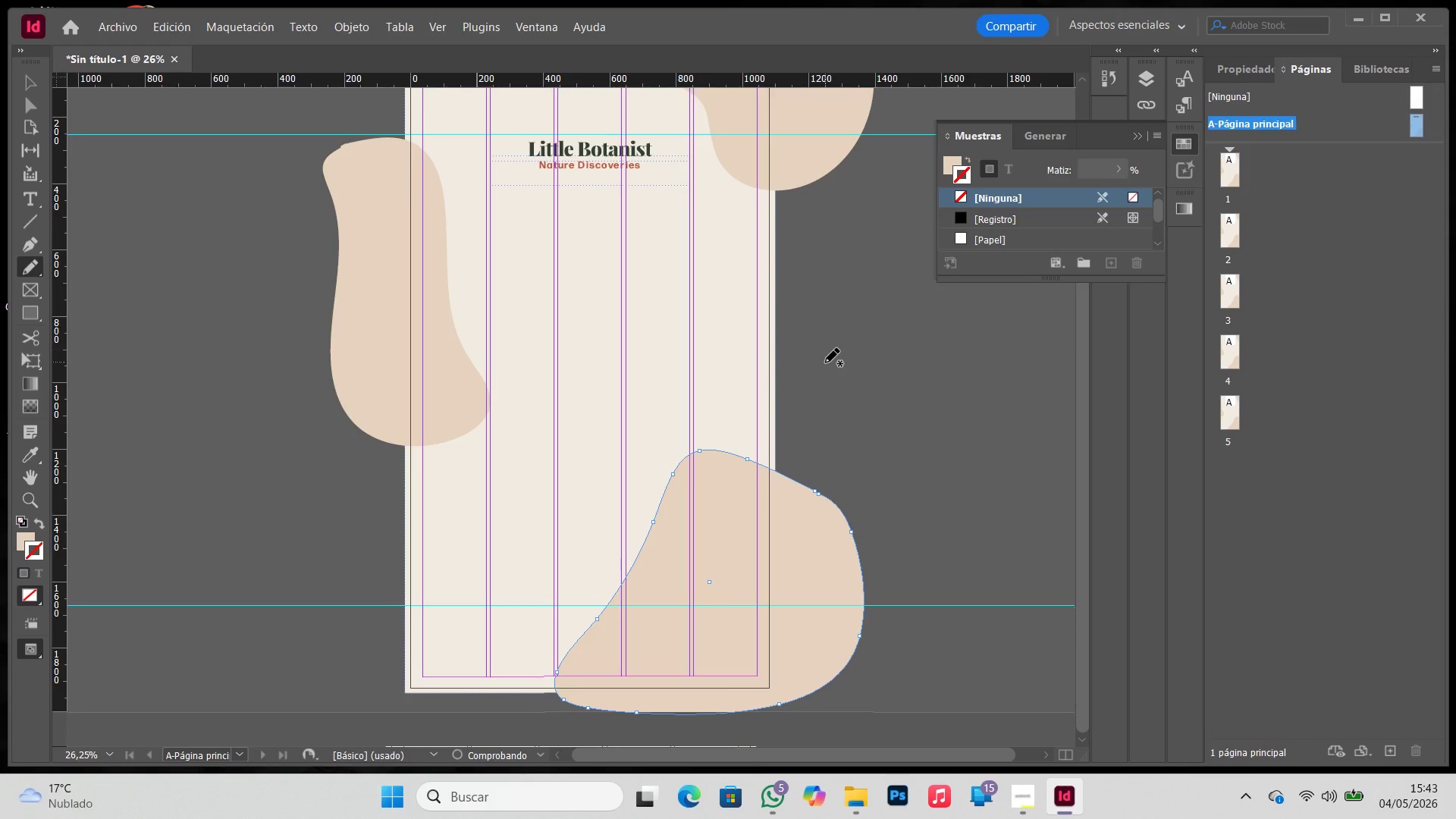 
key(V)
 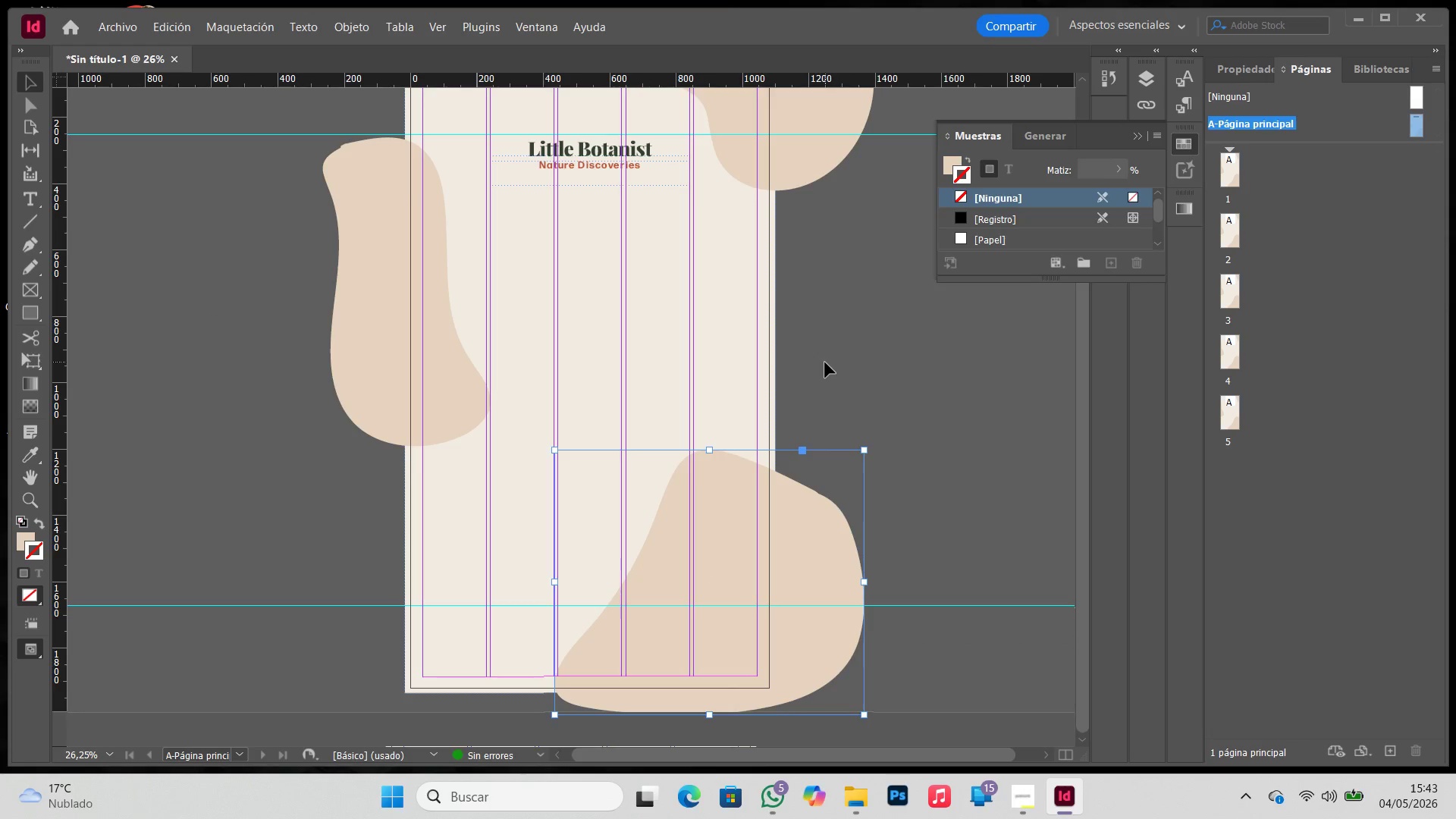 
left_click([825, 362])
 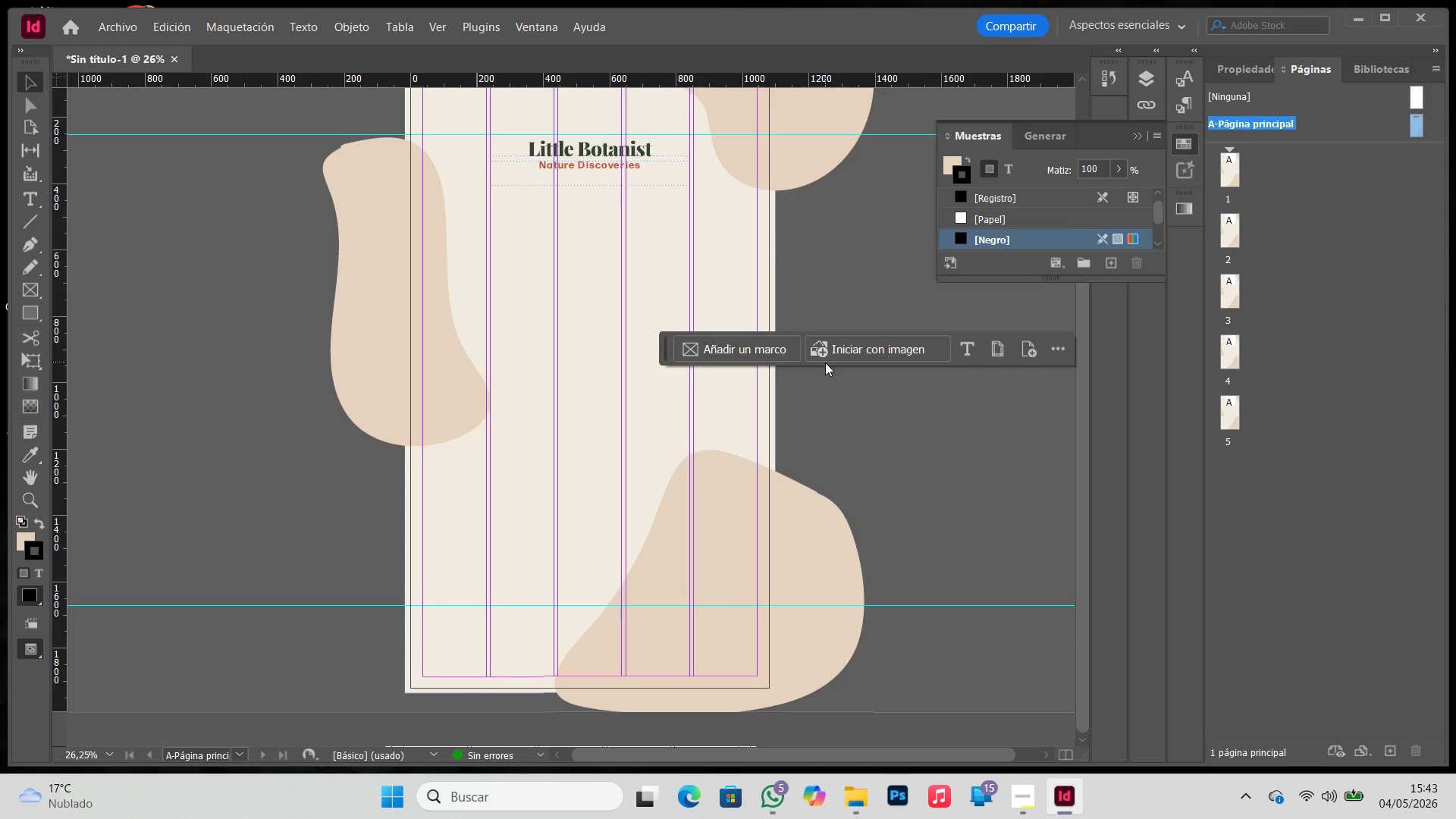 
key(W)
 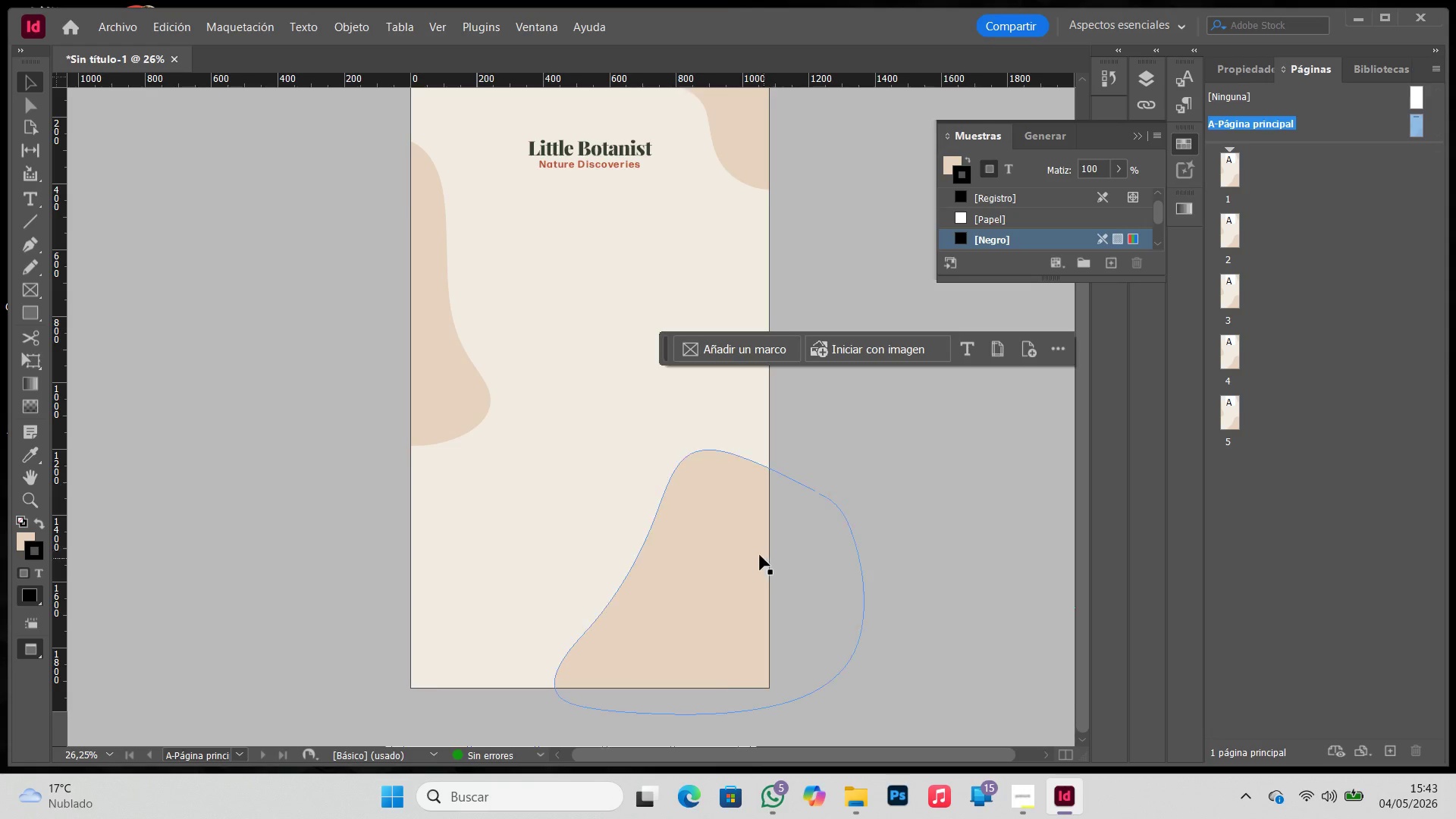 
left_click_drag(start_coordinate=[748, 545], to_coordinate=[765, 551])
 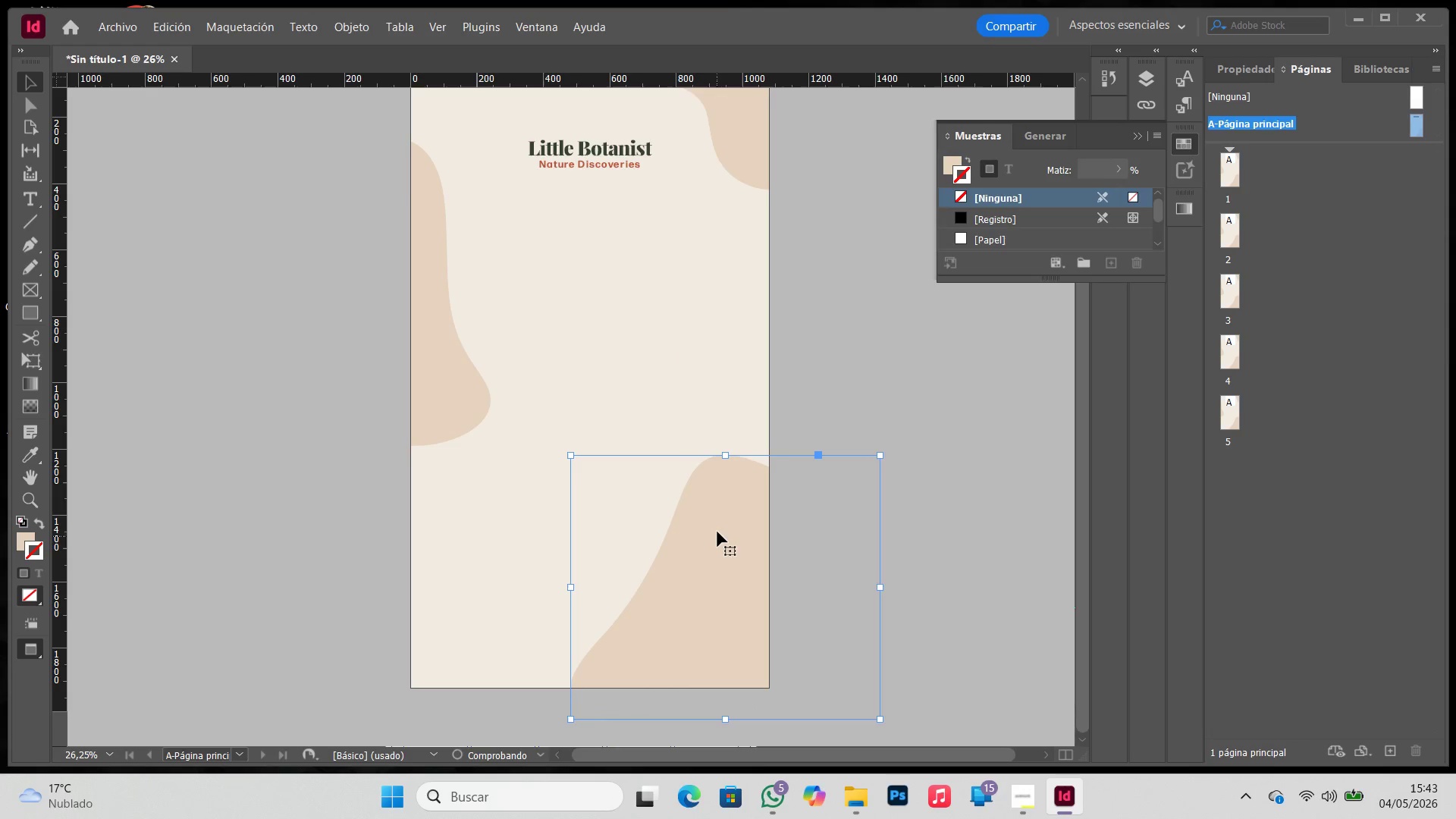 
left_click_drag(start_coordinate=[718, 531], to_coordinate=[730, 540])
 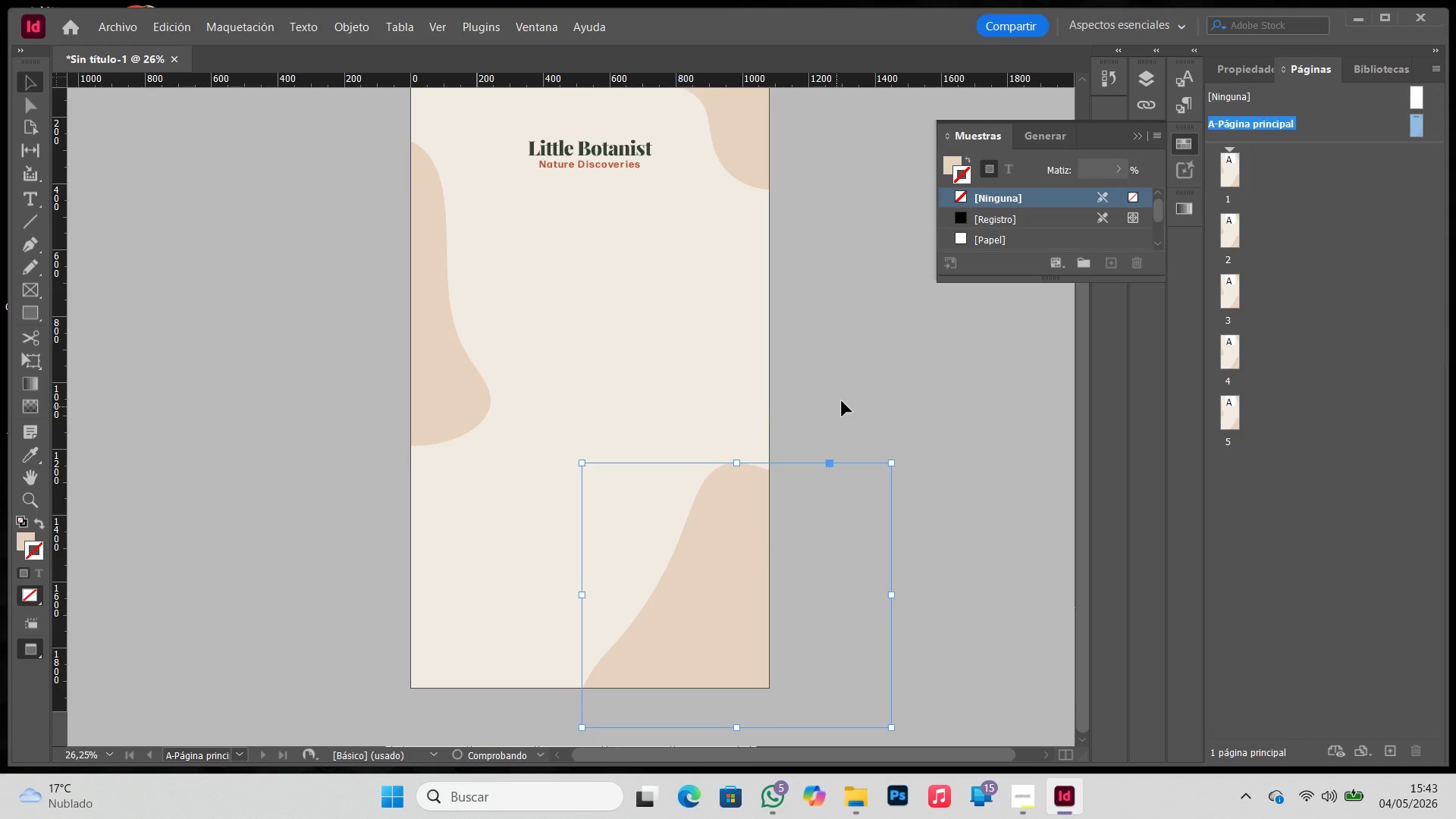 
left_click([843, 400])
 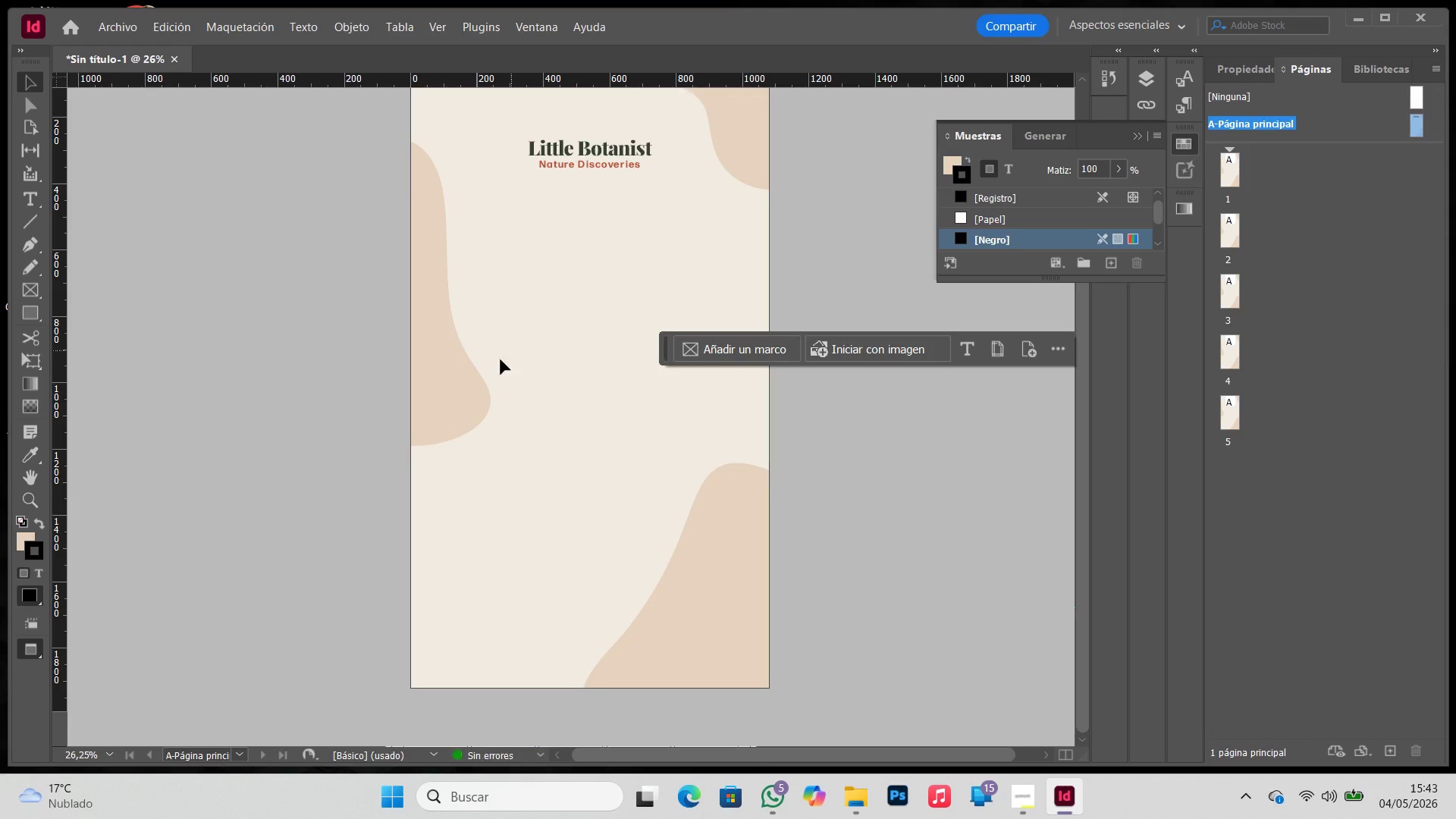 
left_click_drag(start_coordinate=[457, 406], to_coordinate=[447, 394])
 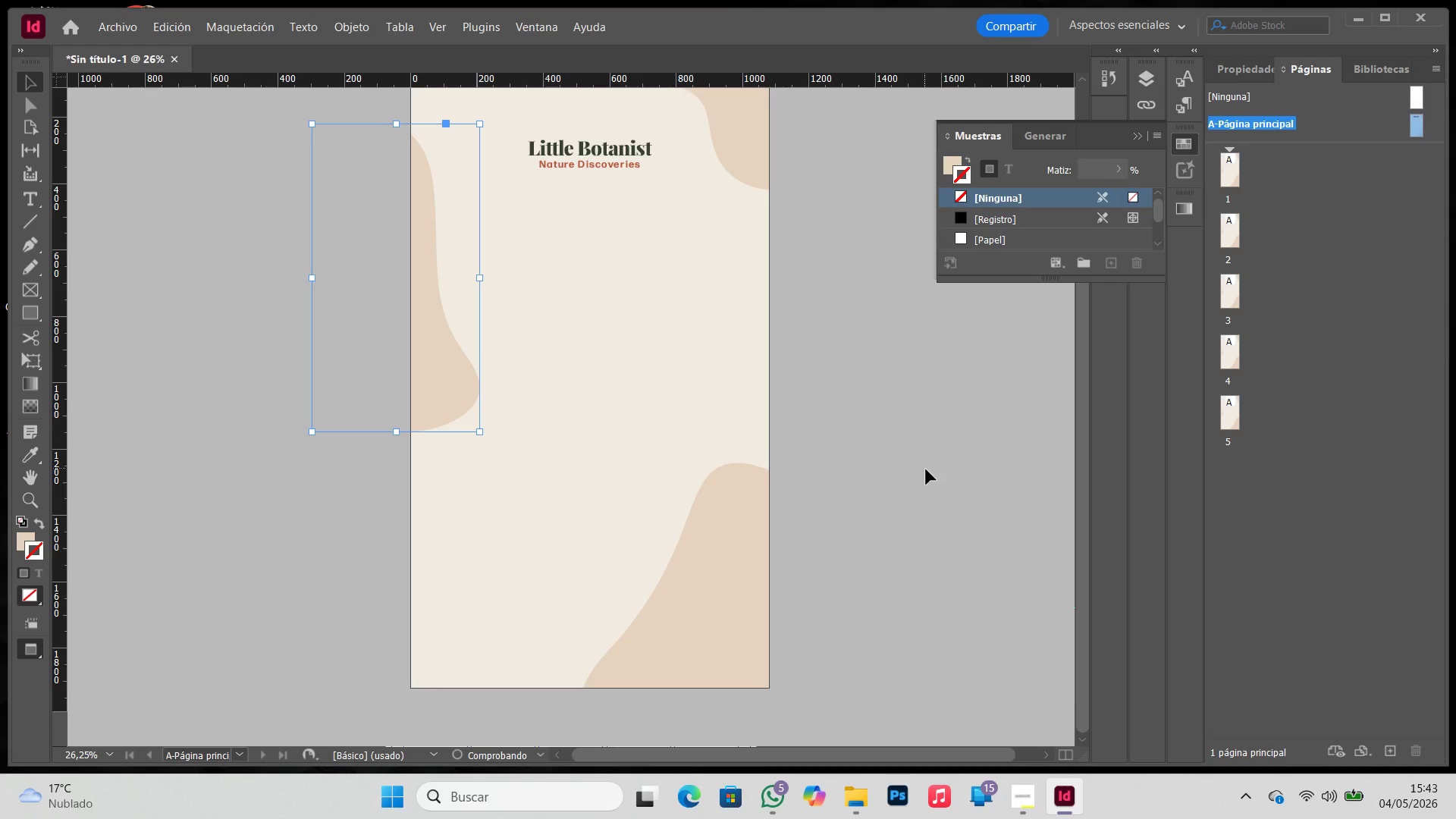 
left_click([926, 469])
 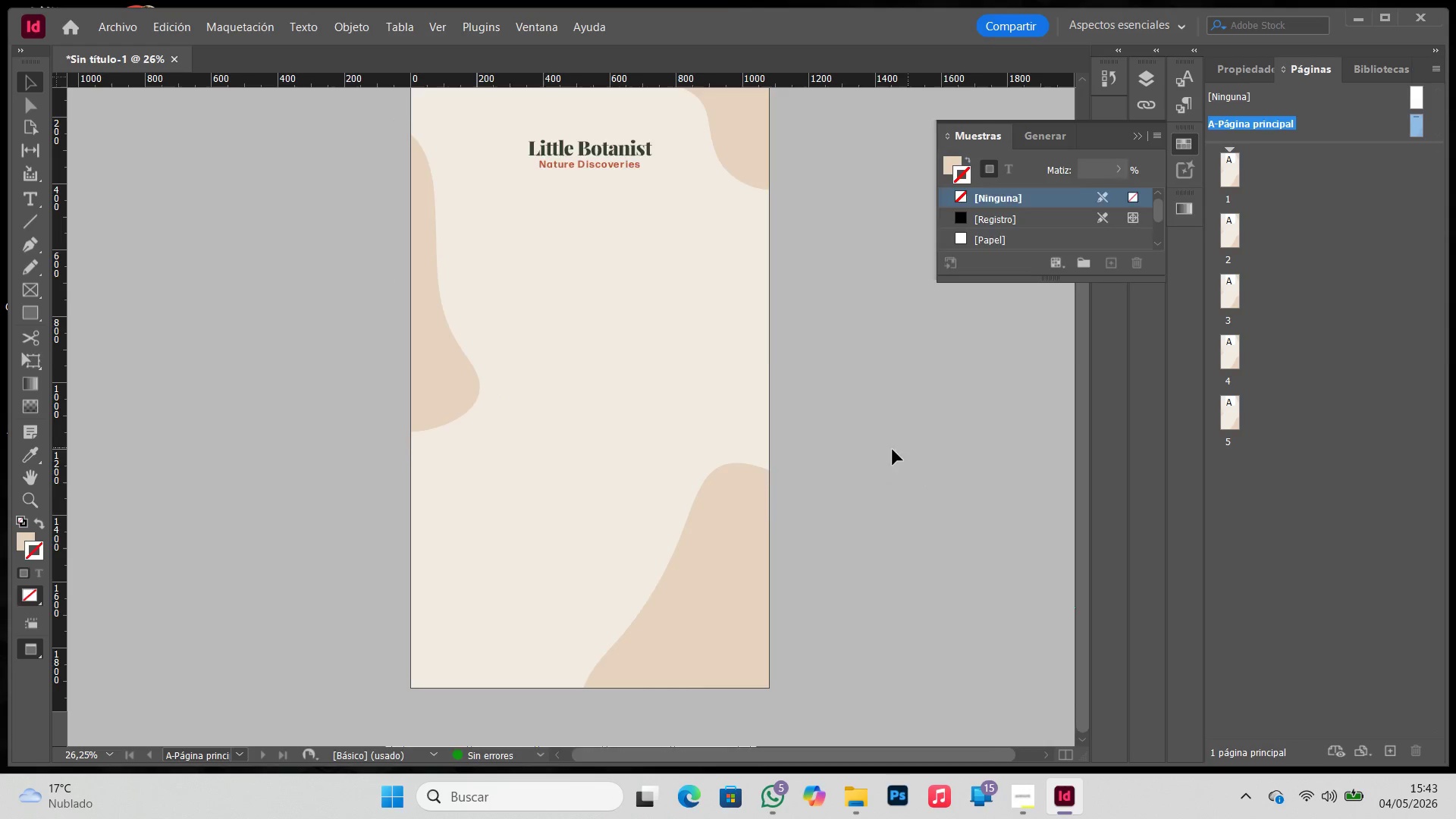 
scroll: coordinate [845, 468], scroll_direction: up, amount: 4.0
 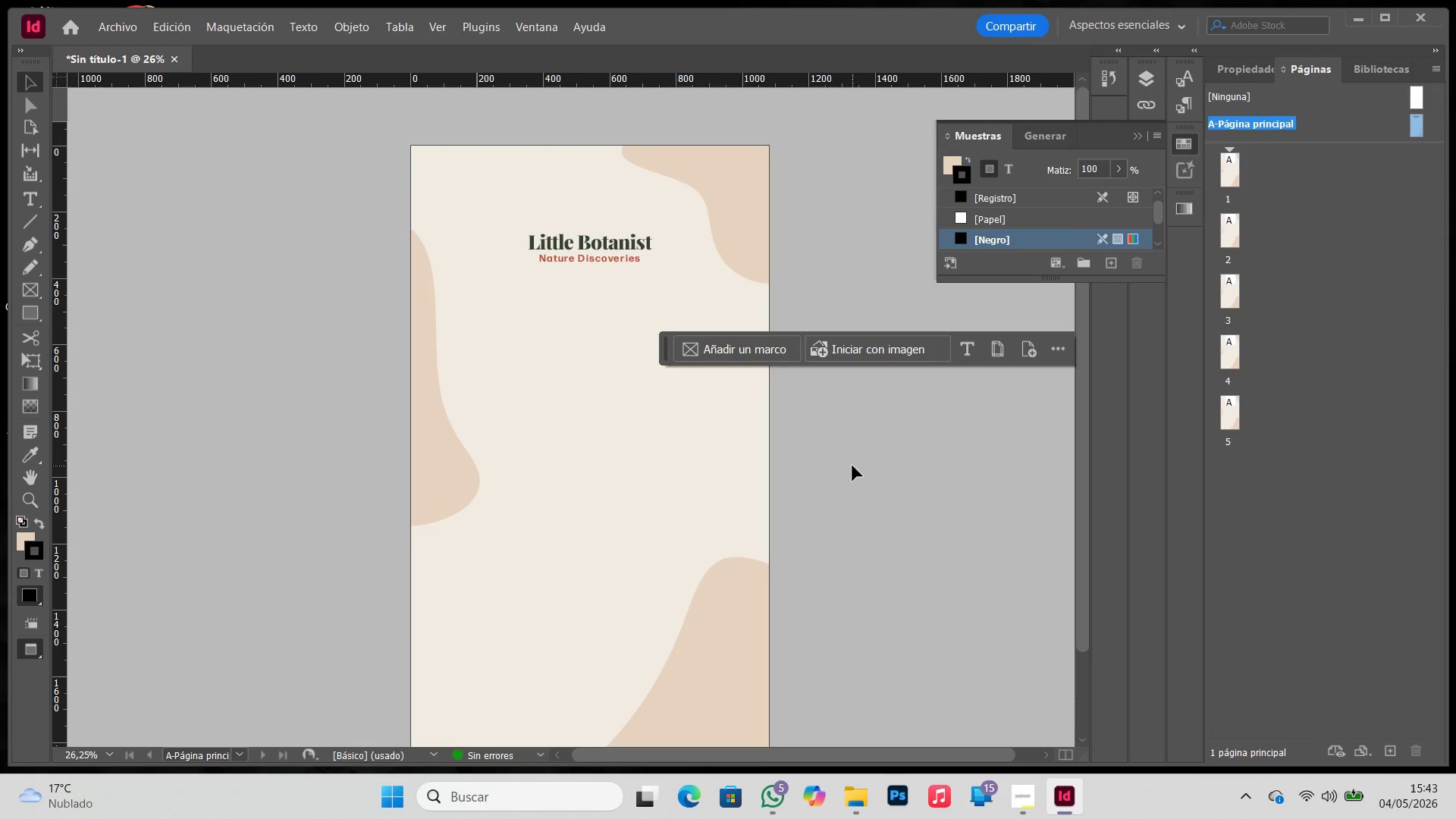 
scroll: coordinate [852, 466], scroll_direction: down, amount: 1.0
 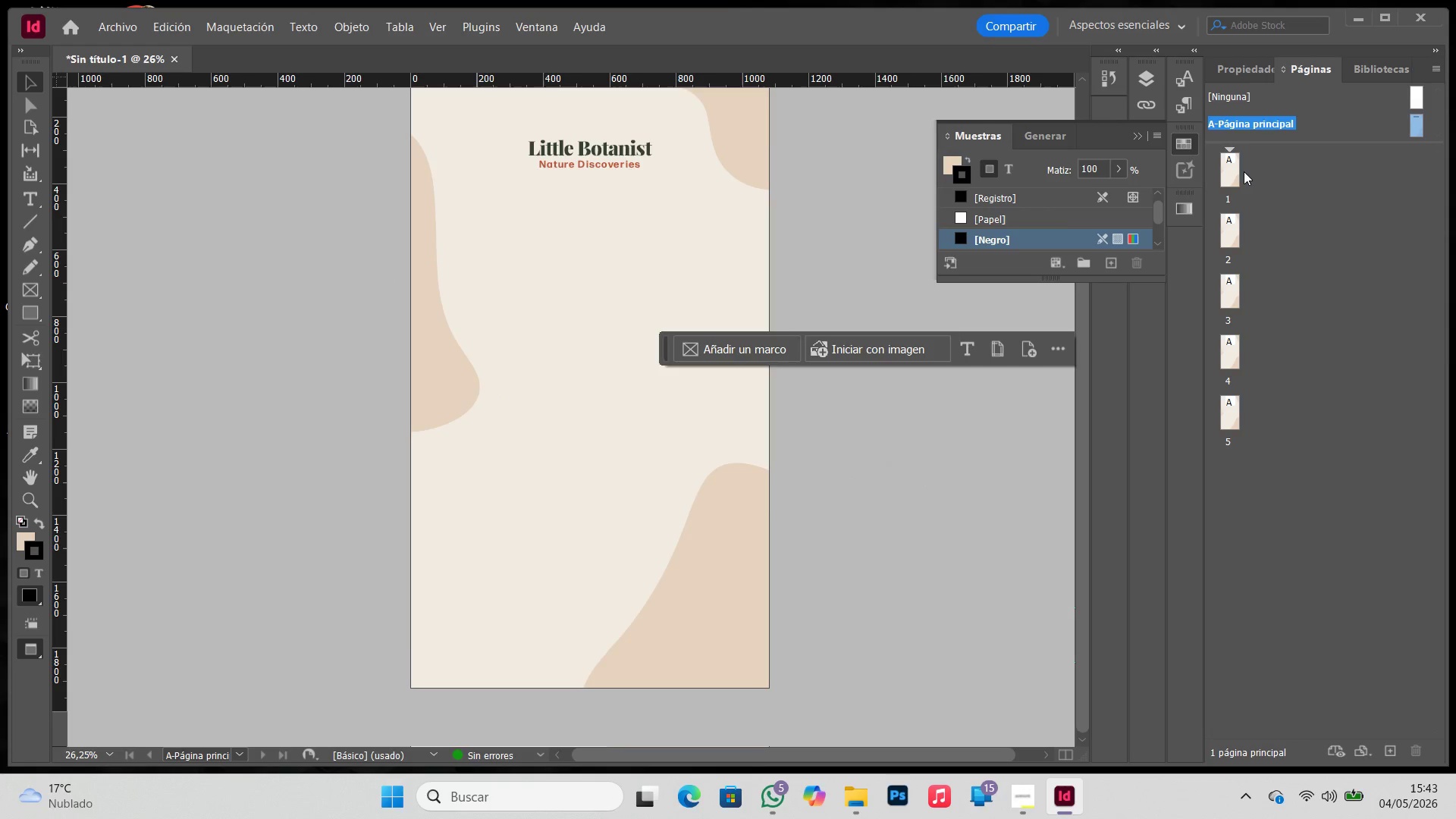 
double_click([1231, 169])
 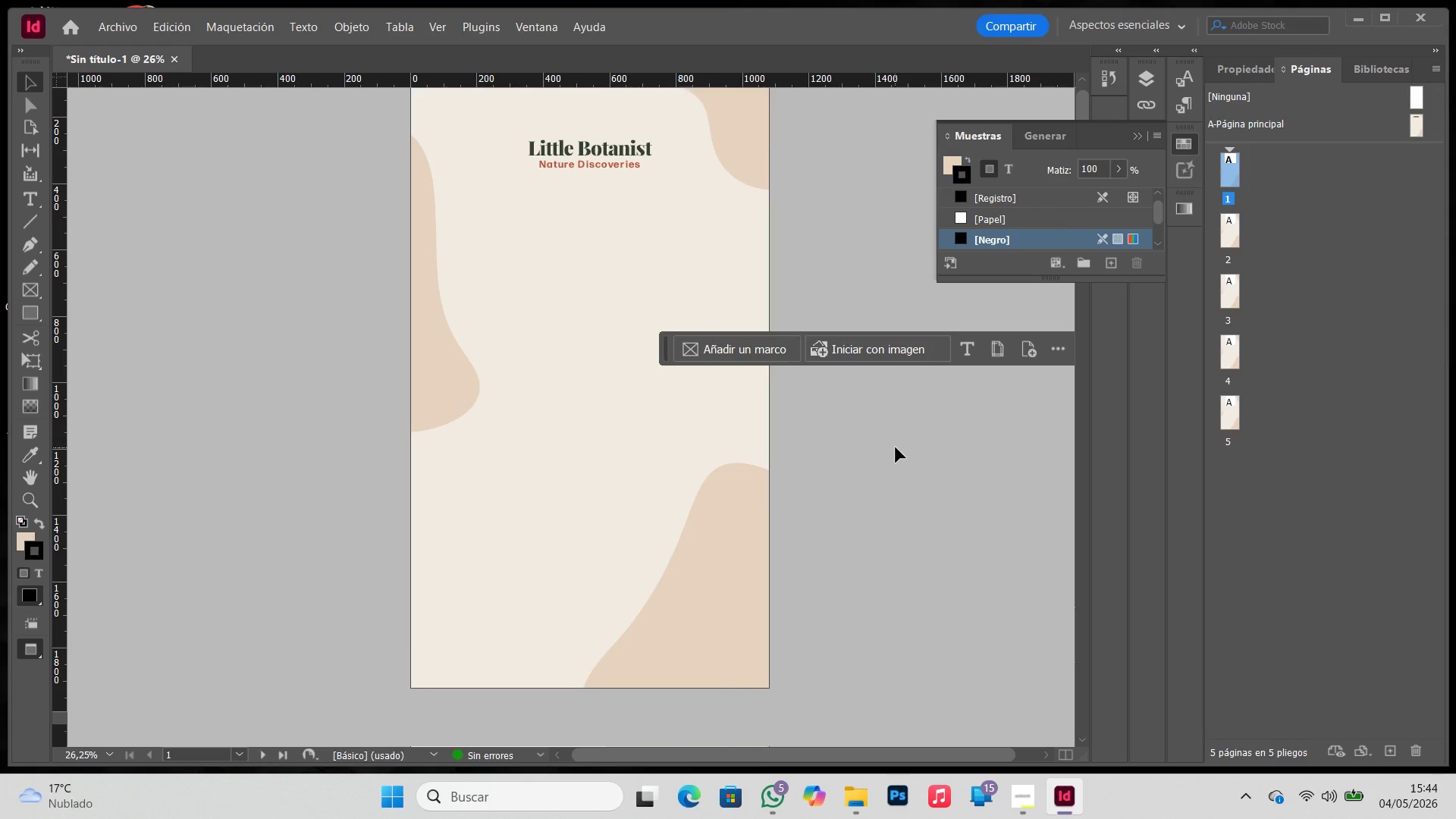 
left_click([897, 447])
 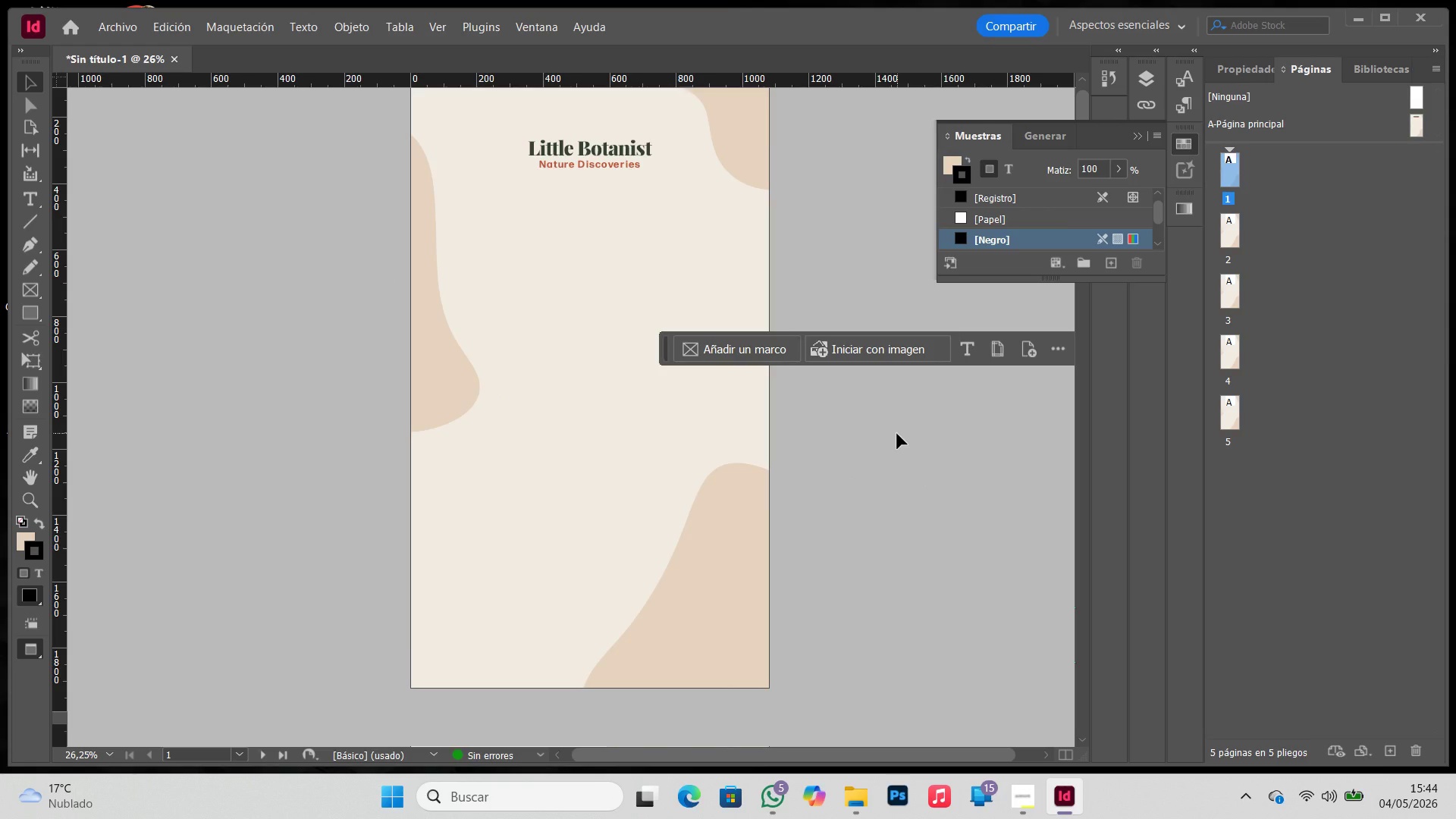 
key(W)
 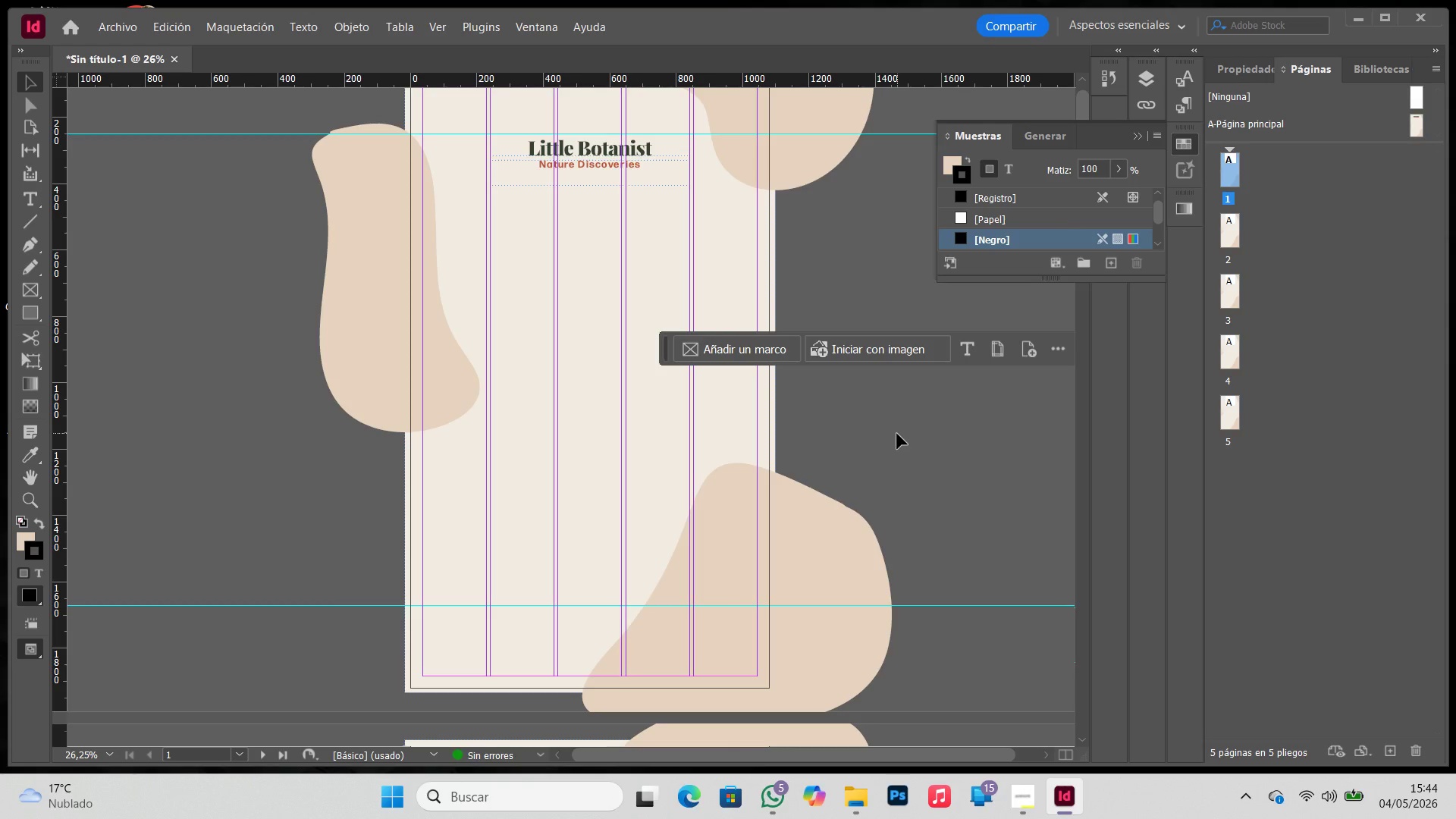 
wait(13.73)
 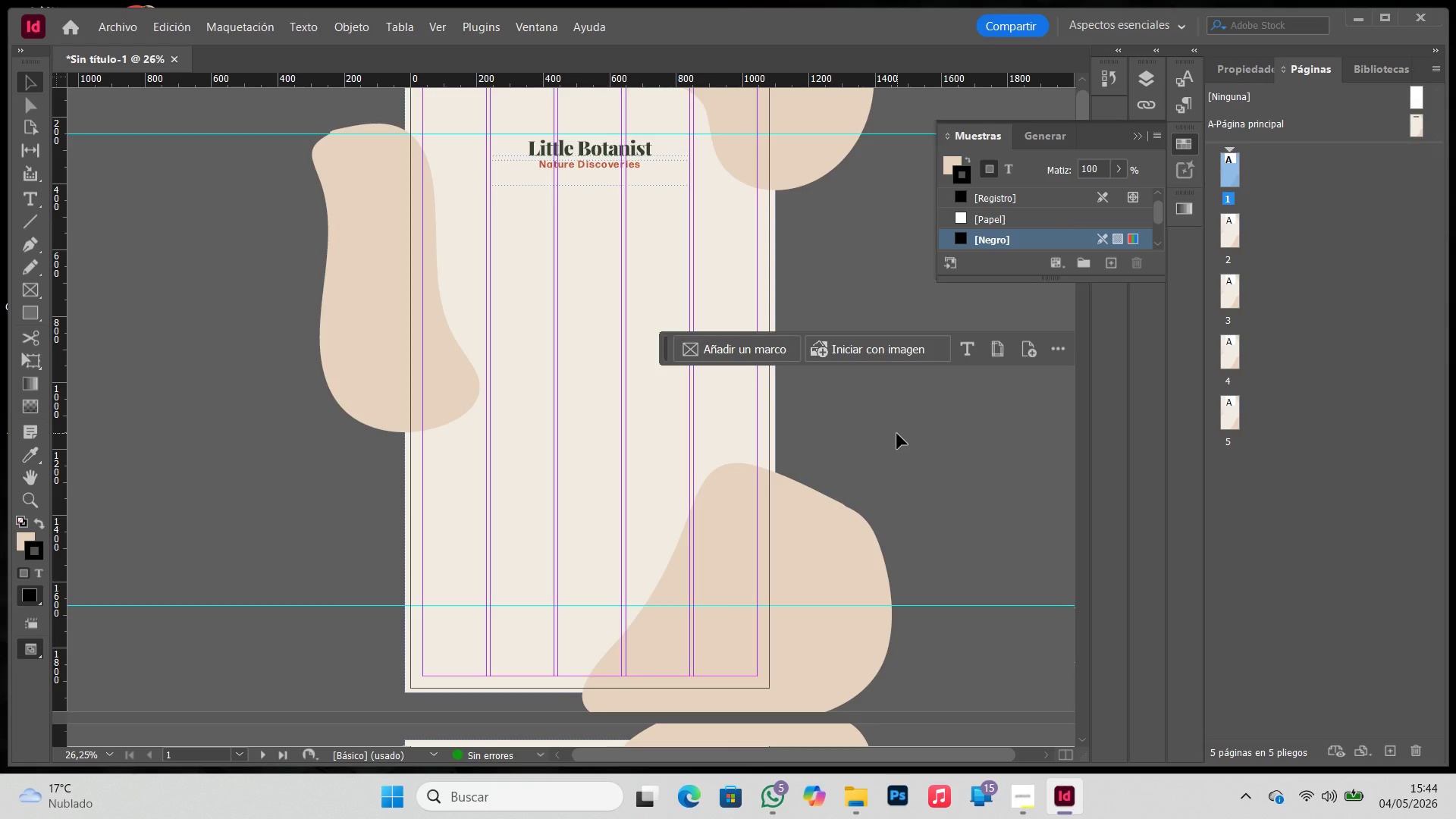 
scroll: coordinate [1058, 219], scroll_direction: down, amount: 11.0
 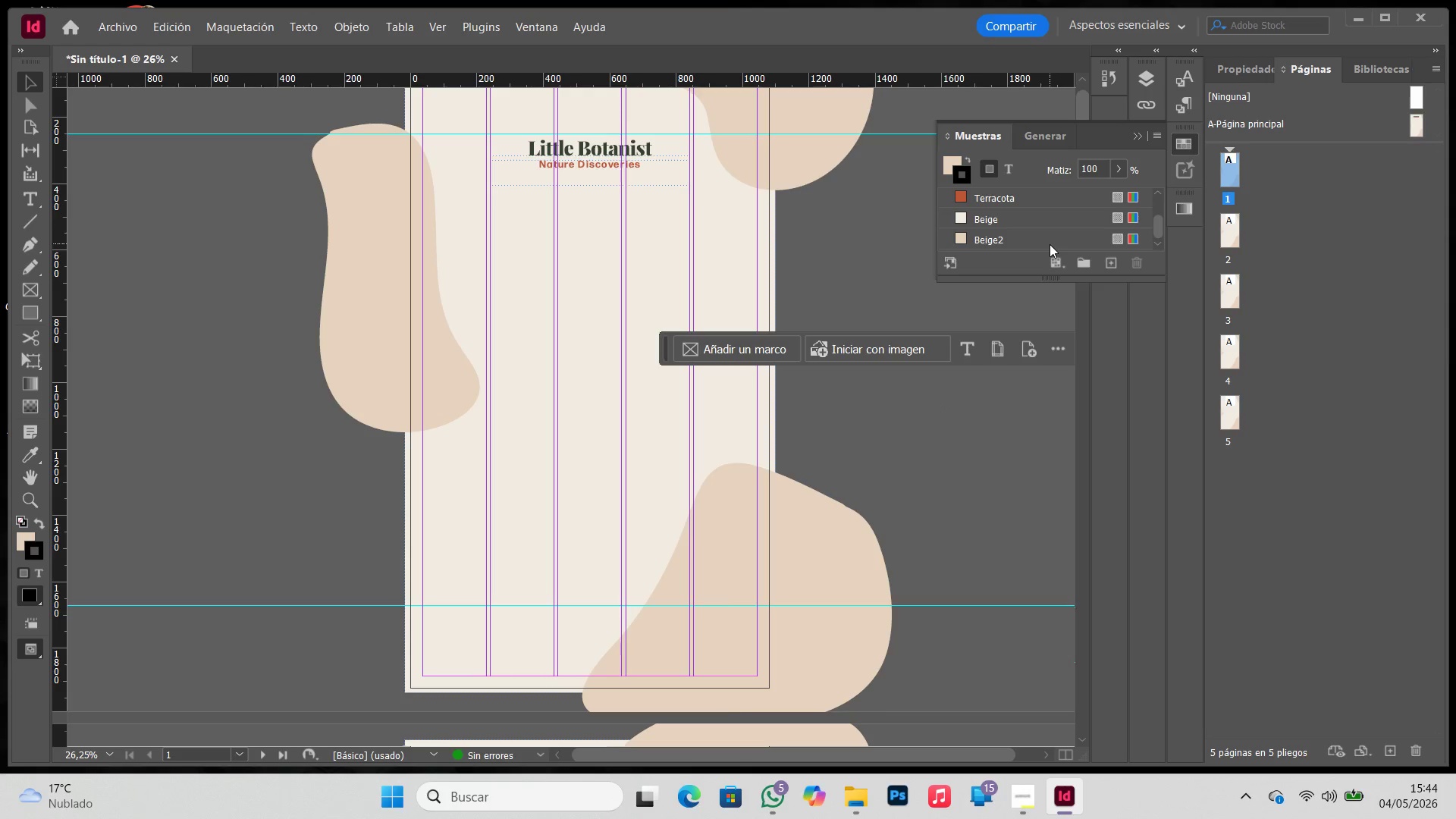 
double_click([1050, 244])
 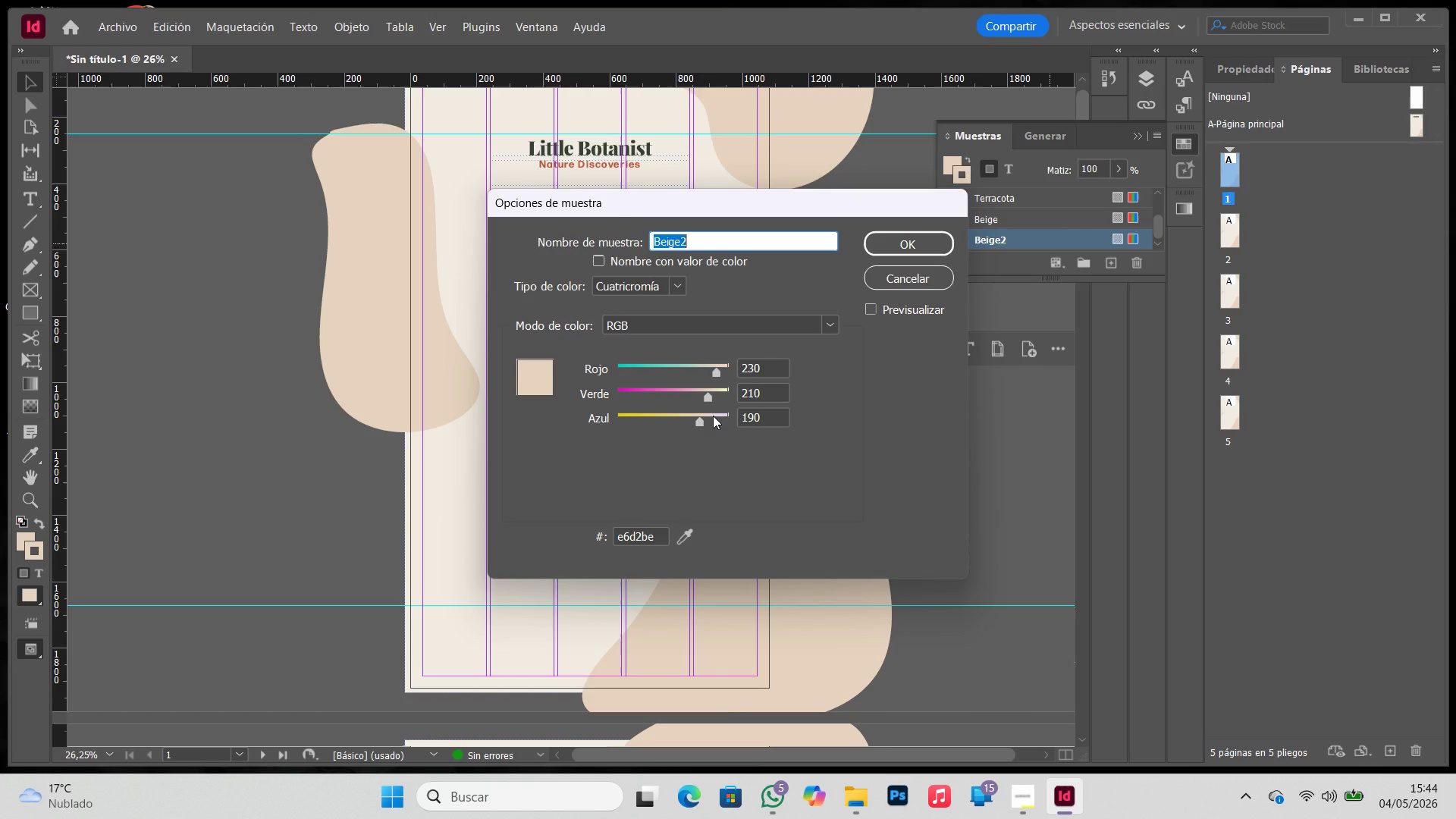 
wait(8.48)
 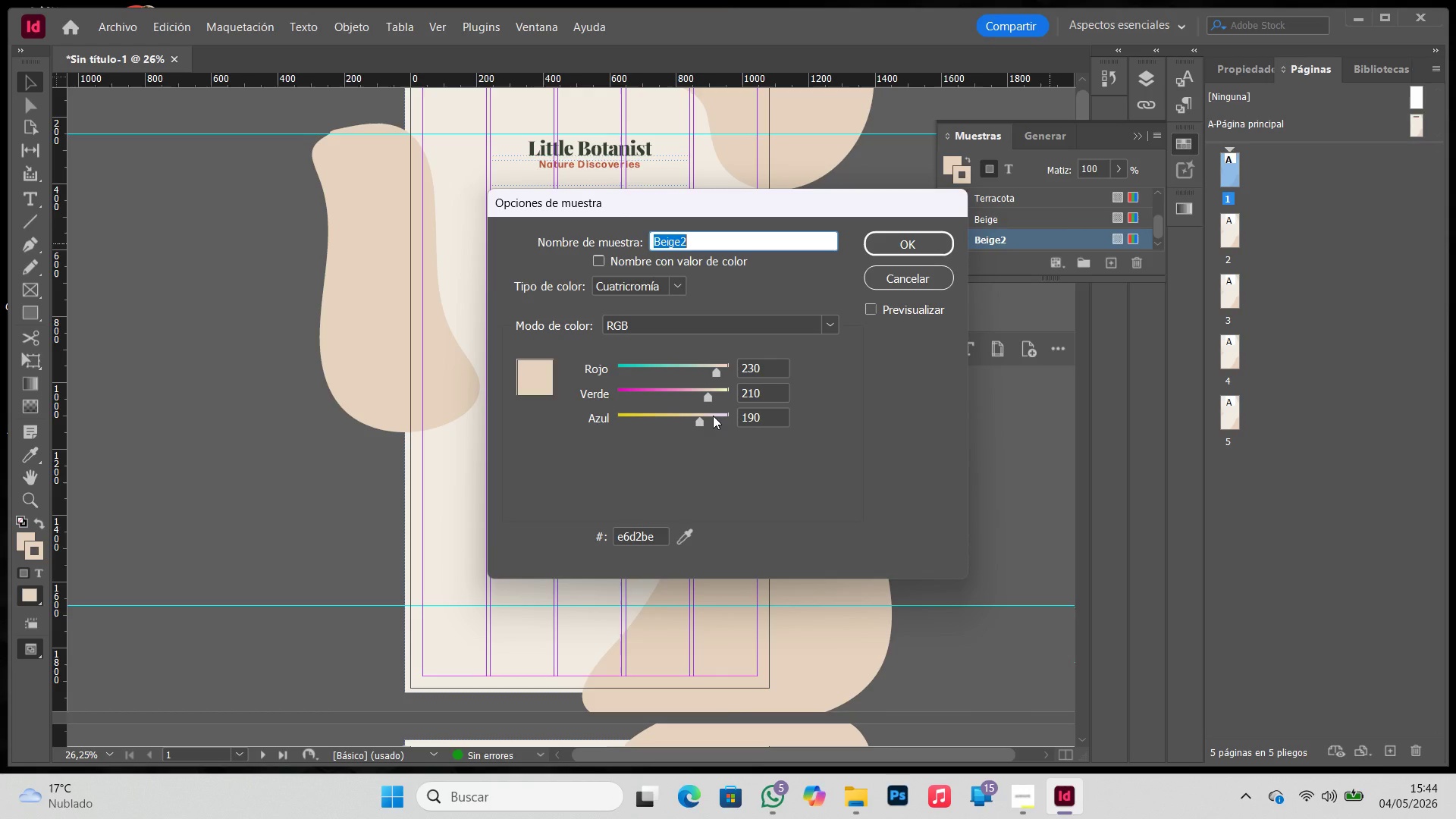 
double_click([866, 246])
 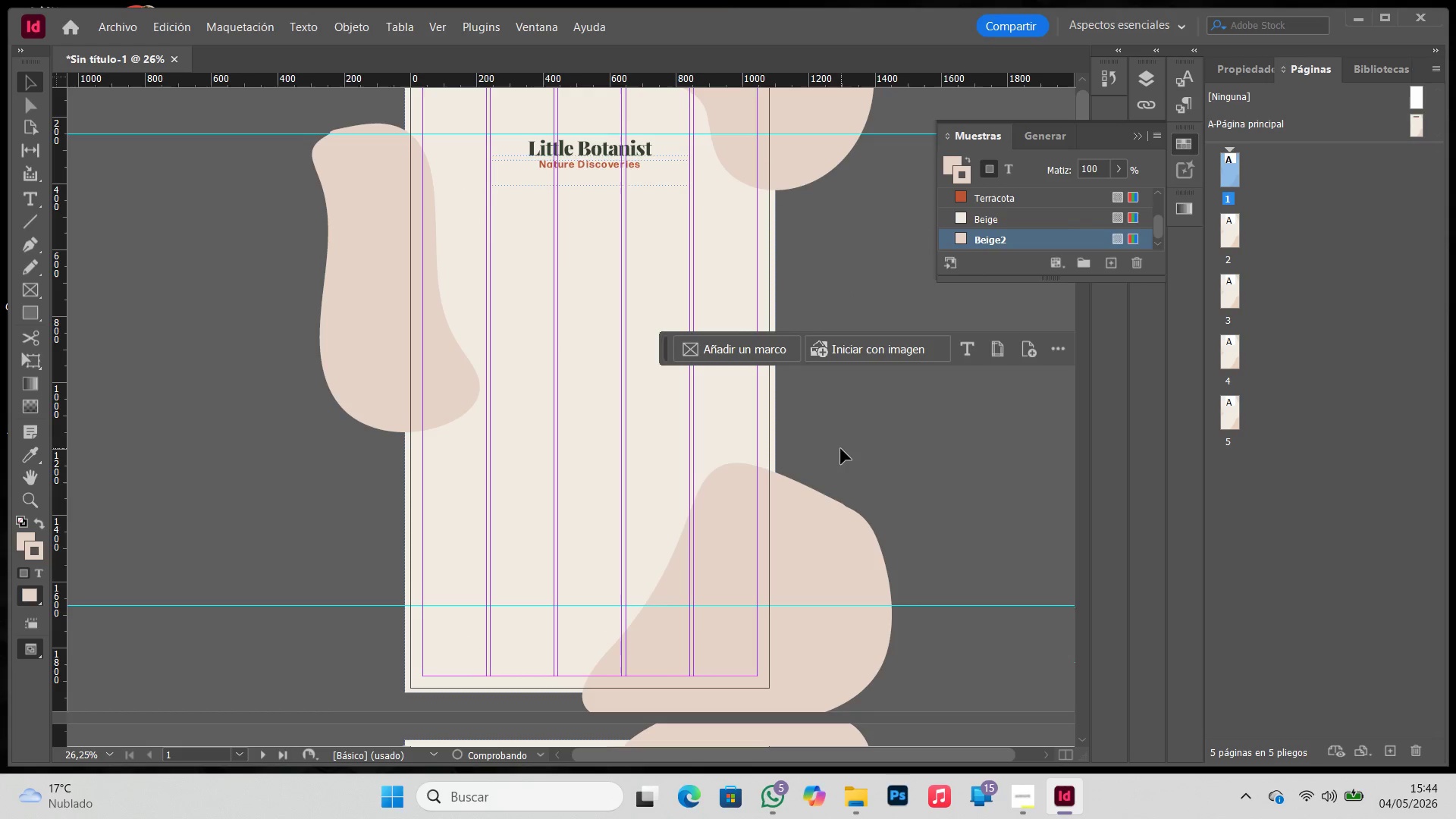 
left_click([880, 440])
 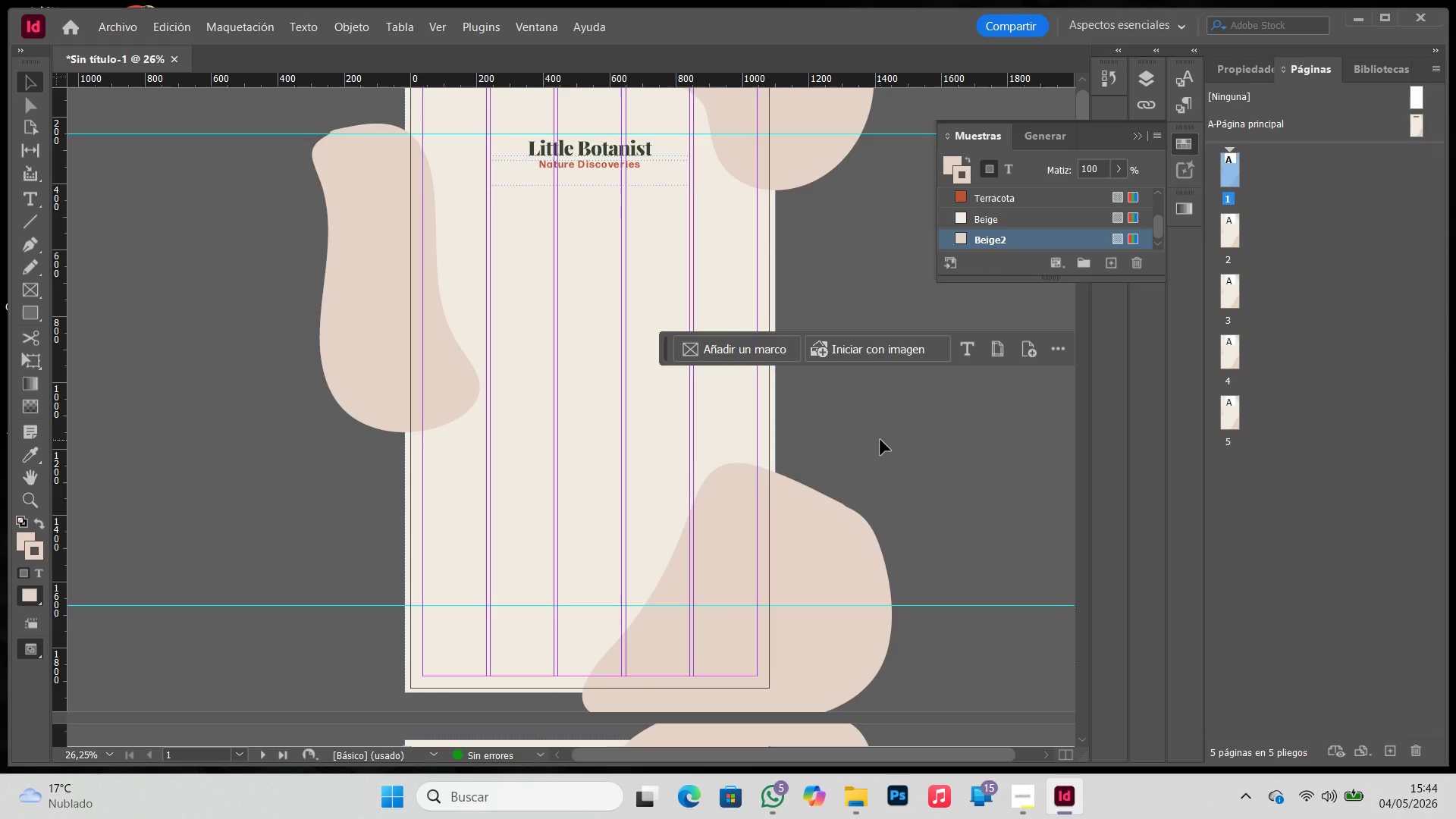 
type(ww)
 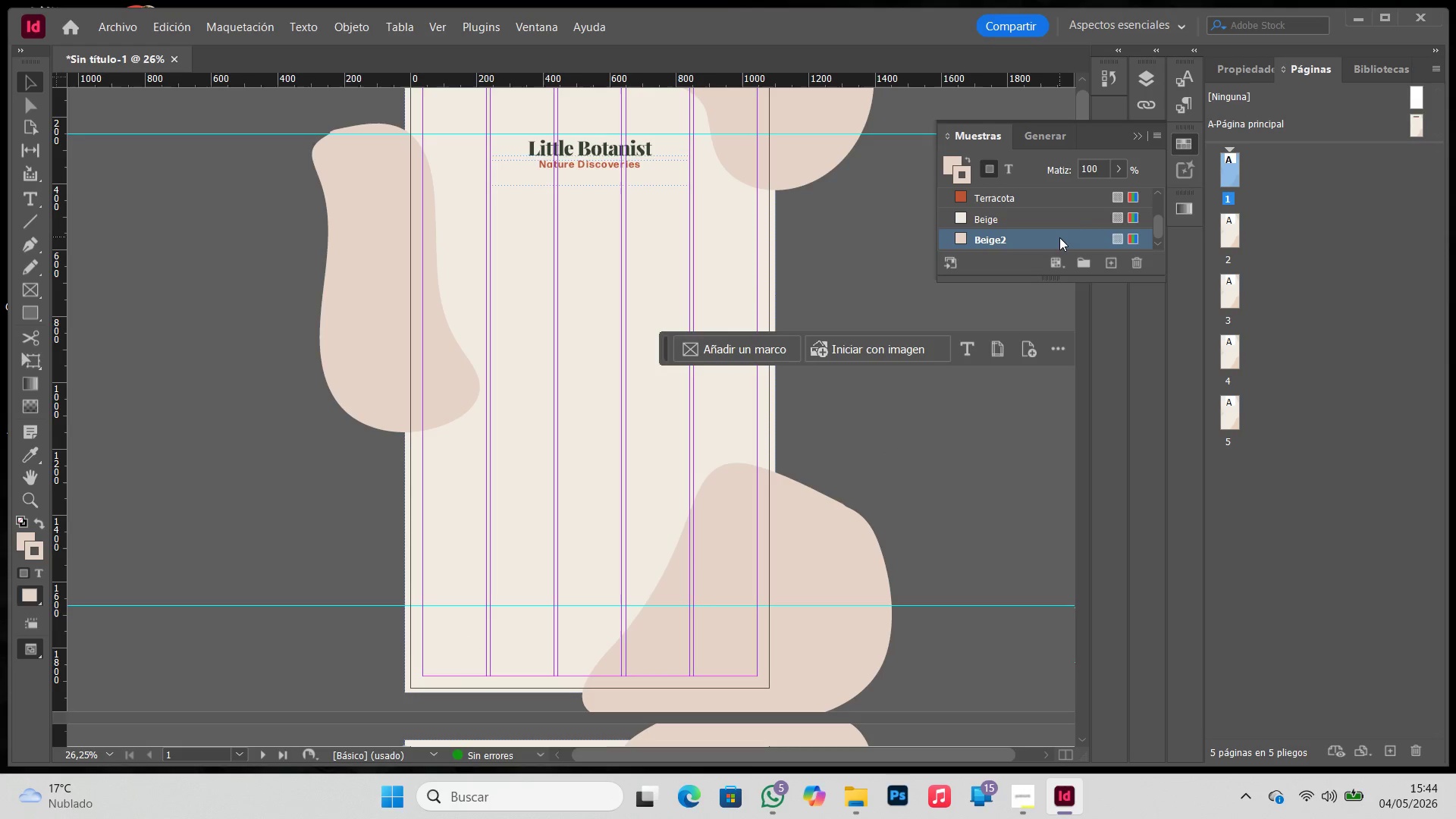 
double_click([1059, 237])
 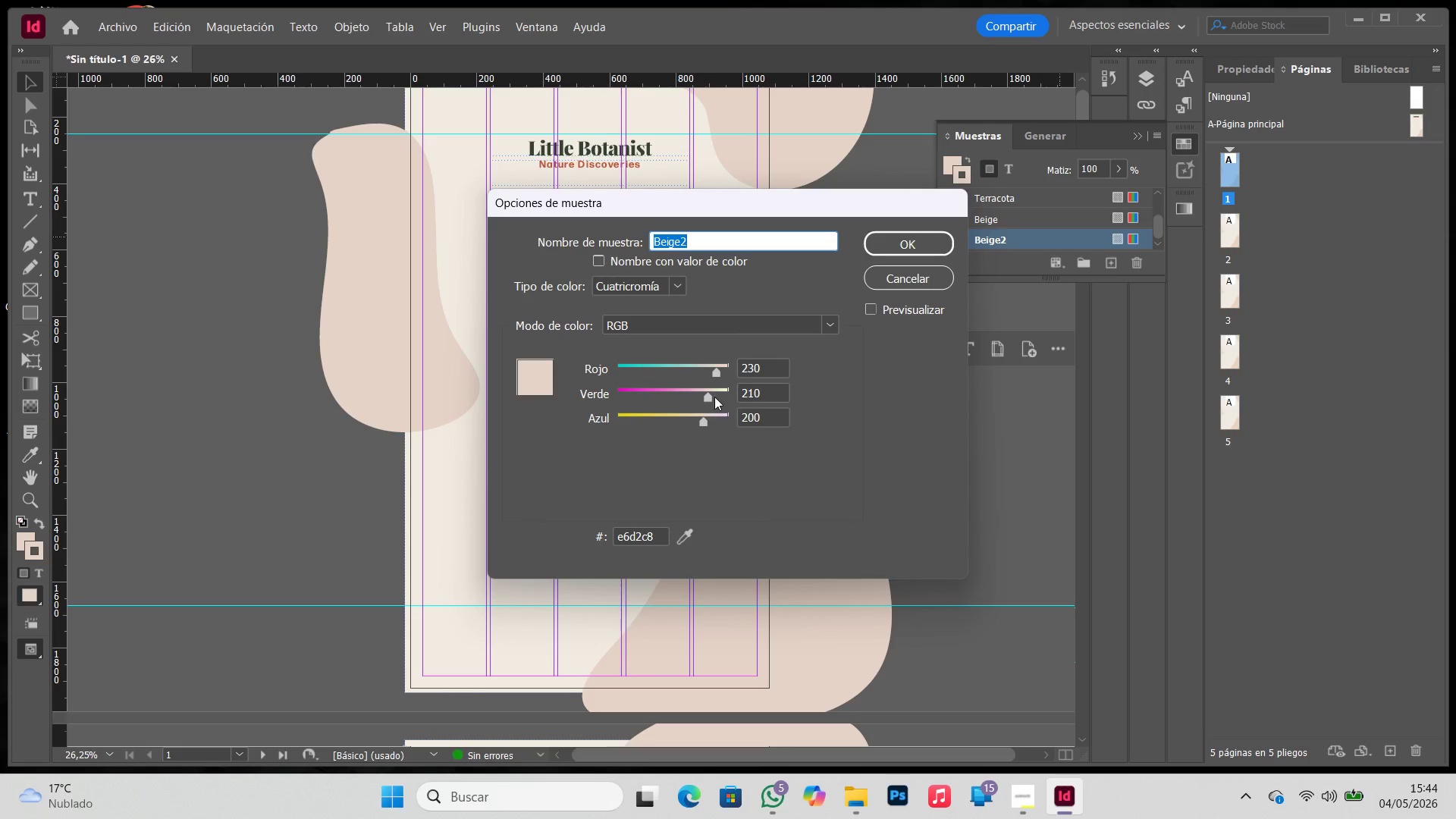 
left_click([711, 389])
 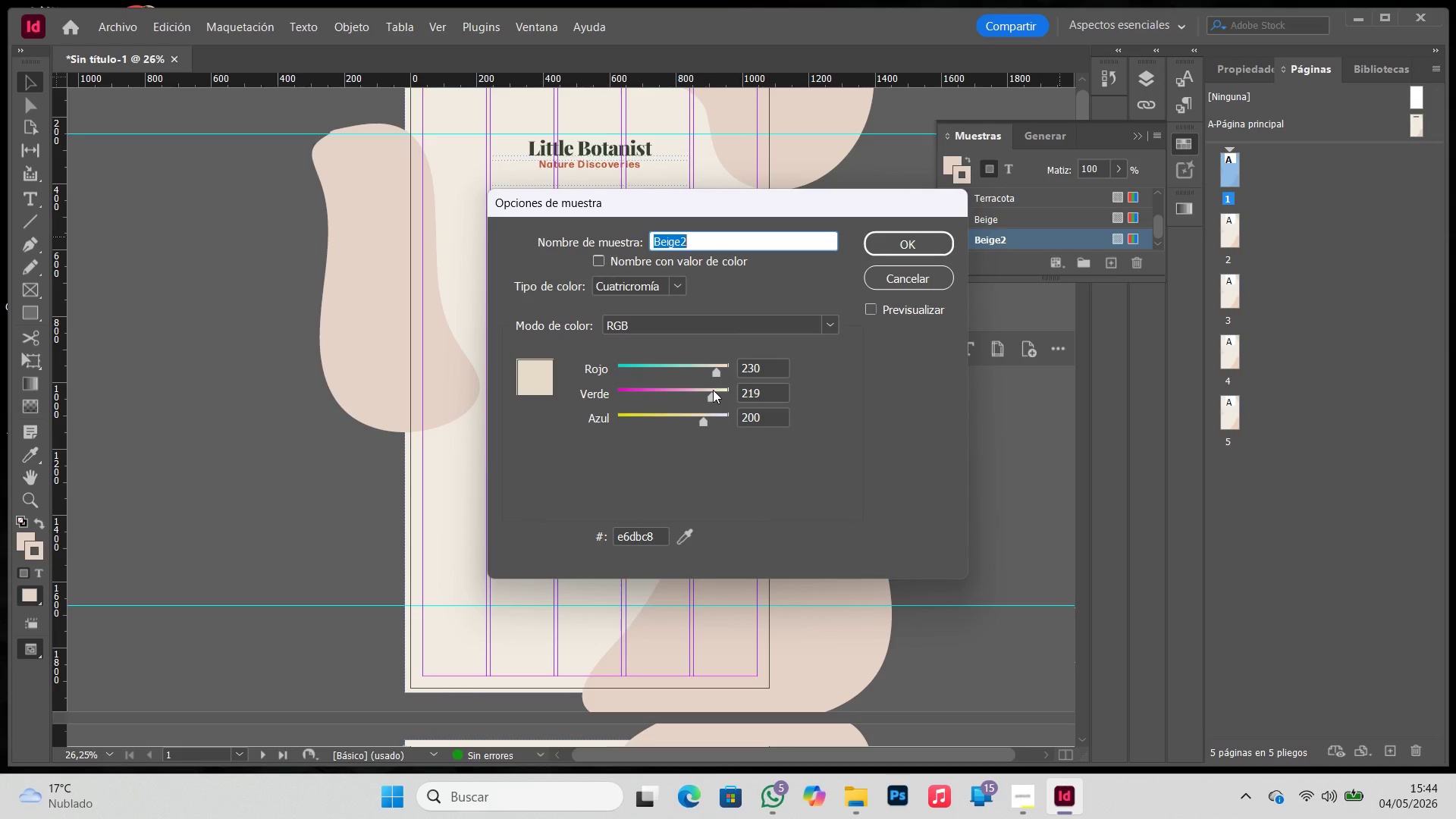 
double_click([714, 390])
 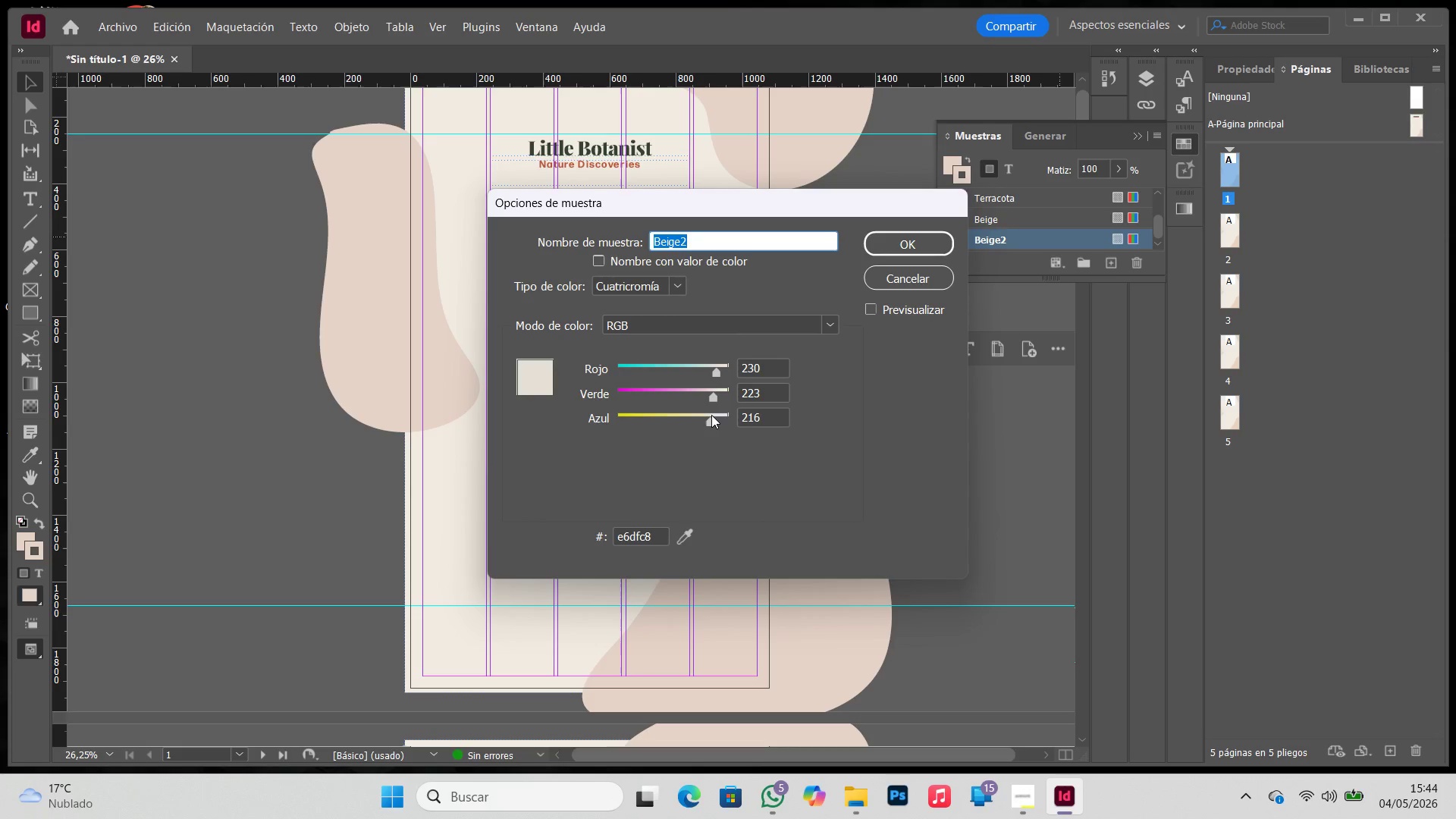 
left_click([711, 415])
 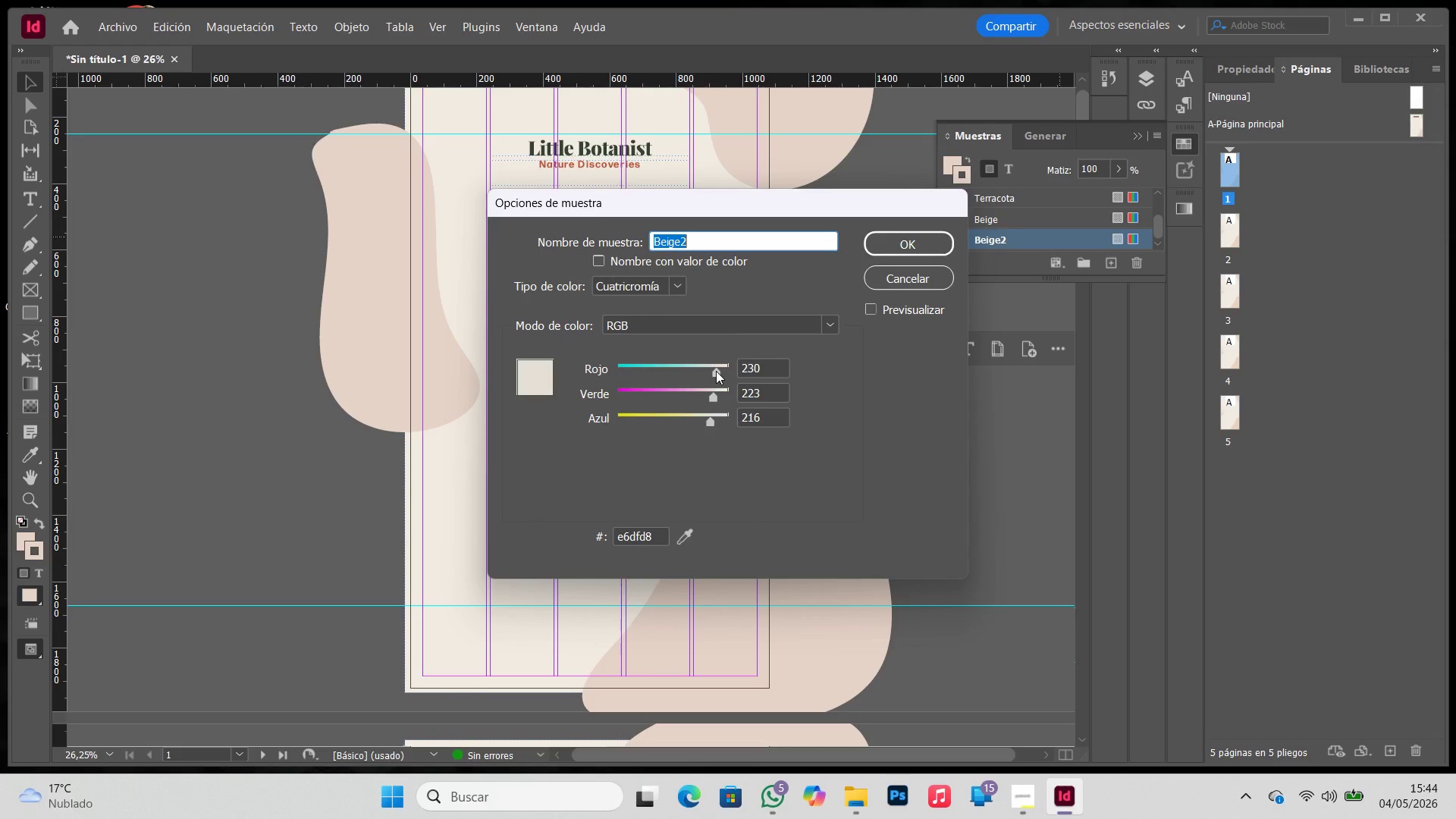 
left_click_drag(start_coordinate=[716, 371], to_coordinate=[721, 370])
 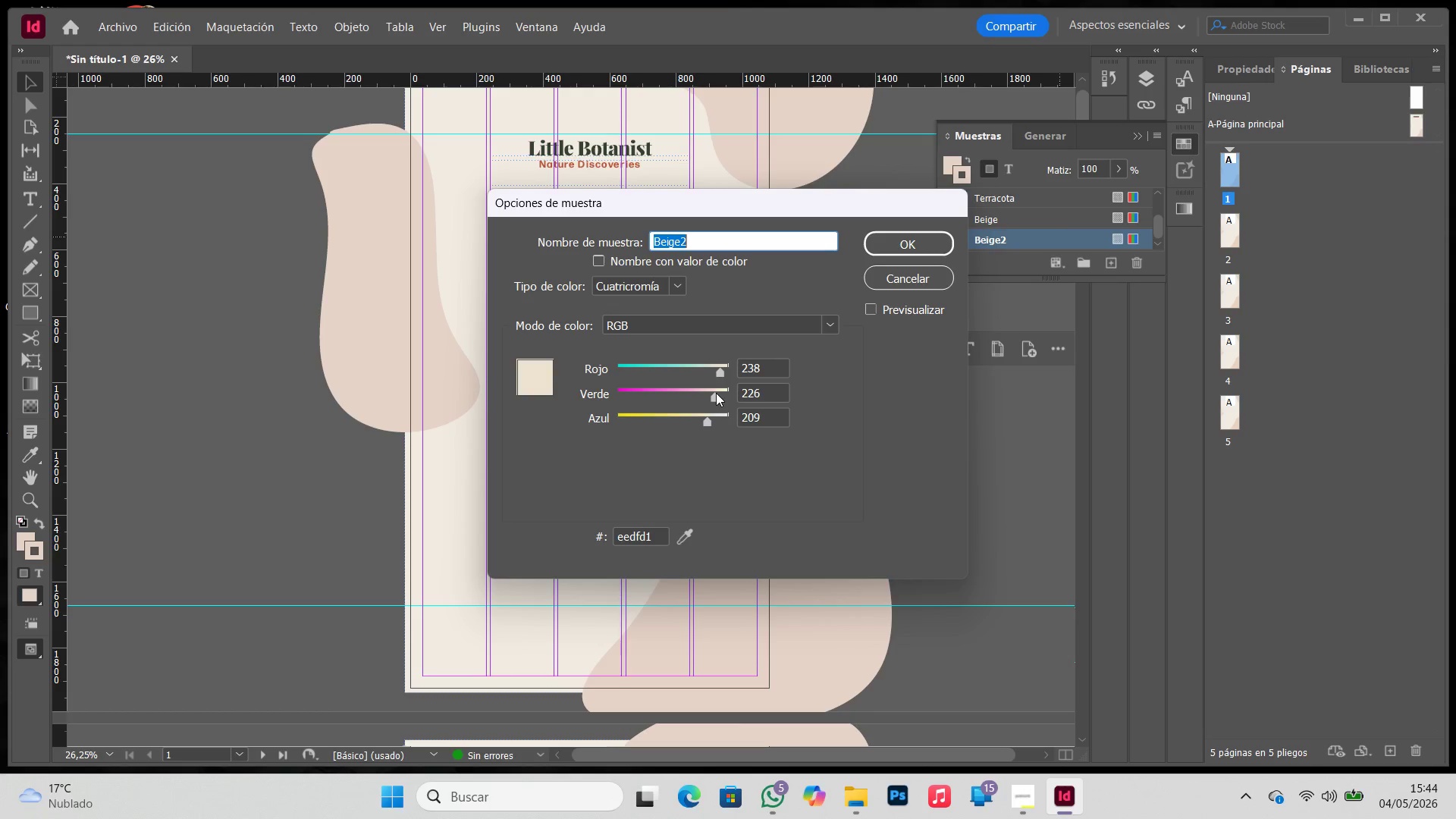 
left_click_drag(start_coordinate=[710, 418], to_coordinate=[714, 418])
 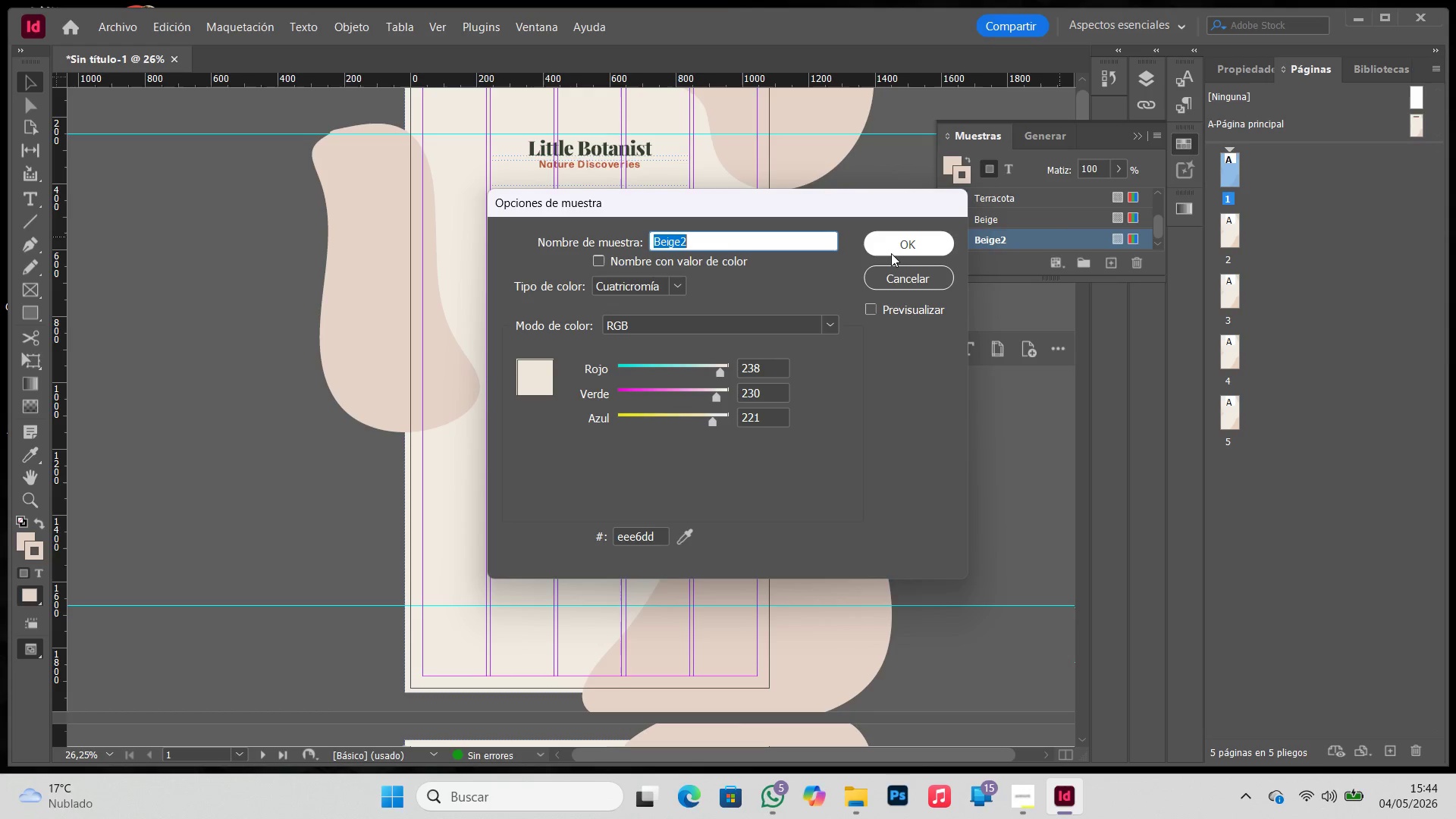 
left_click([891, 253])
 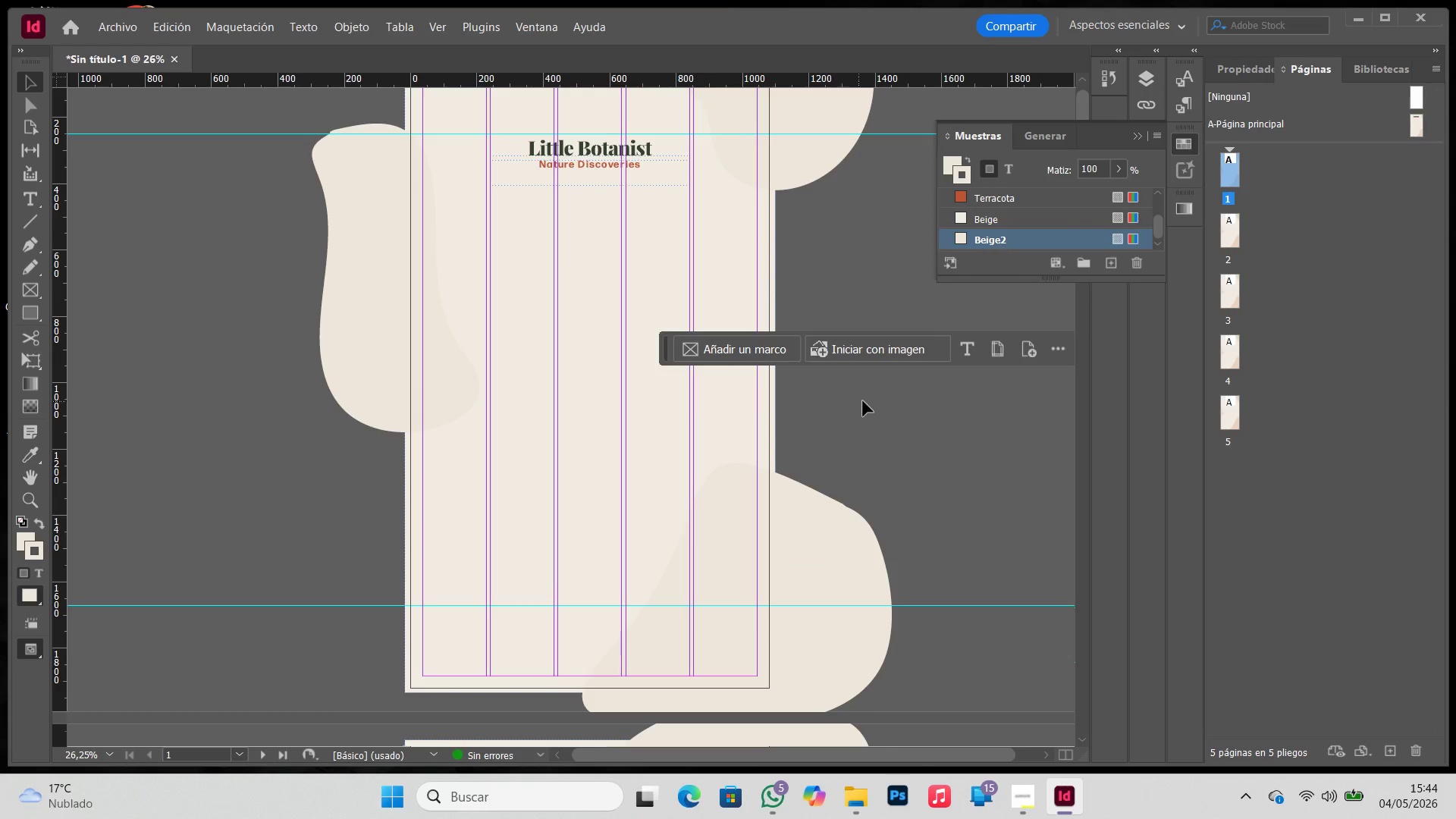 
left_click([863, 401])
 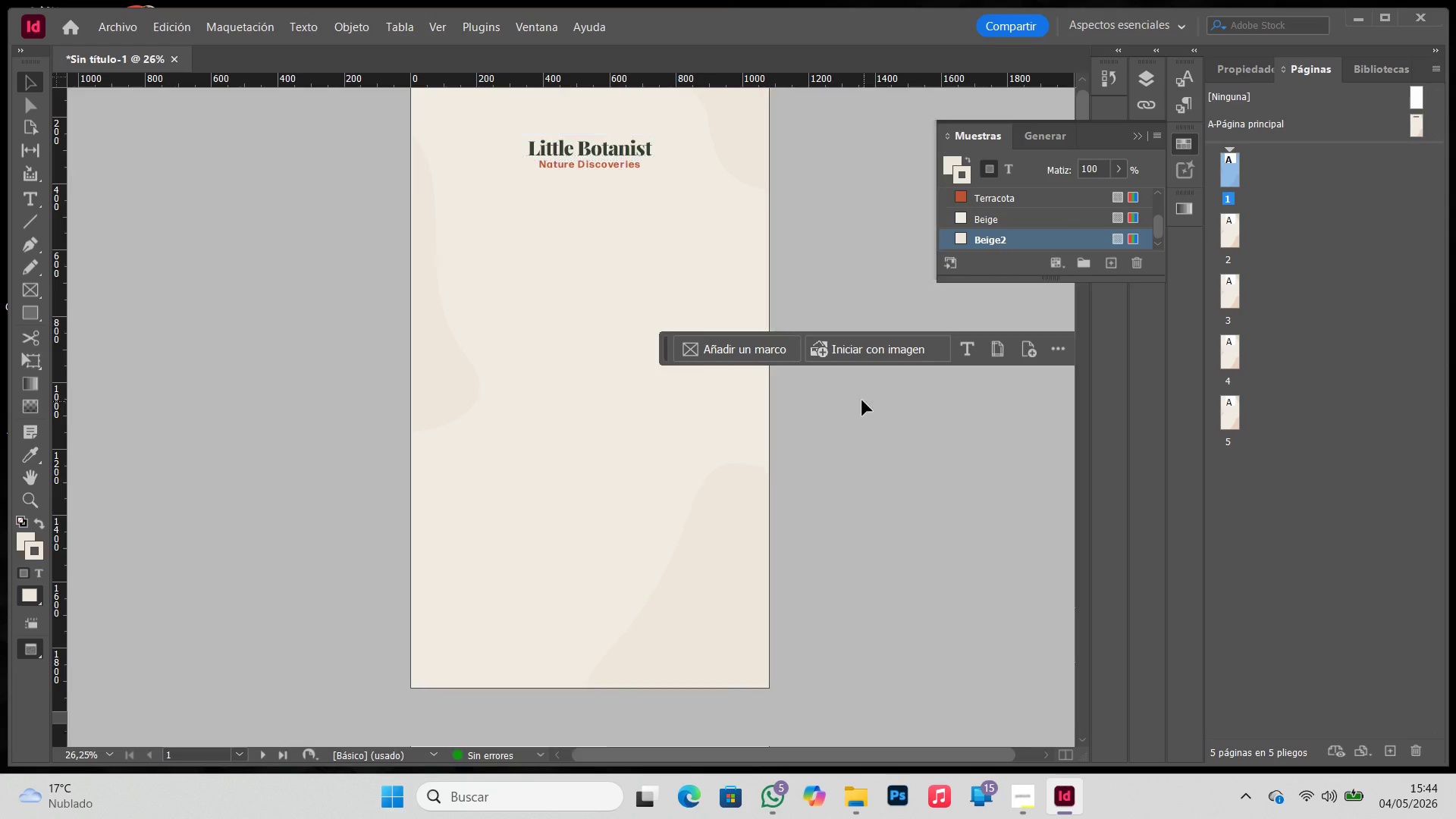 
key(W)
 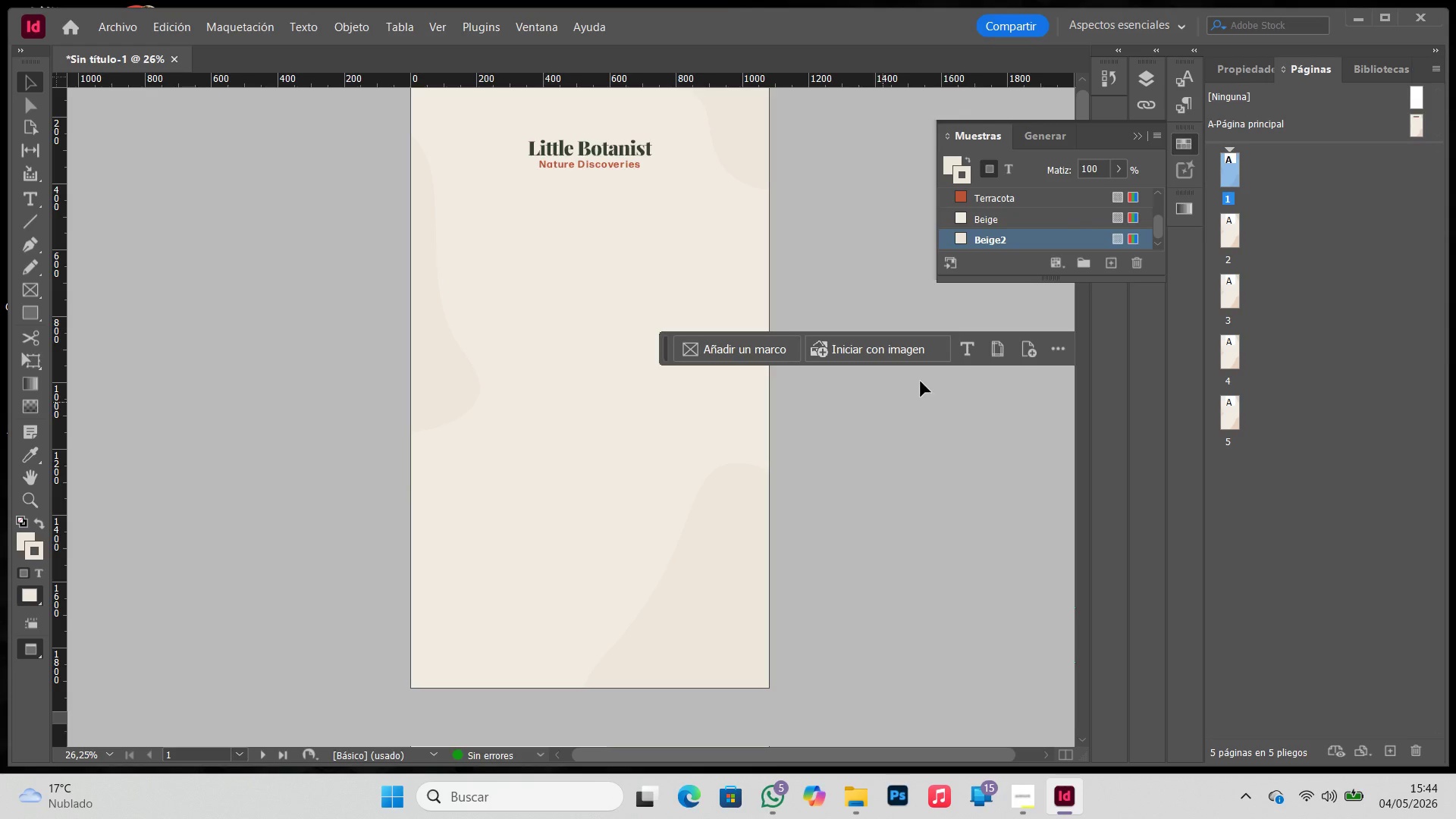 
left_click([1348, 133])
 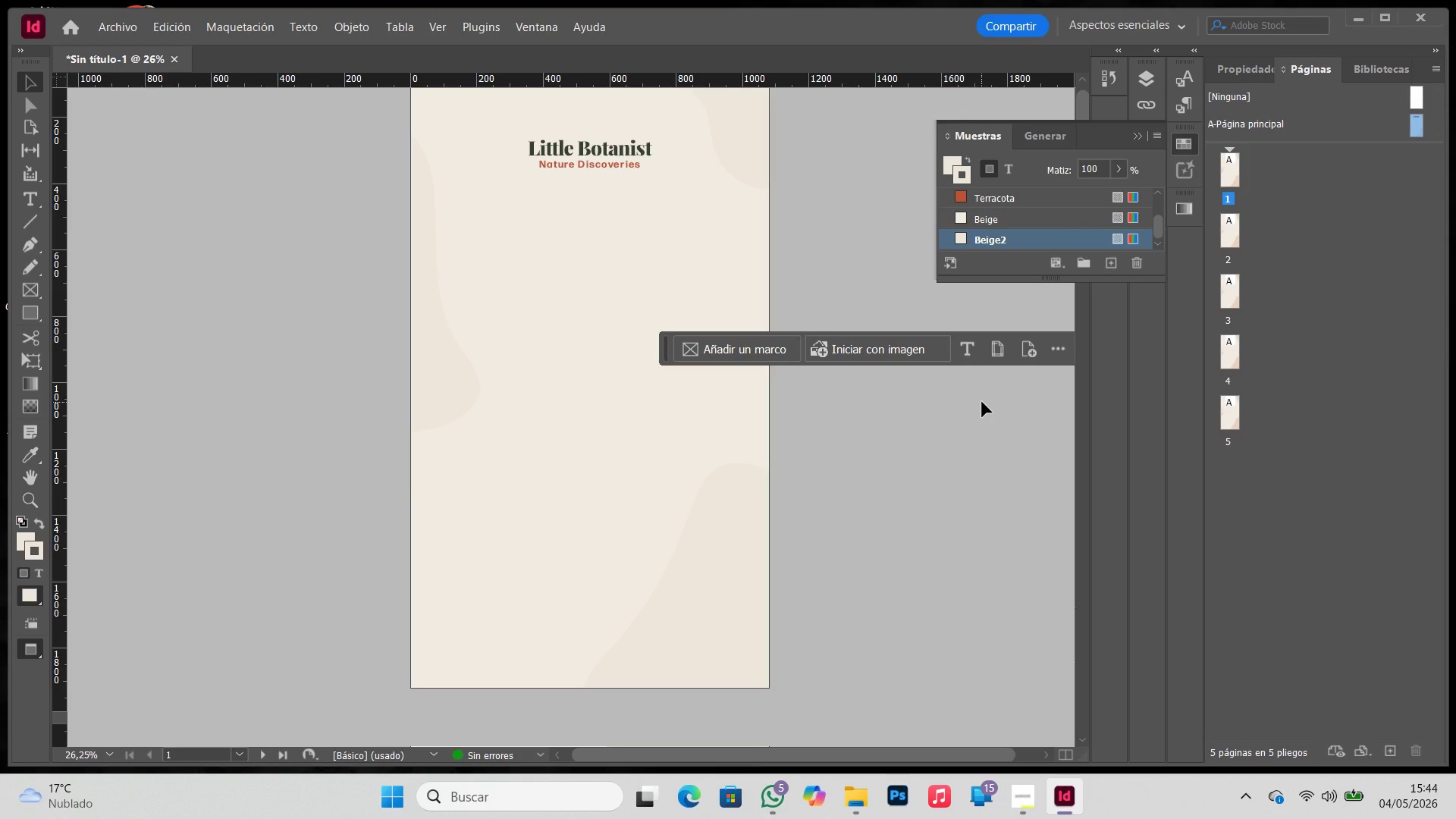 
left_click([965, 177])
 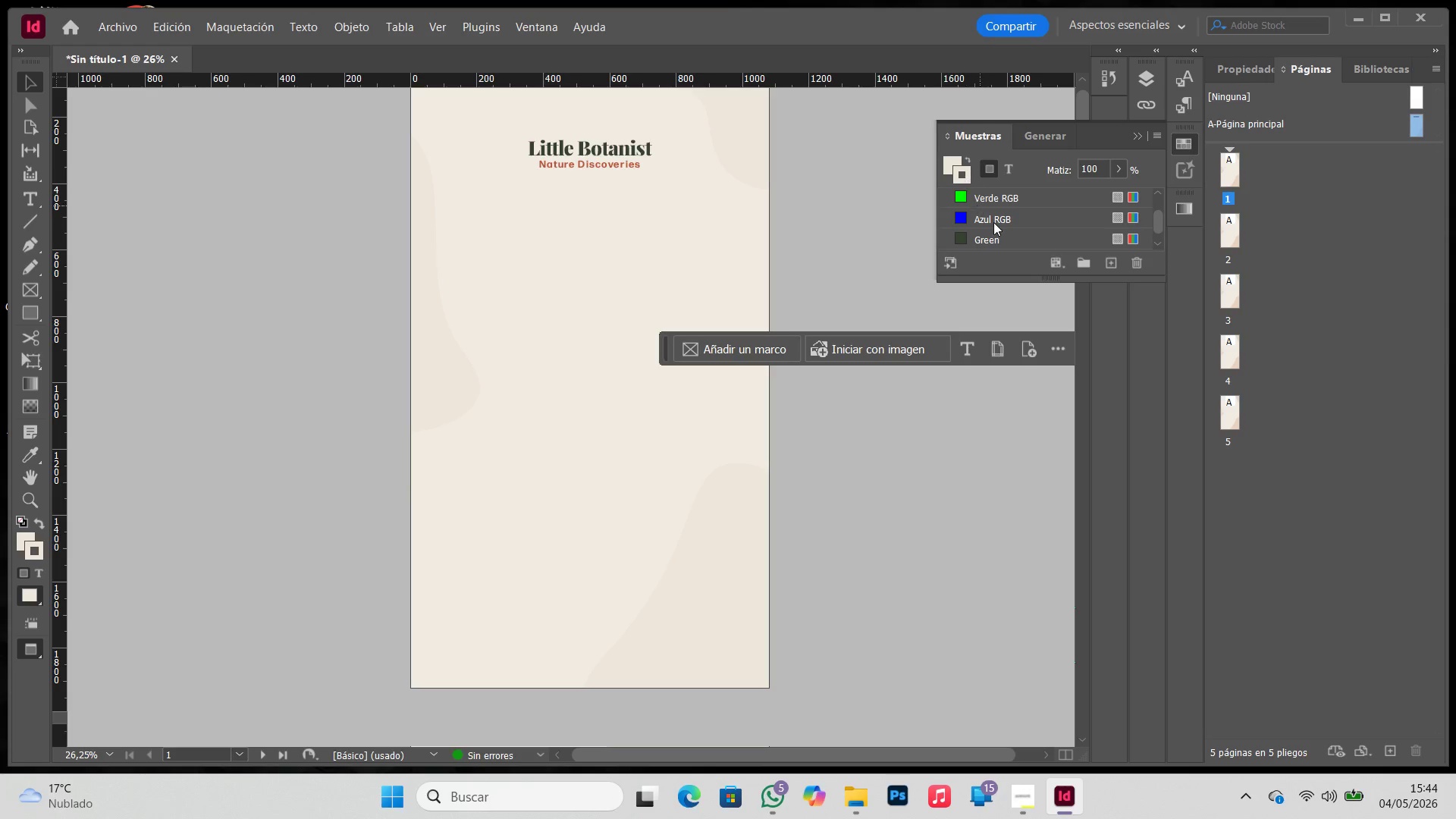 
scroll: coordinate [996, 212], scroll_direction: up, amount: 8.0
 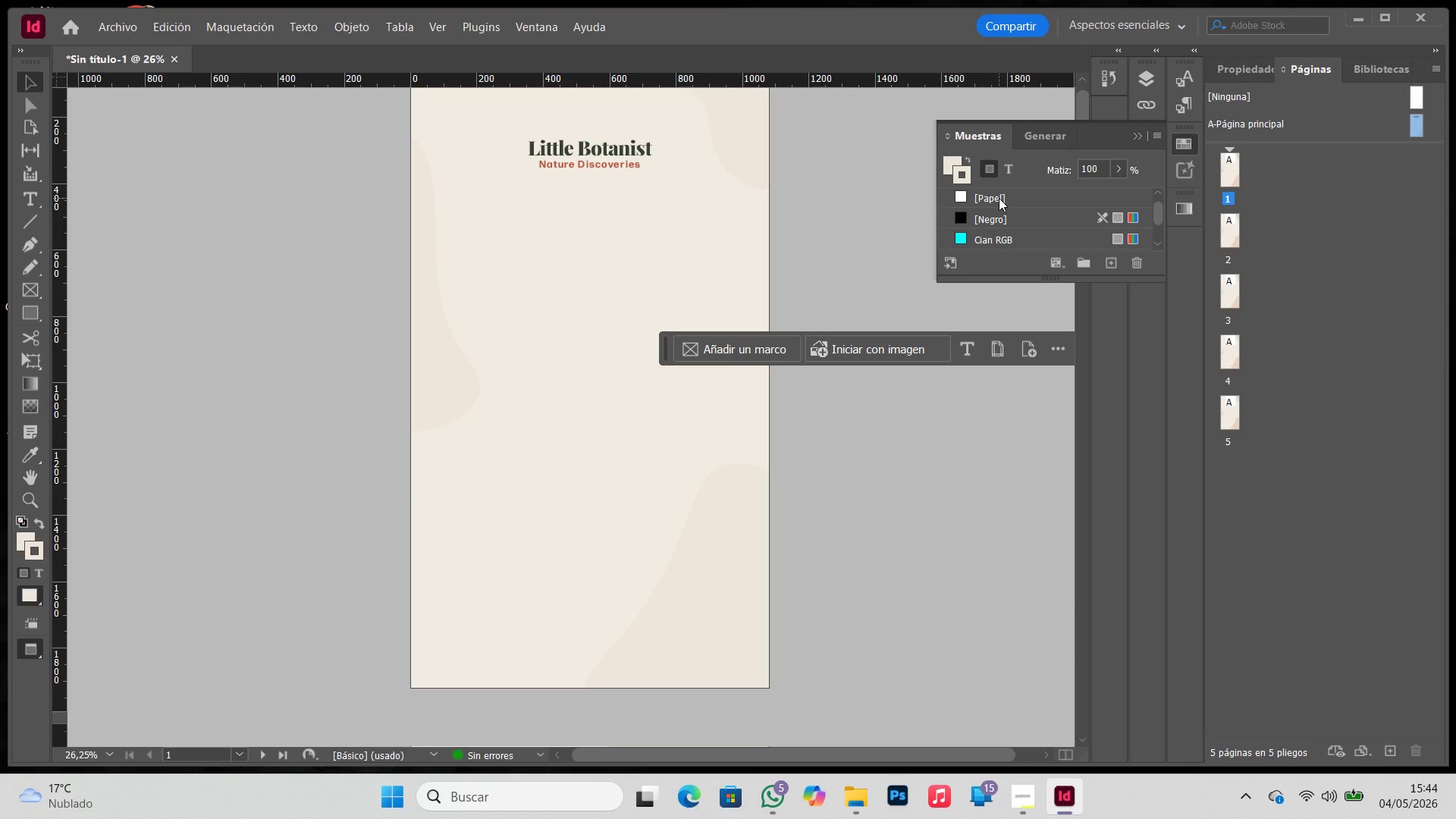 
left_click([999, 198])
 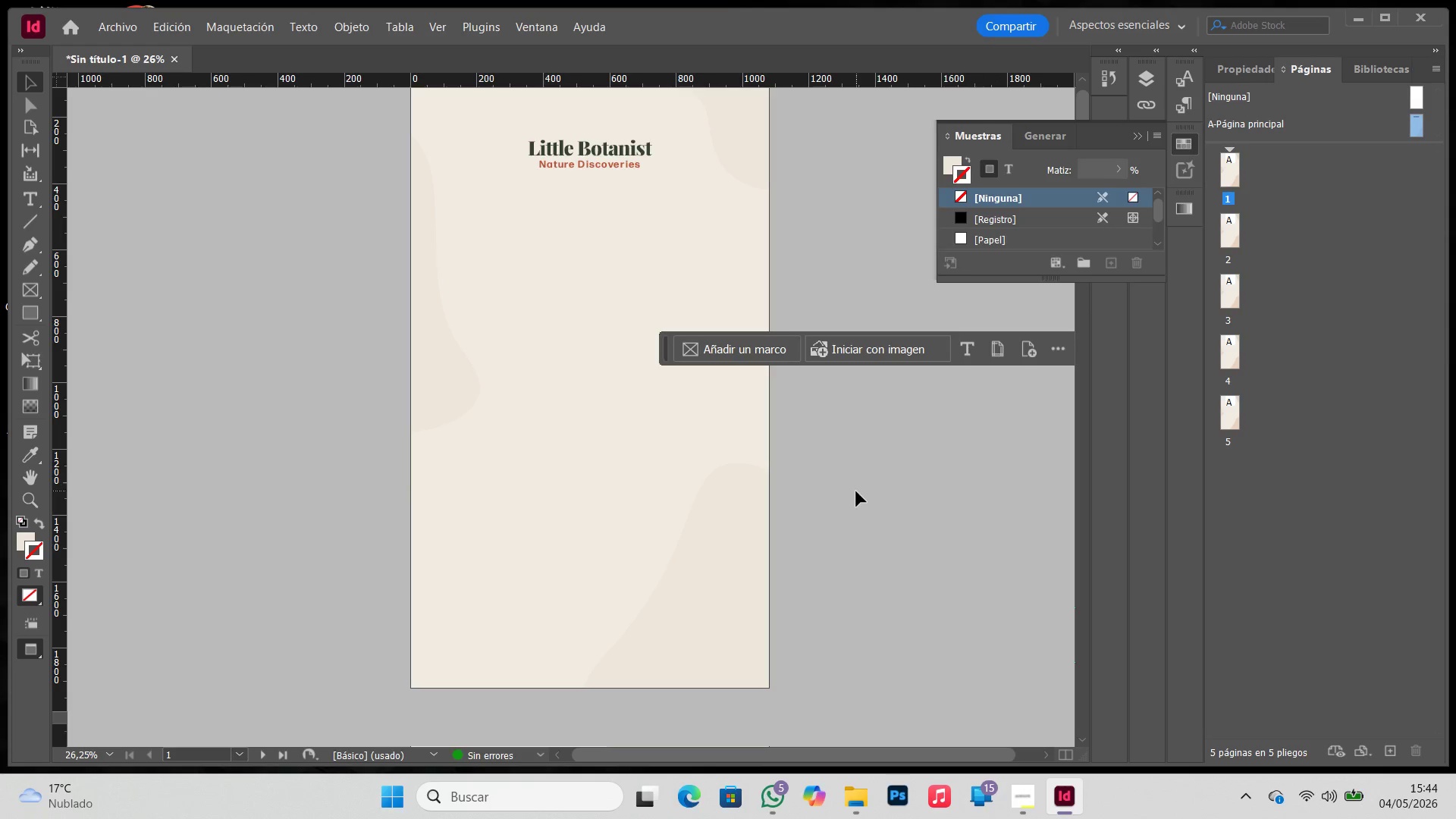 
scroll: coordinate [999, 198], scroll_direction: up, amount: 4.0
 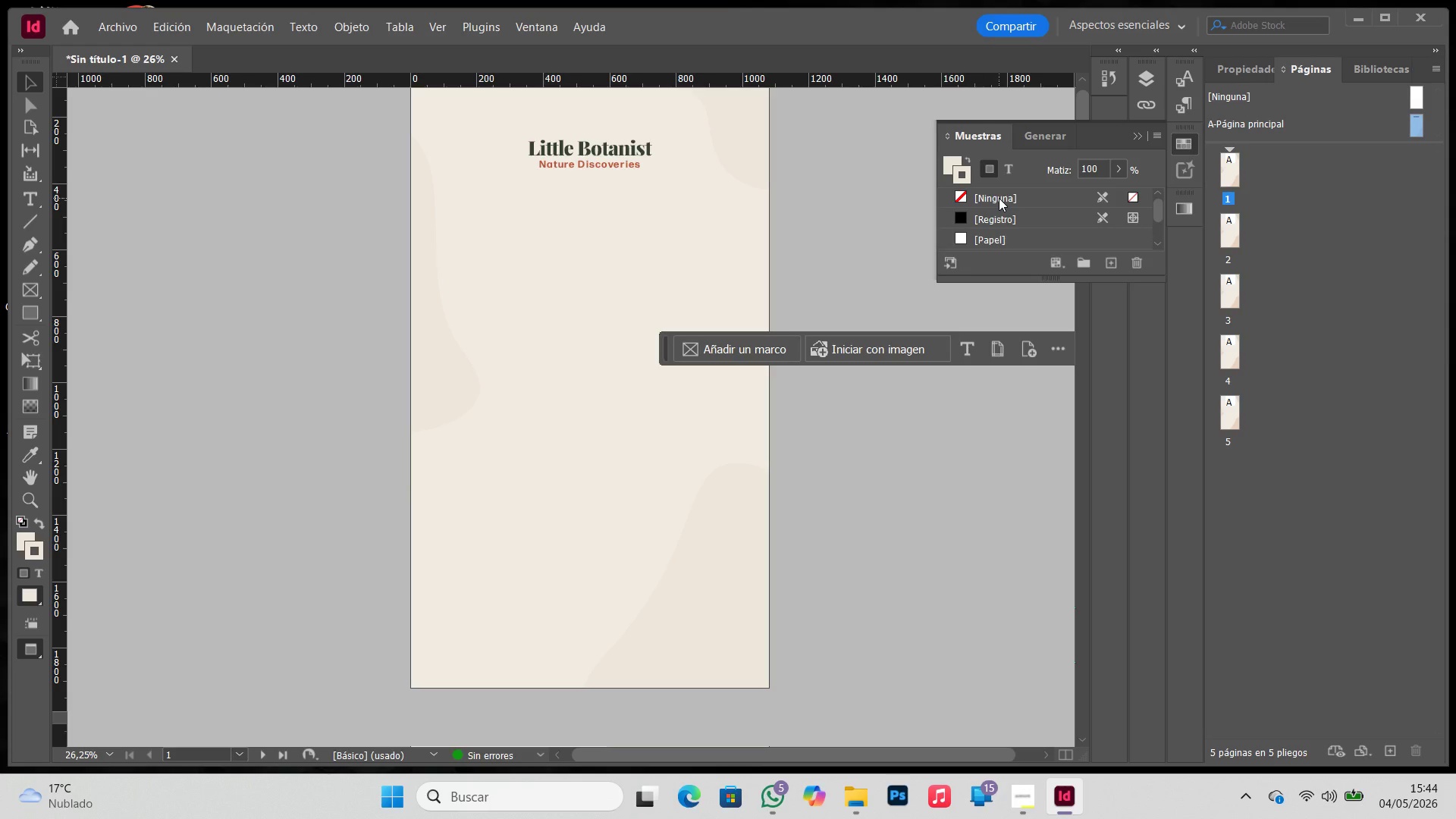 
left_click([856, 491])
 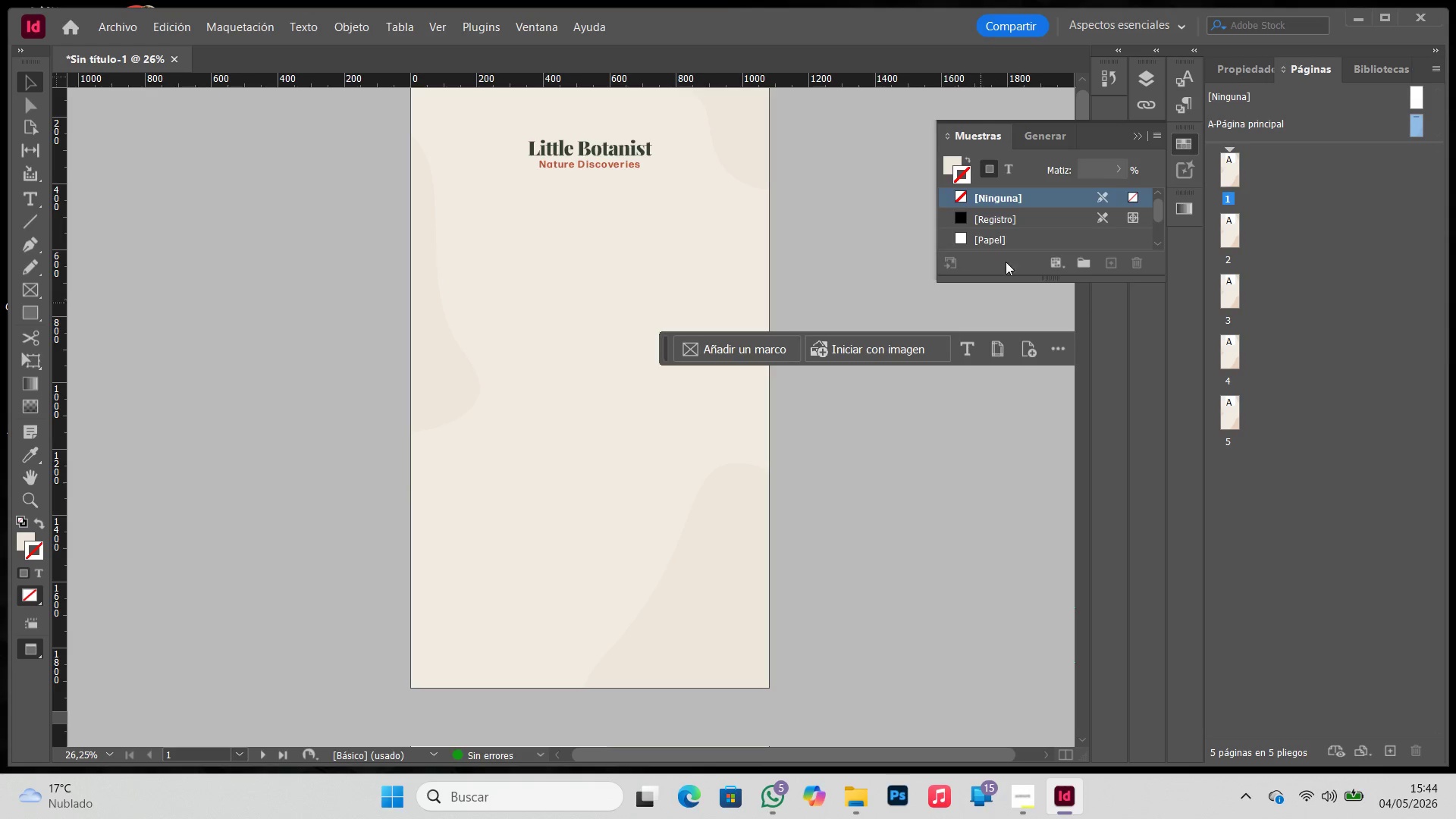 
scroll: coordinate [1012, 242], scroll_direction: down, amount: 5.0
 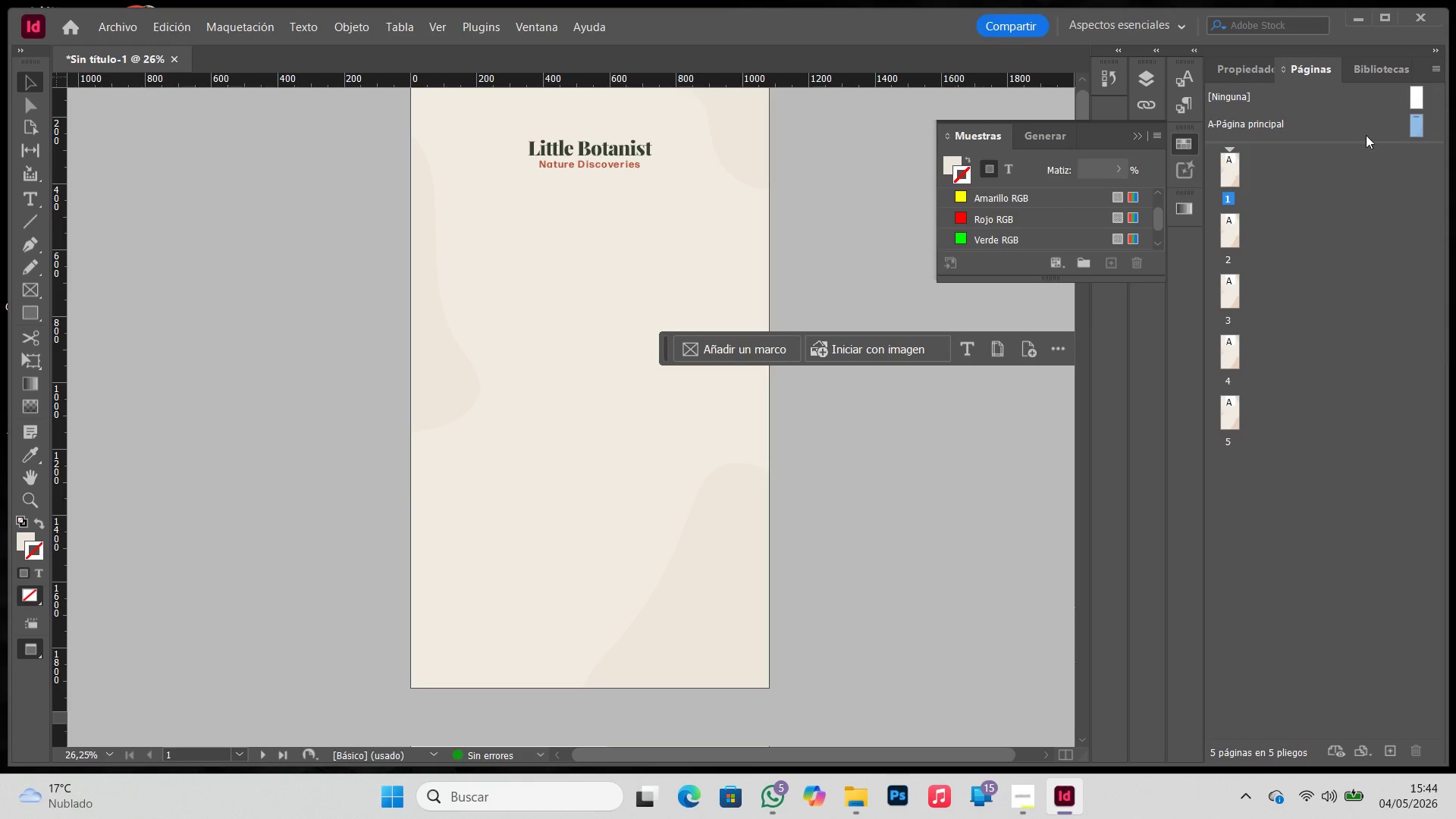 
double_click([1366, 126])
 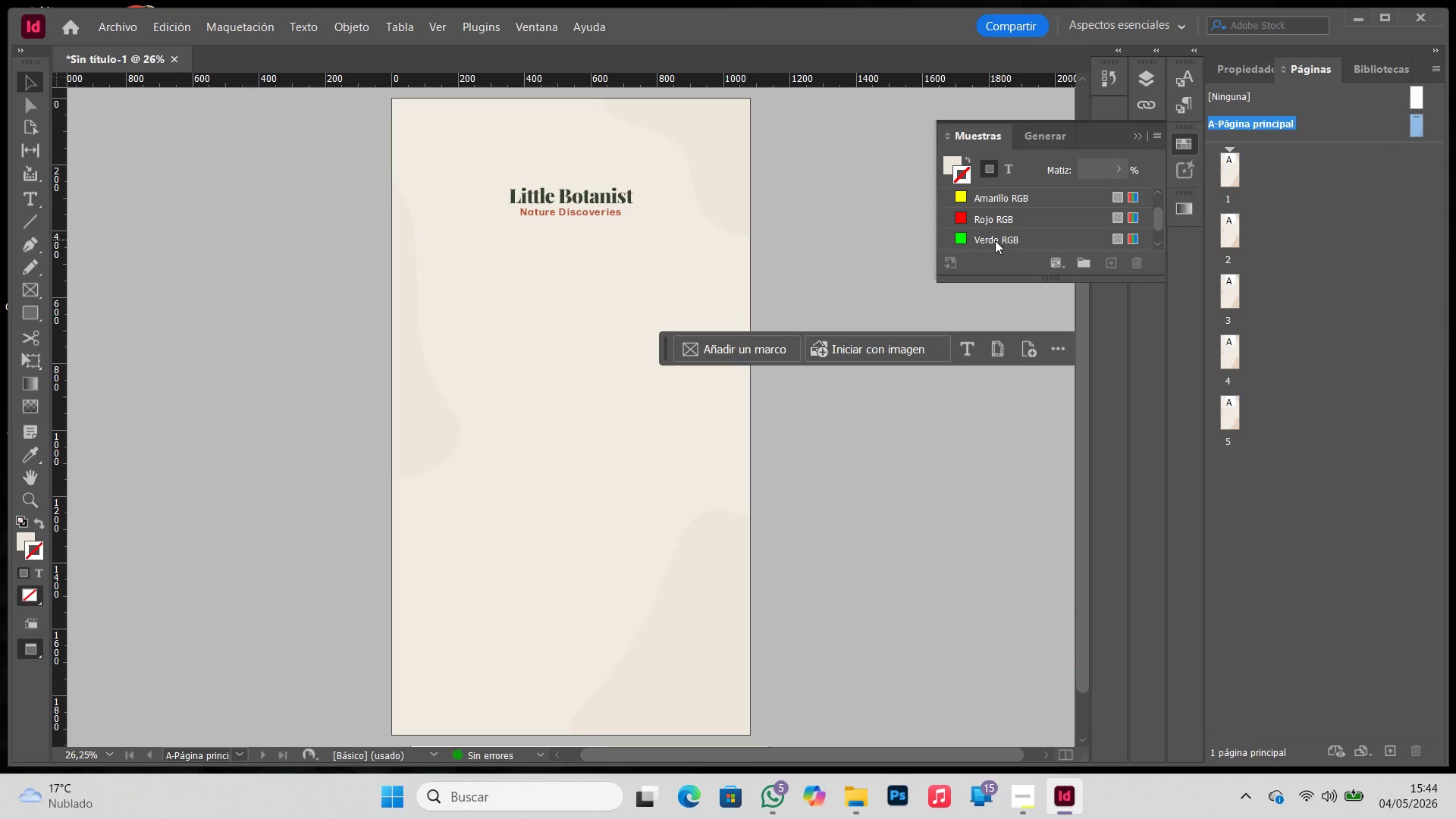 
scroll: coordinate [999, 237], scroll_direction: down, amount: 6.0
 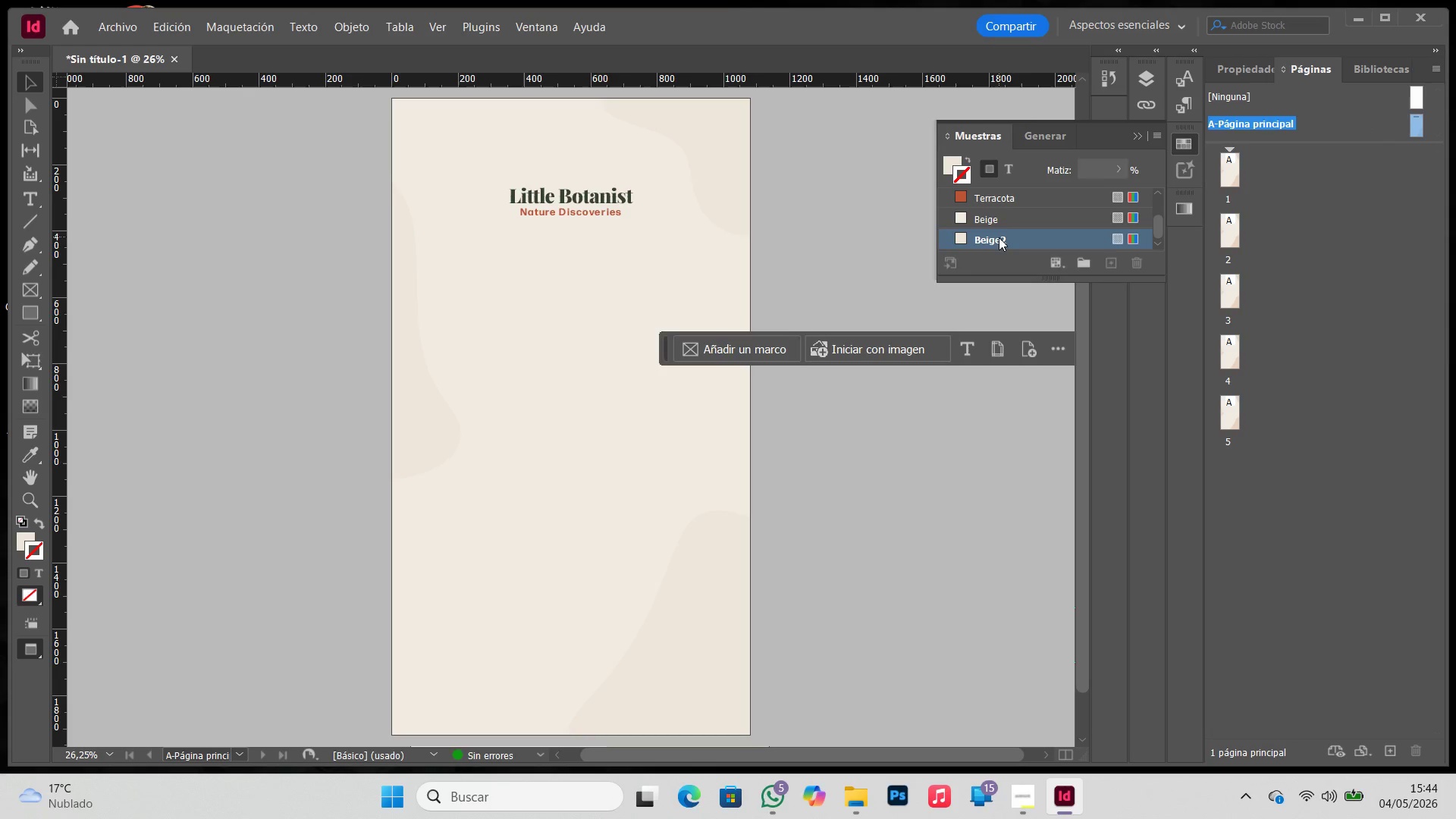 
double_click([999, 237])
 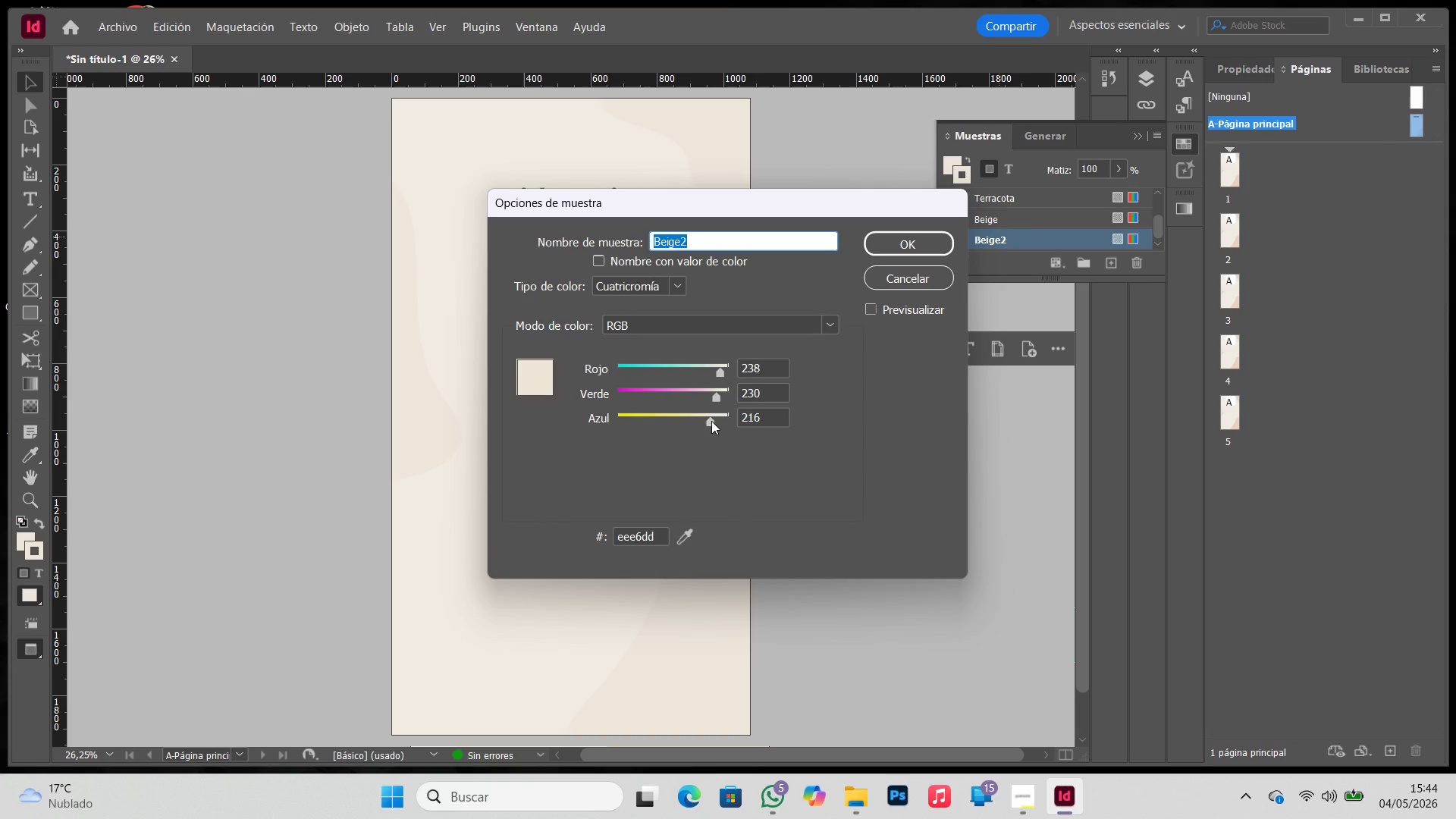 
left_click([711, 421])
 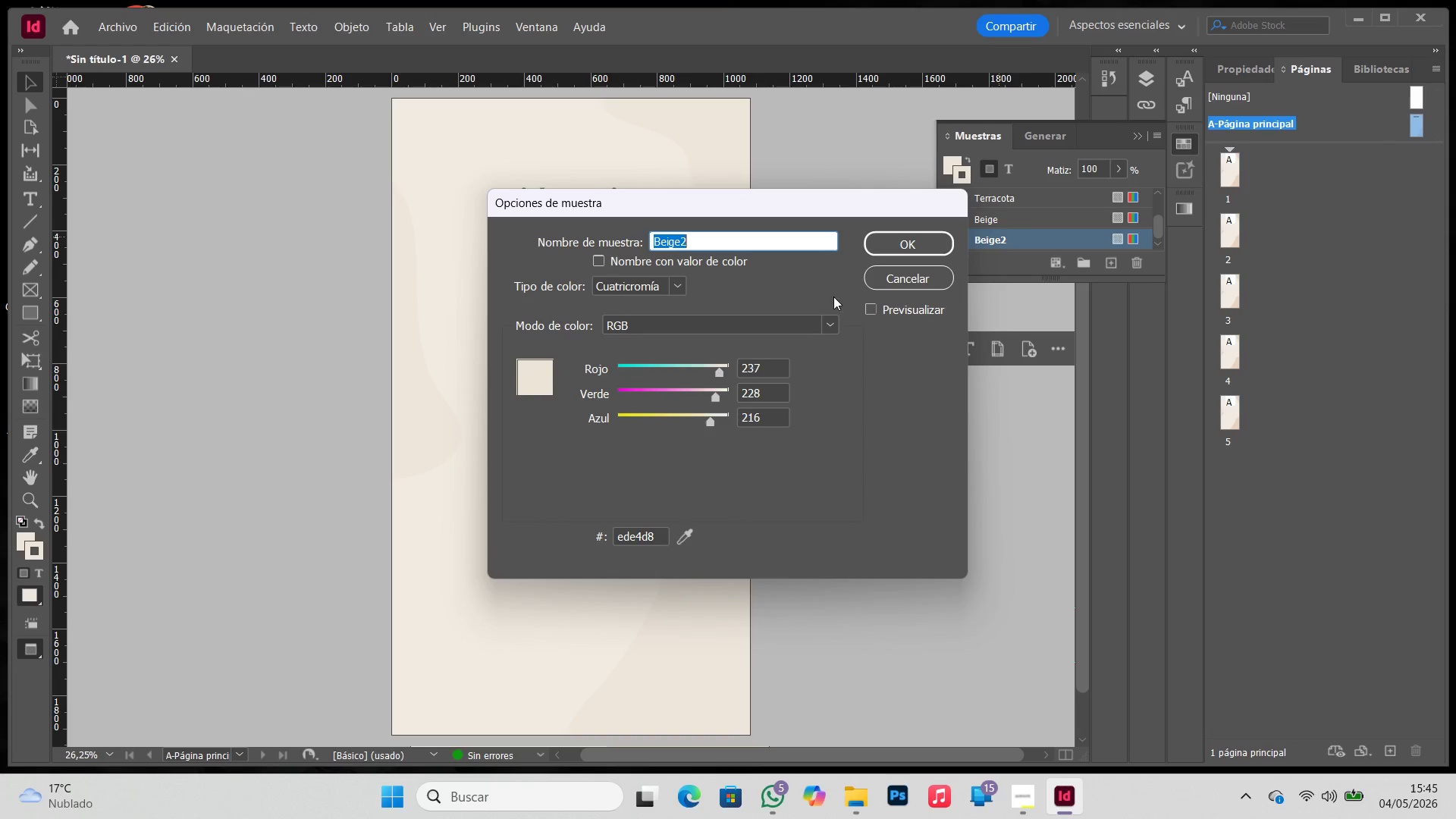 
left_click_drag(start_coordinate=[775, 374], to_coordinate=[716, 365])
 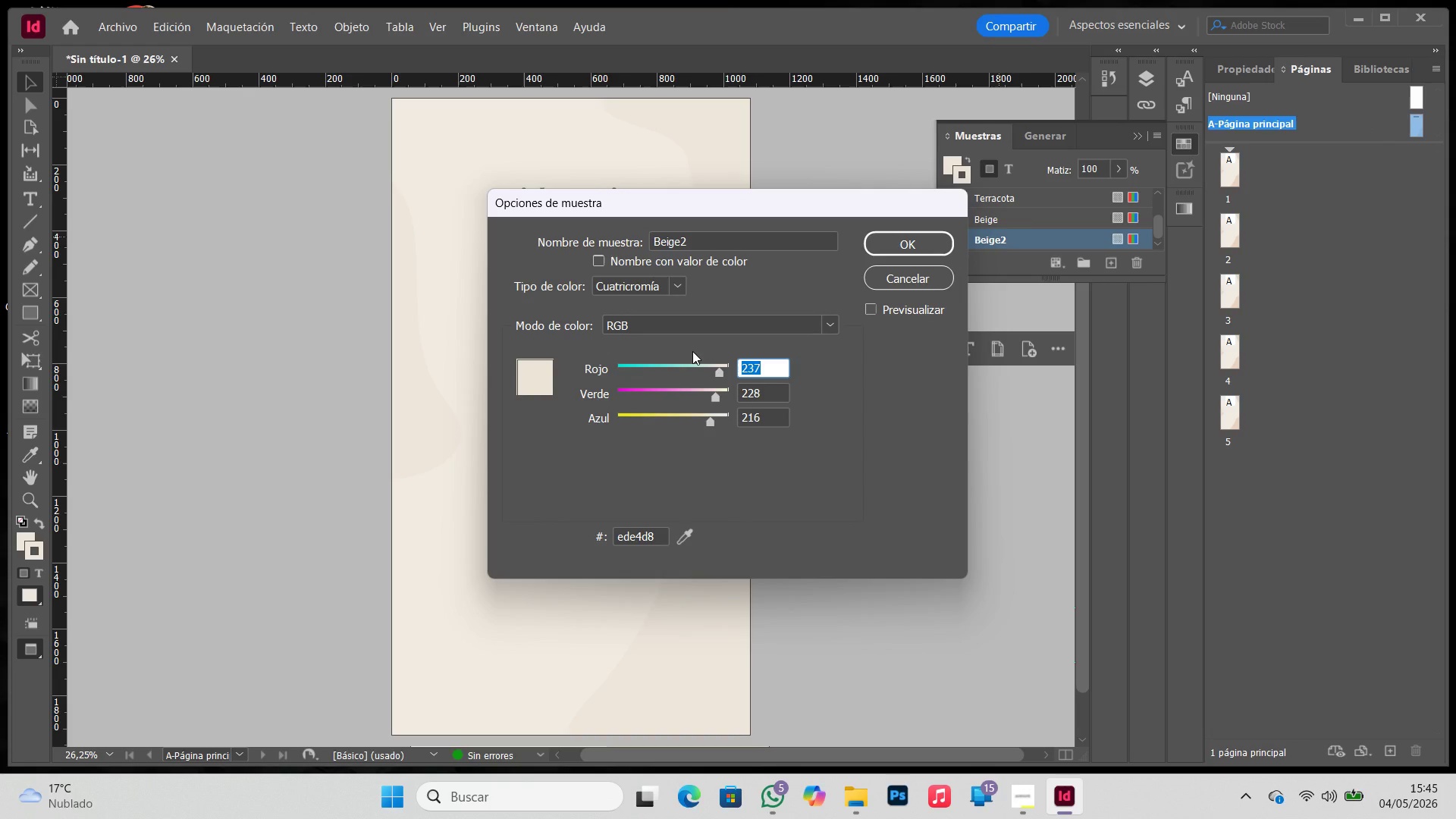 
key(Numpad2)
 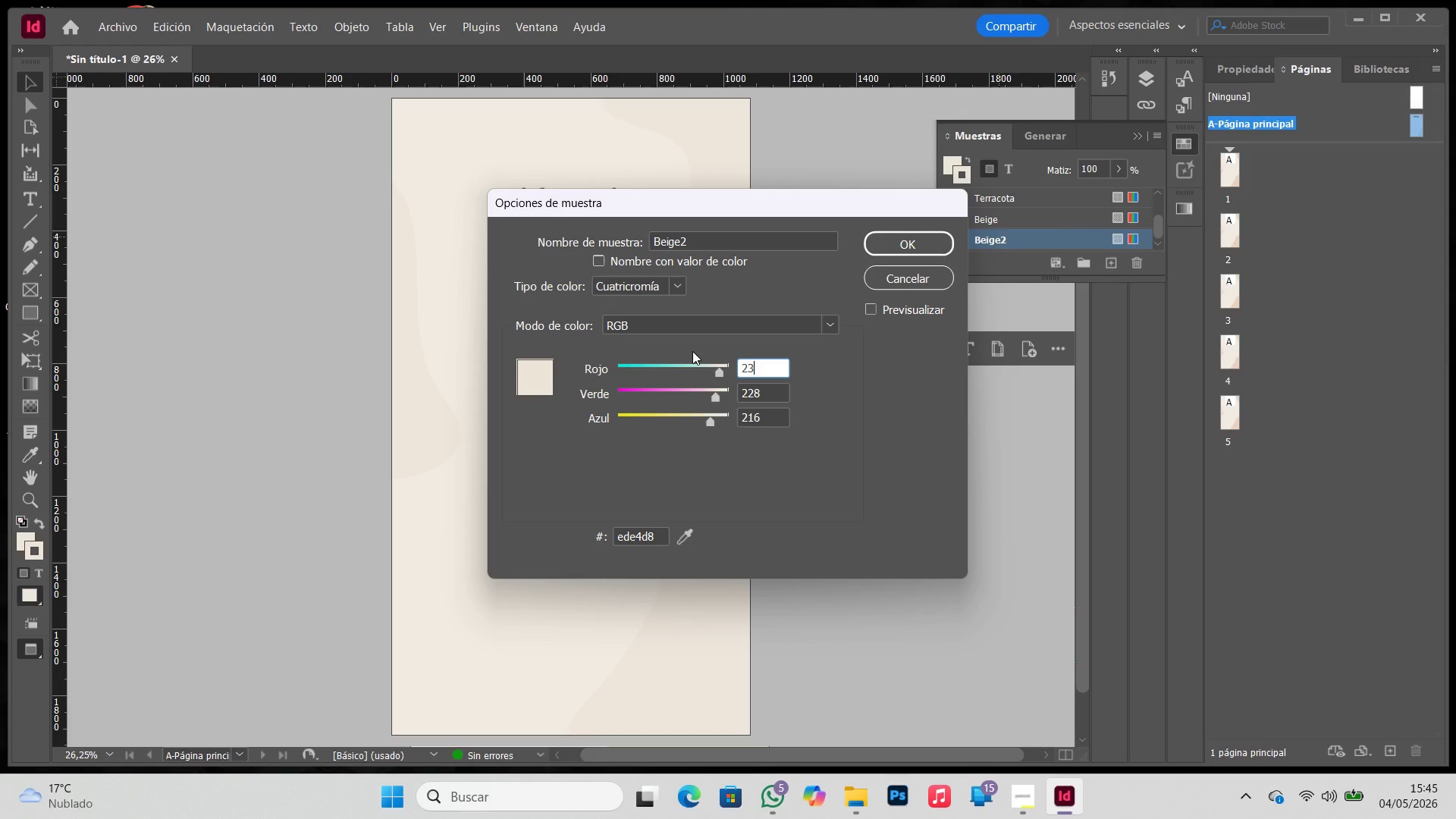 
key(Numpad3)
 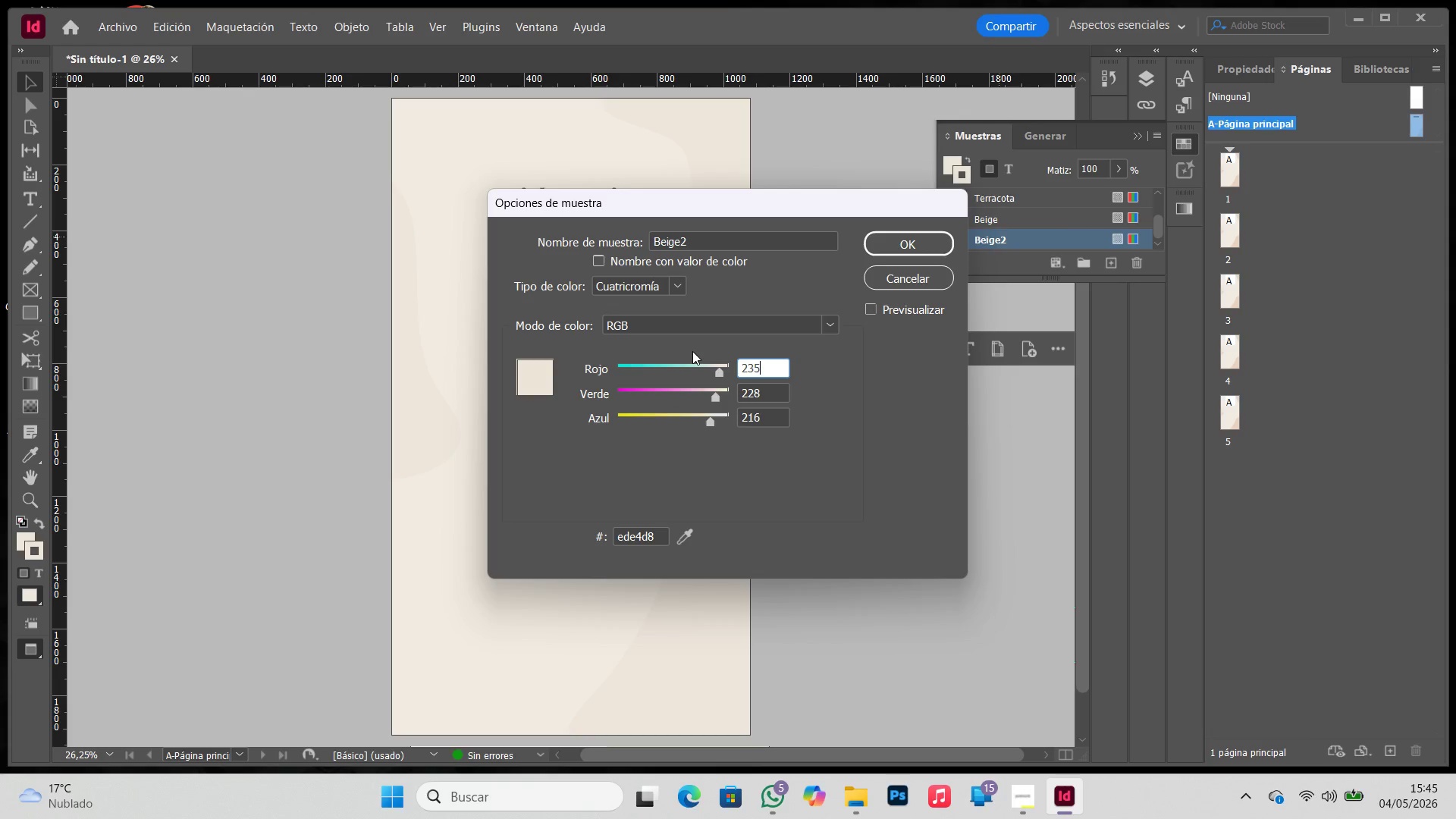 
key(Numpad5)
 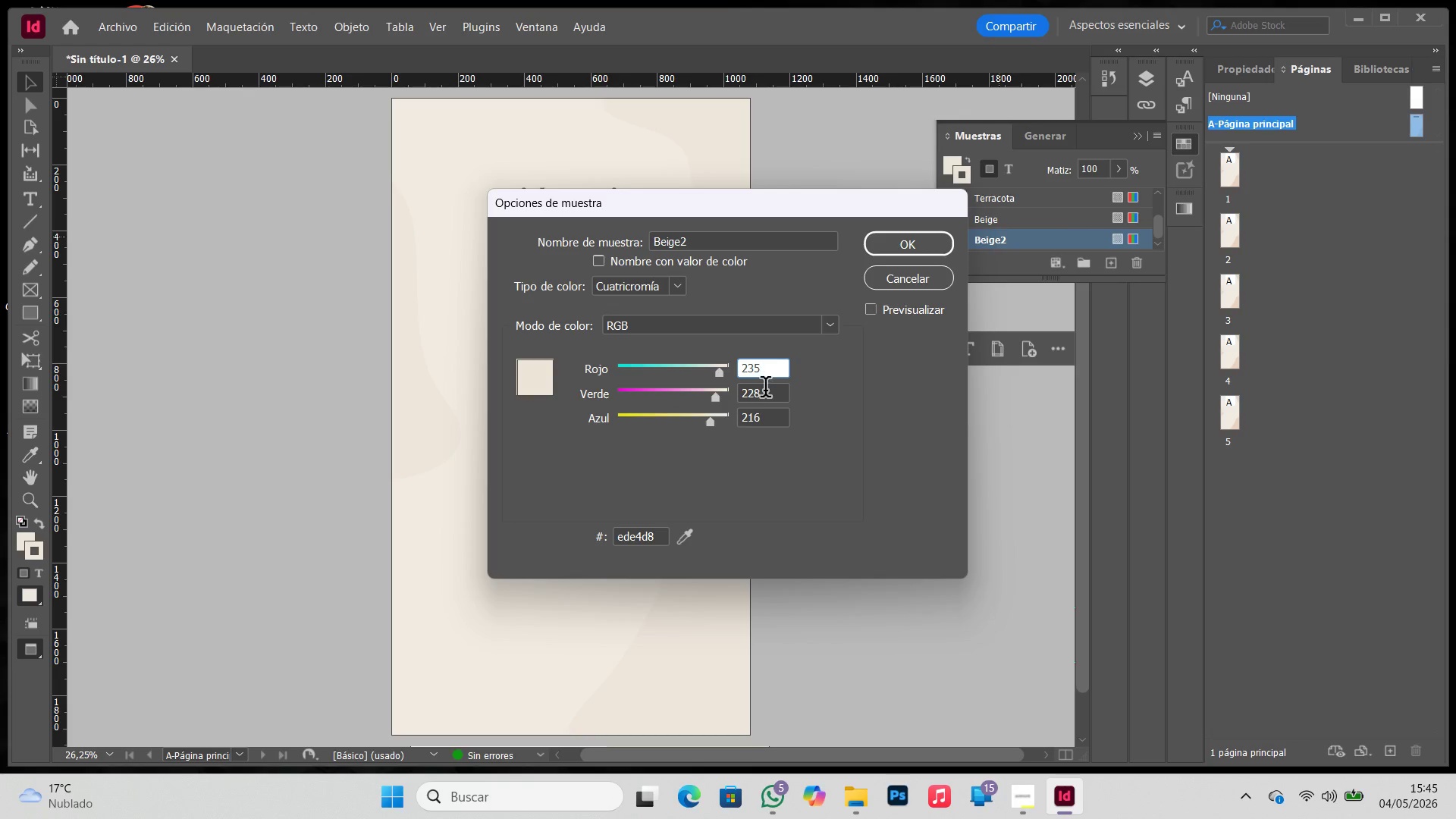 
left_click([765, 392])
 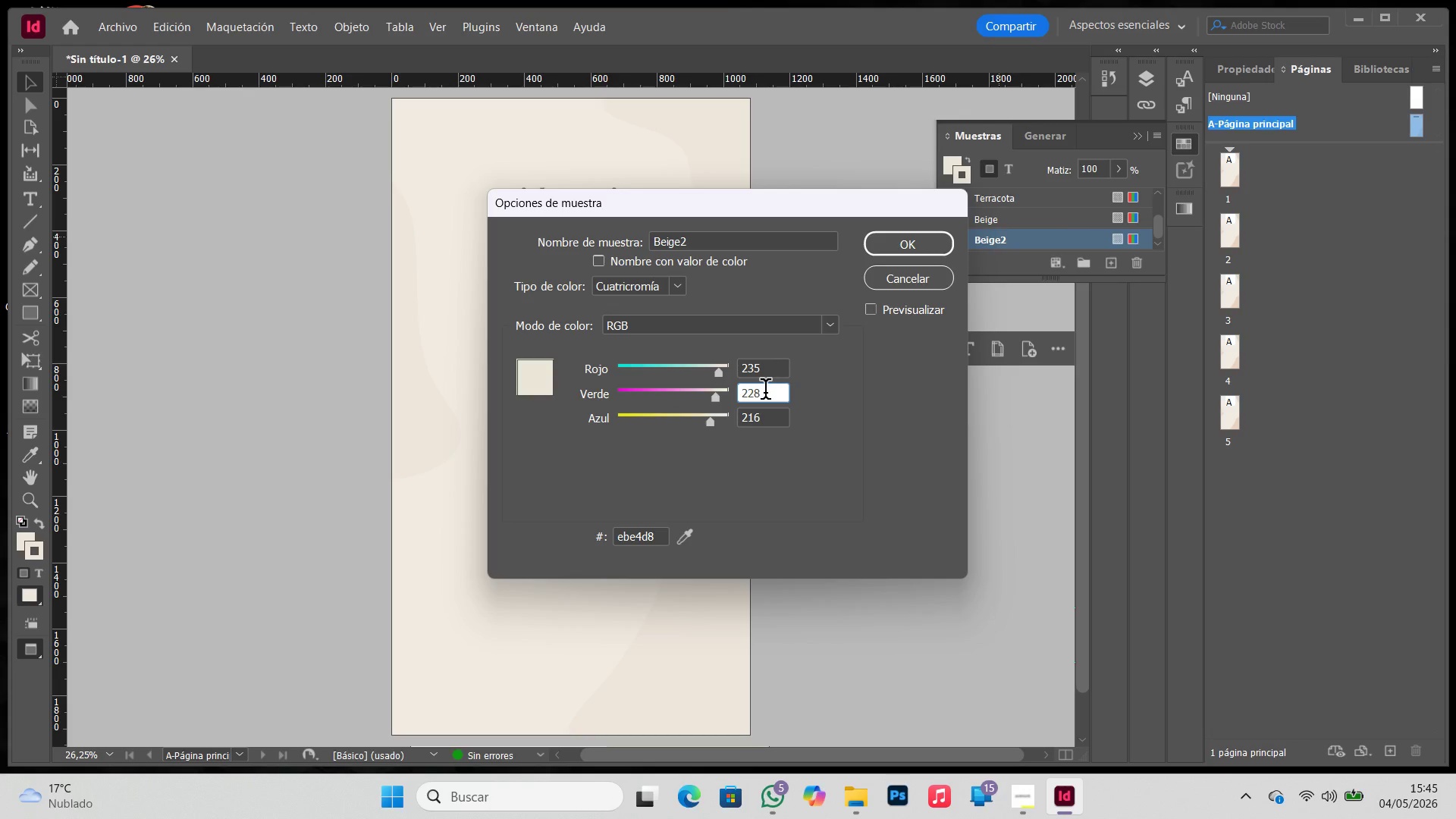 
key(Backspace)
 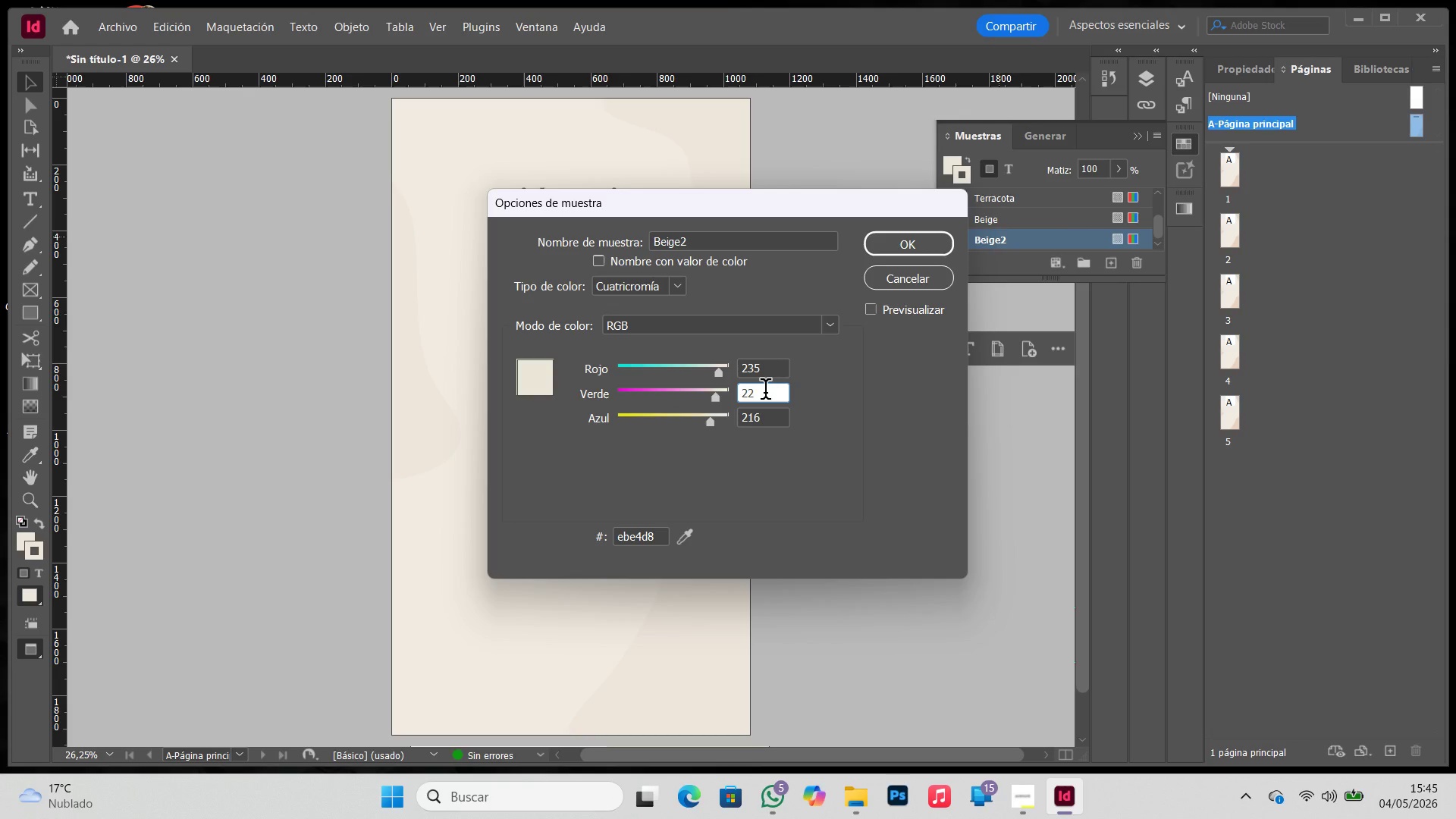 
key(Numpad5)
 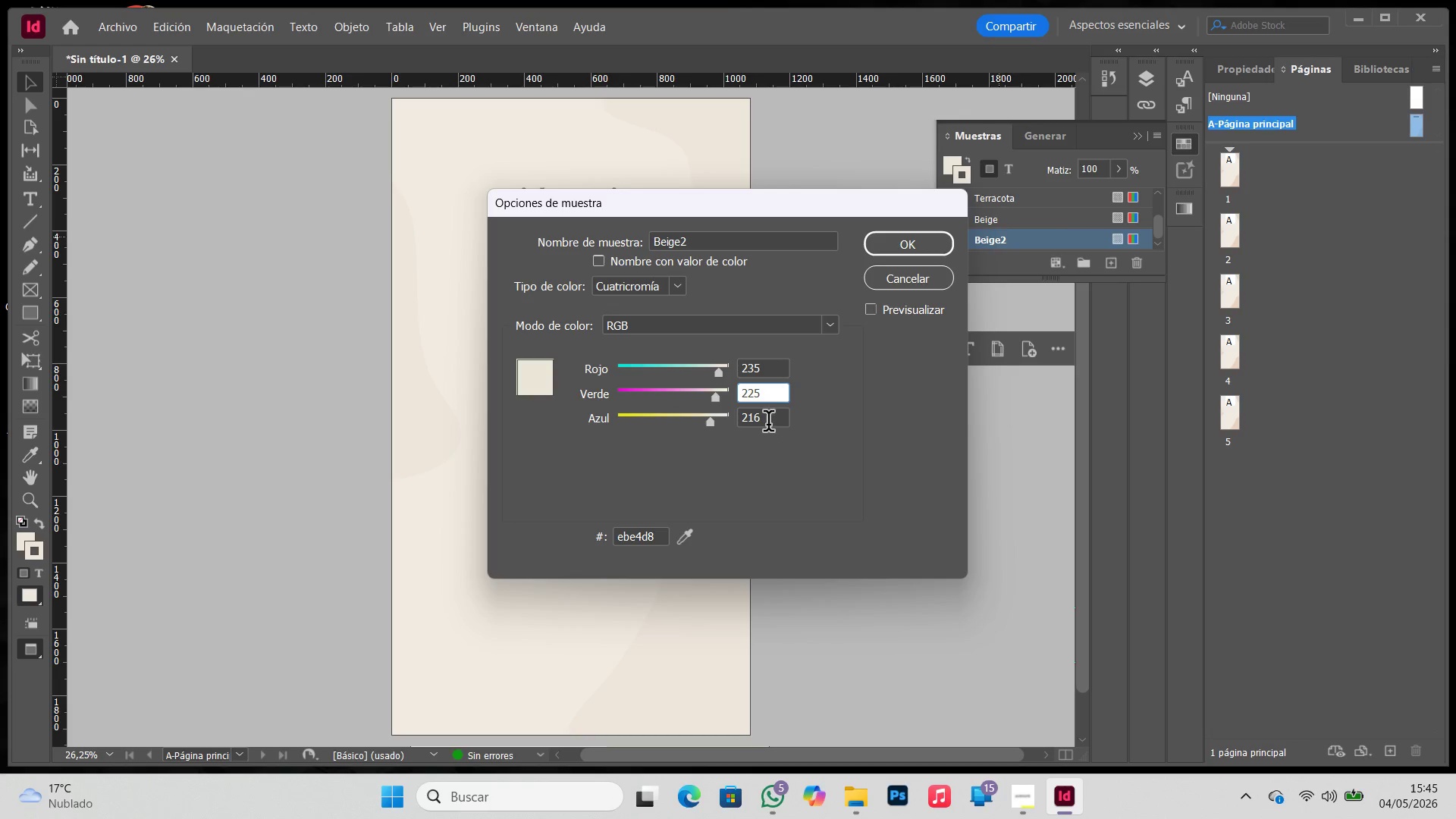 
left_click_drag(start_coordinate=[767, 422], to_coordinate=[755, 422])
 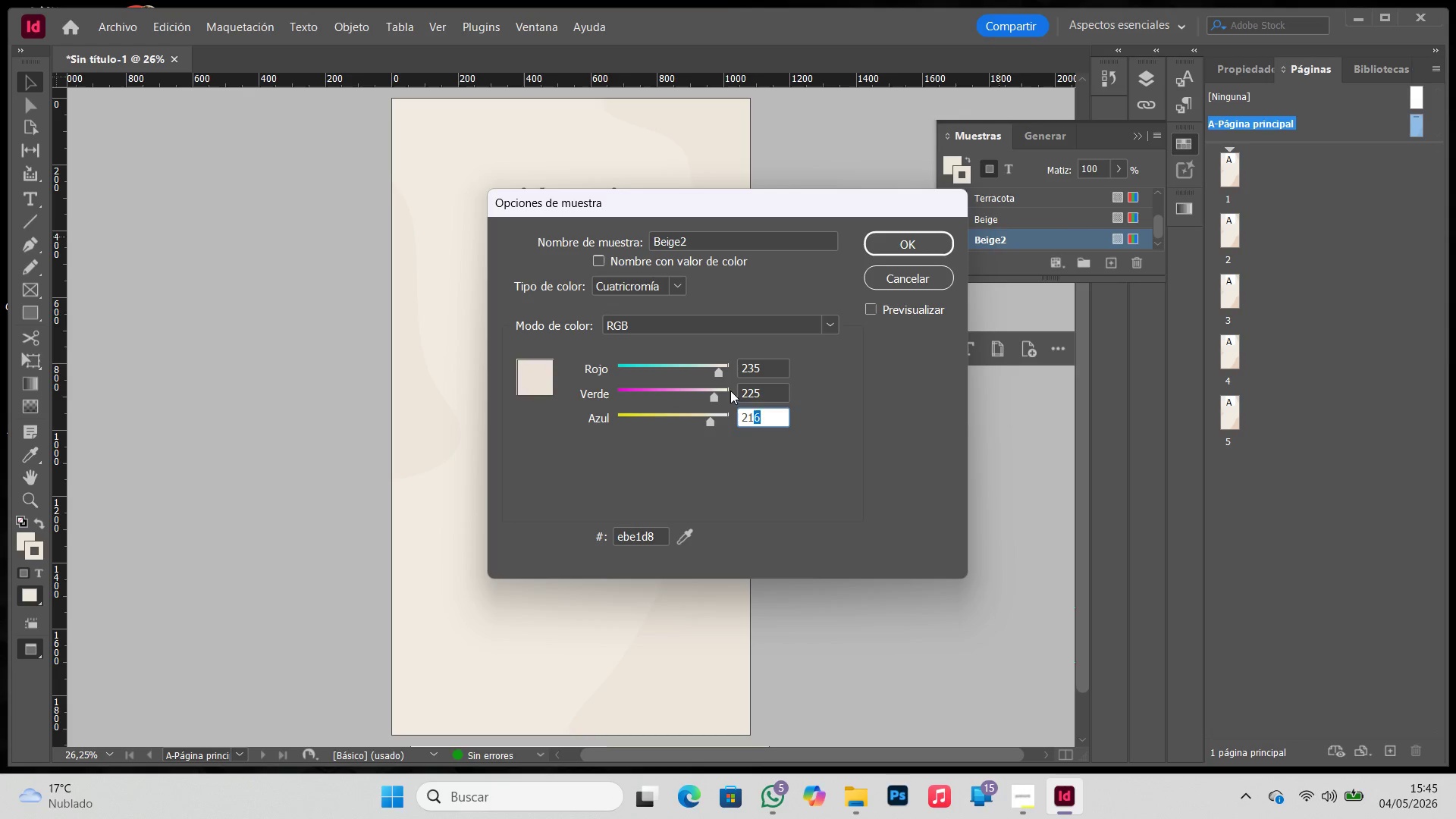 
key(Numpad5)
 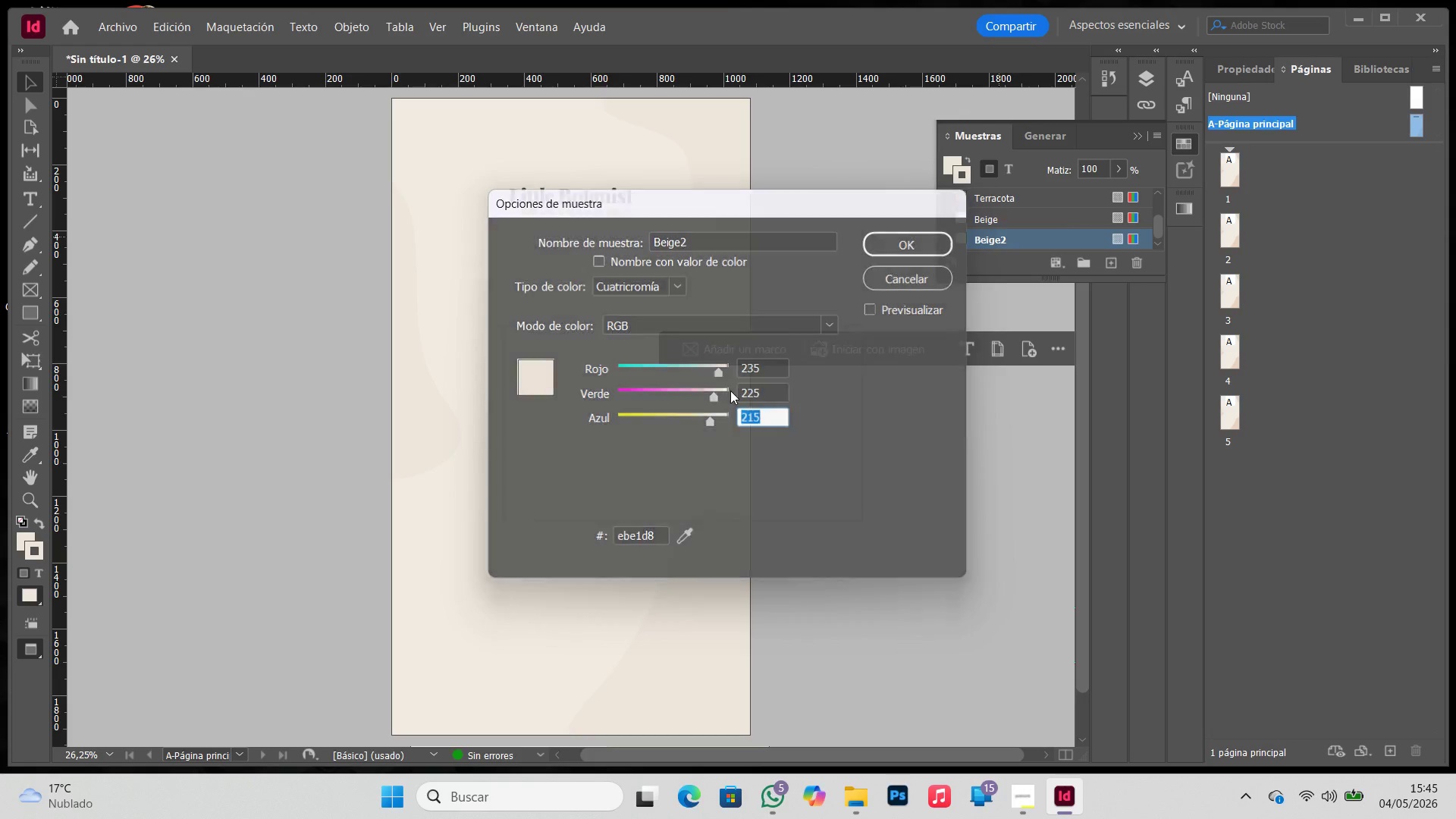 
key(Enter)
 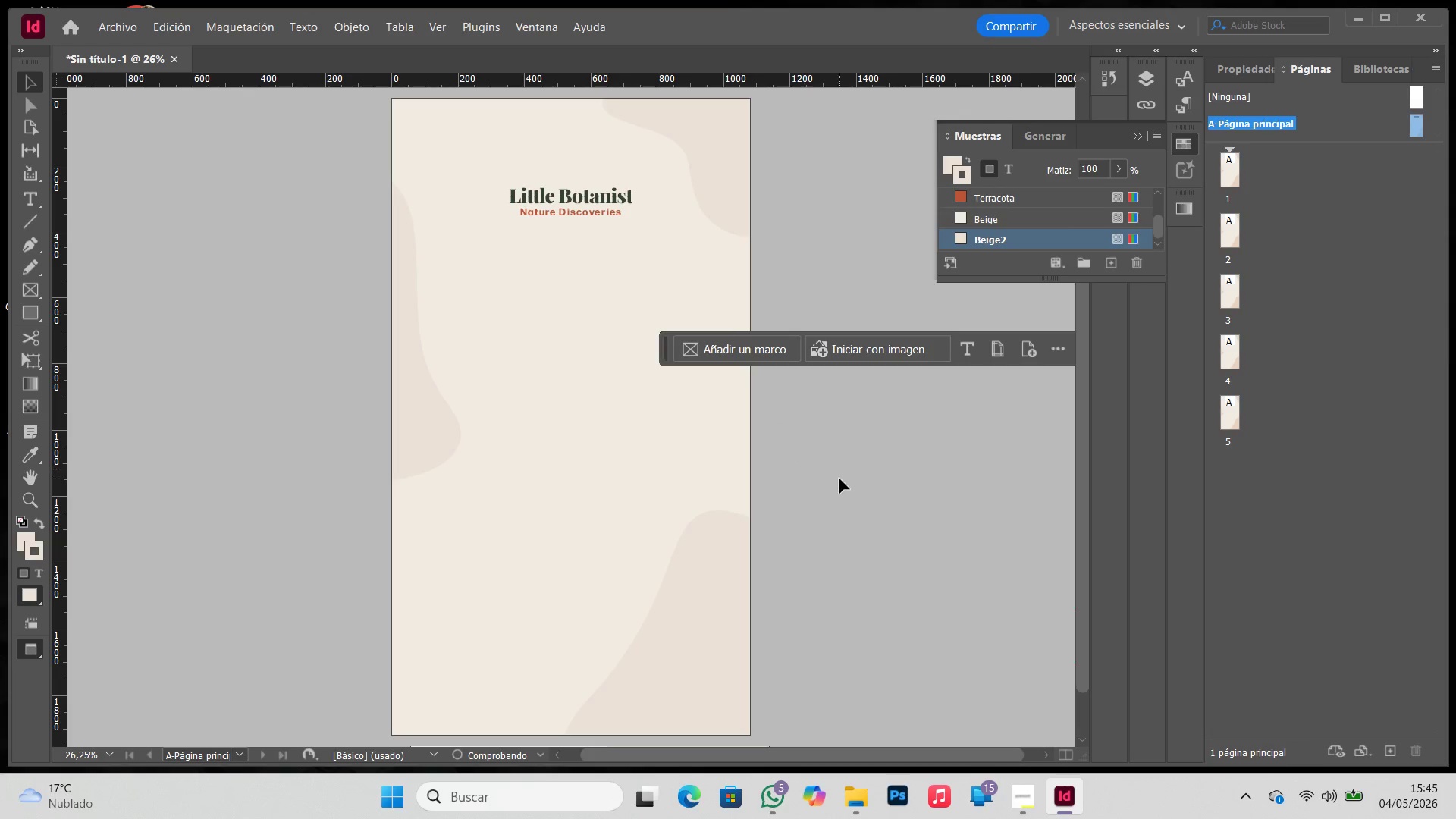 
left_click([845, 475])
 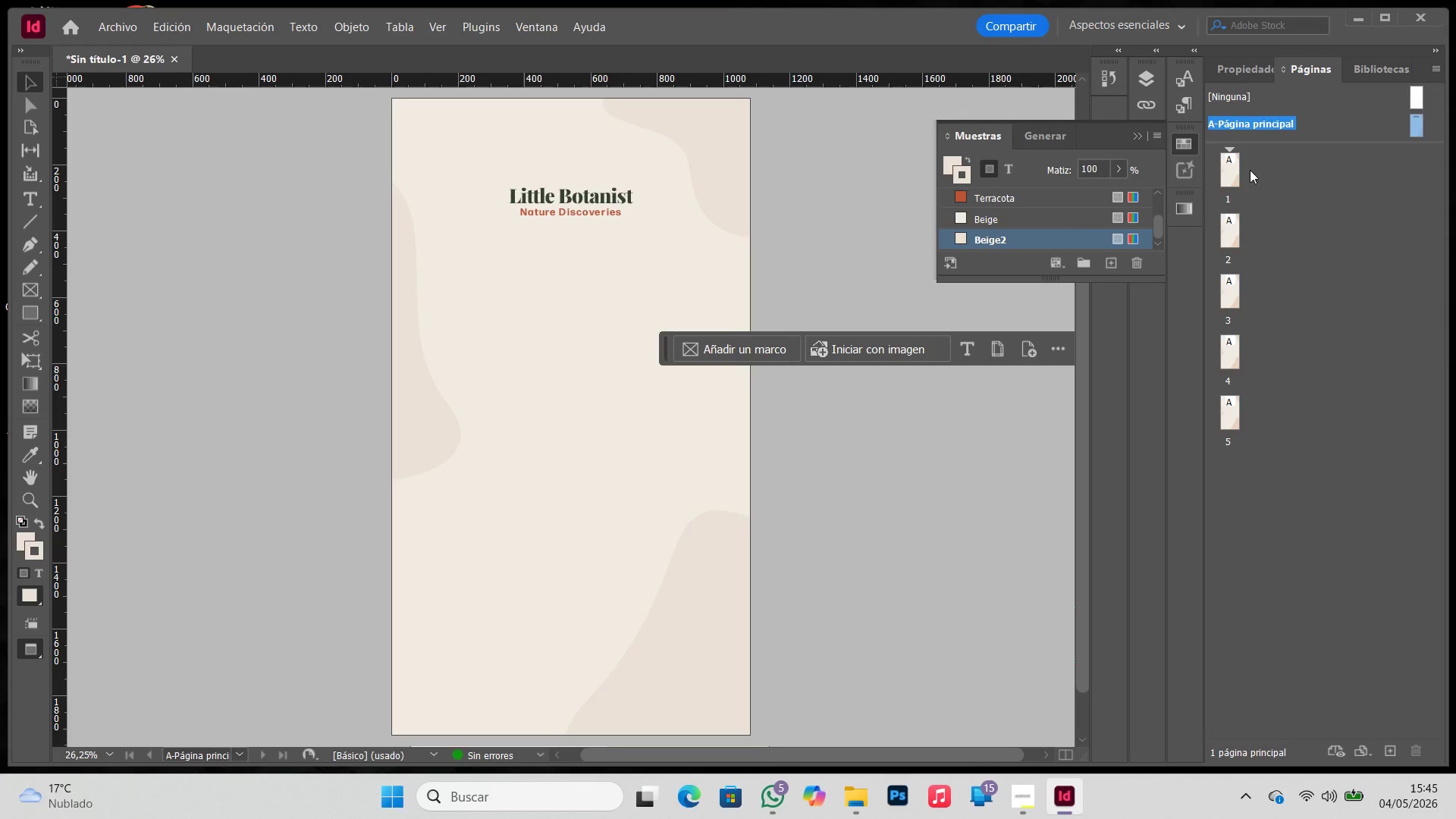 
double_click([1232, 171])
 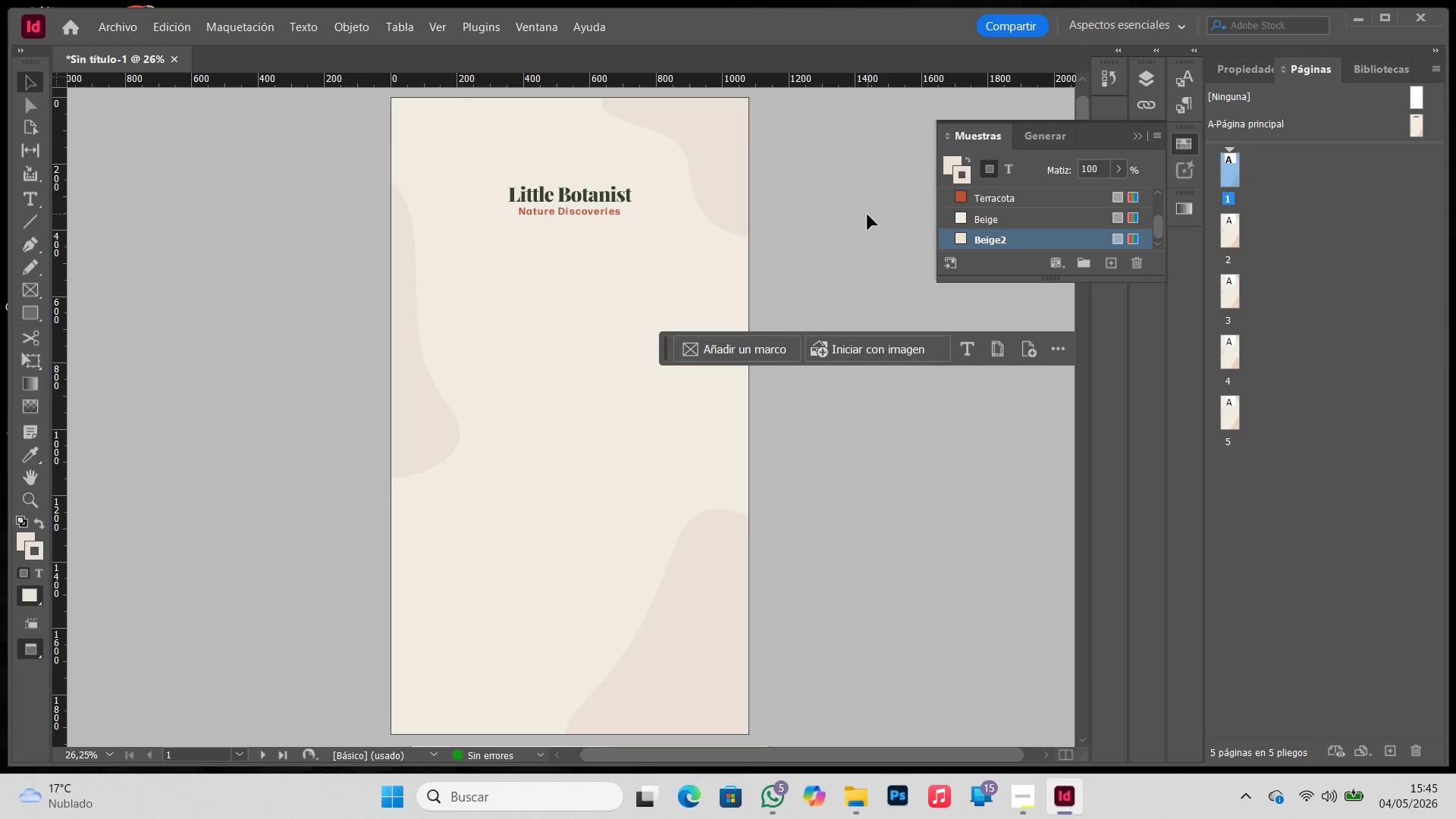 
triple_click([868, 215])
 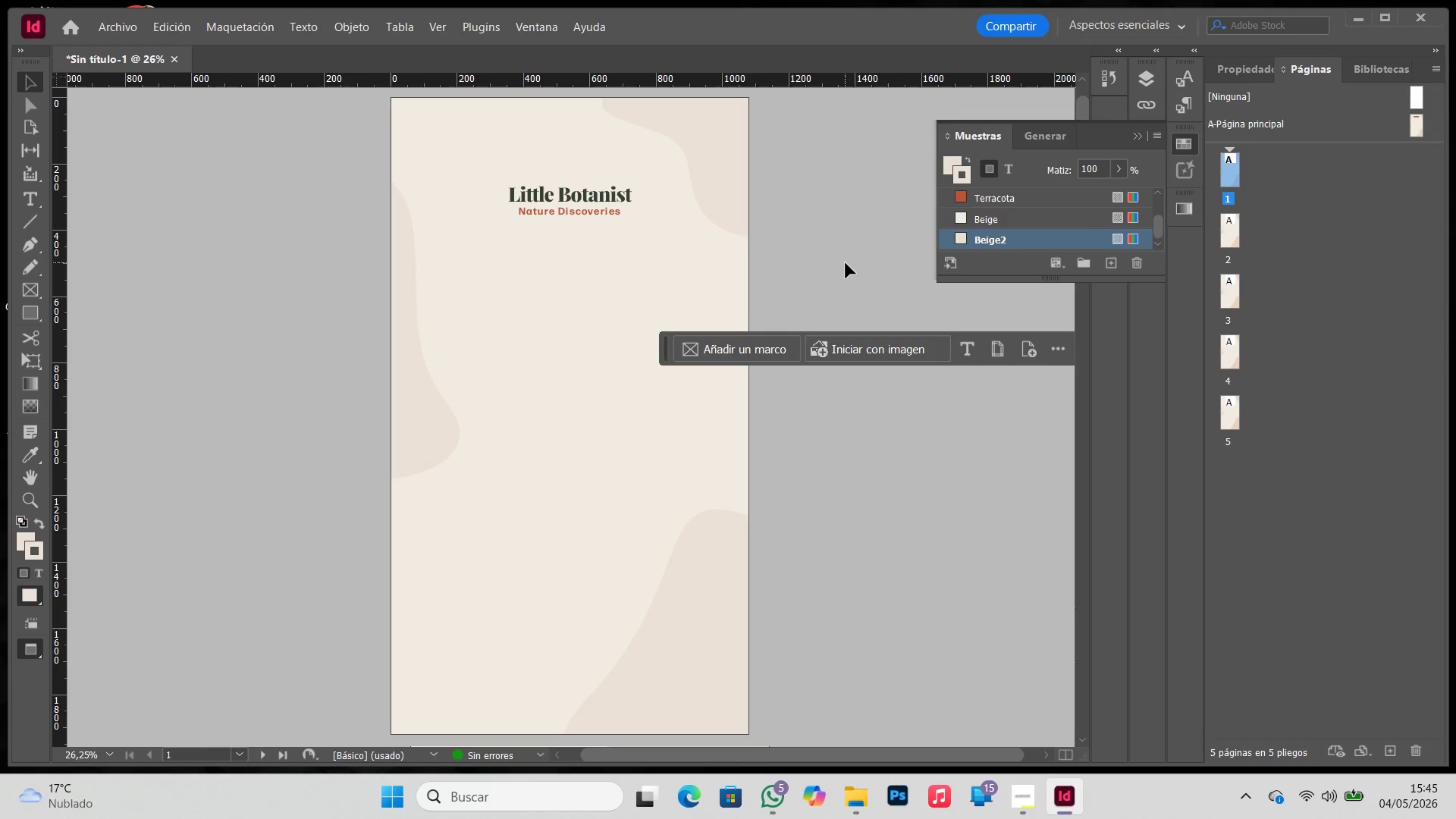 
key(W)
 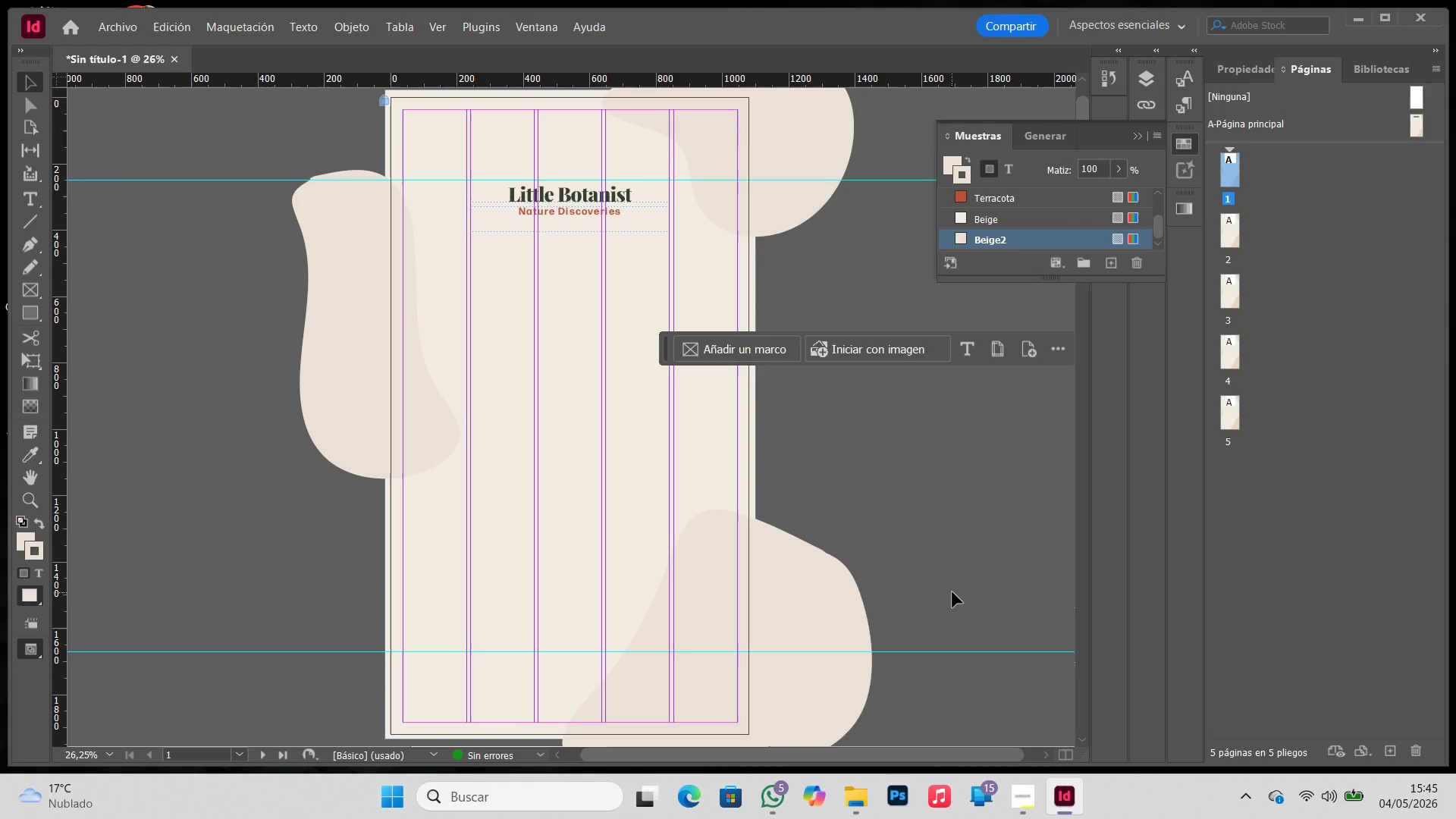 
wait(22.16)
 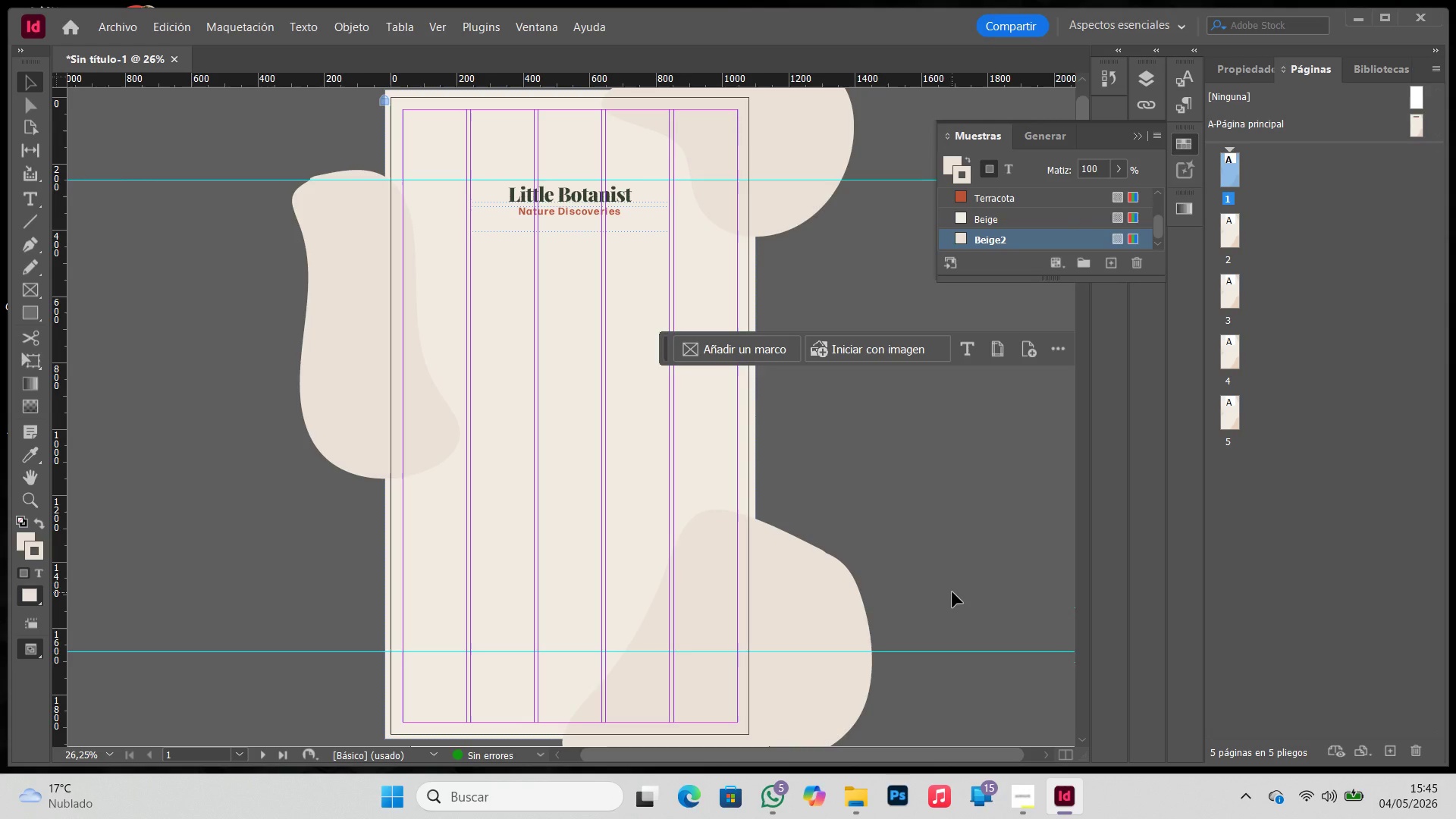 
left_click([890, 450])
 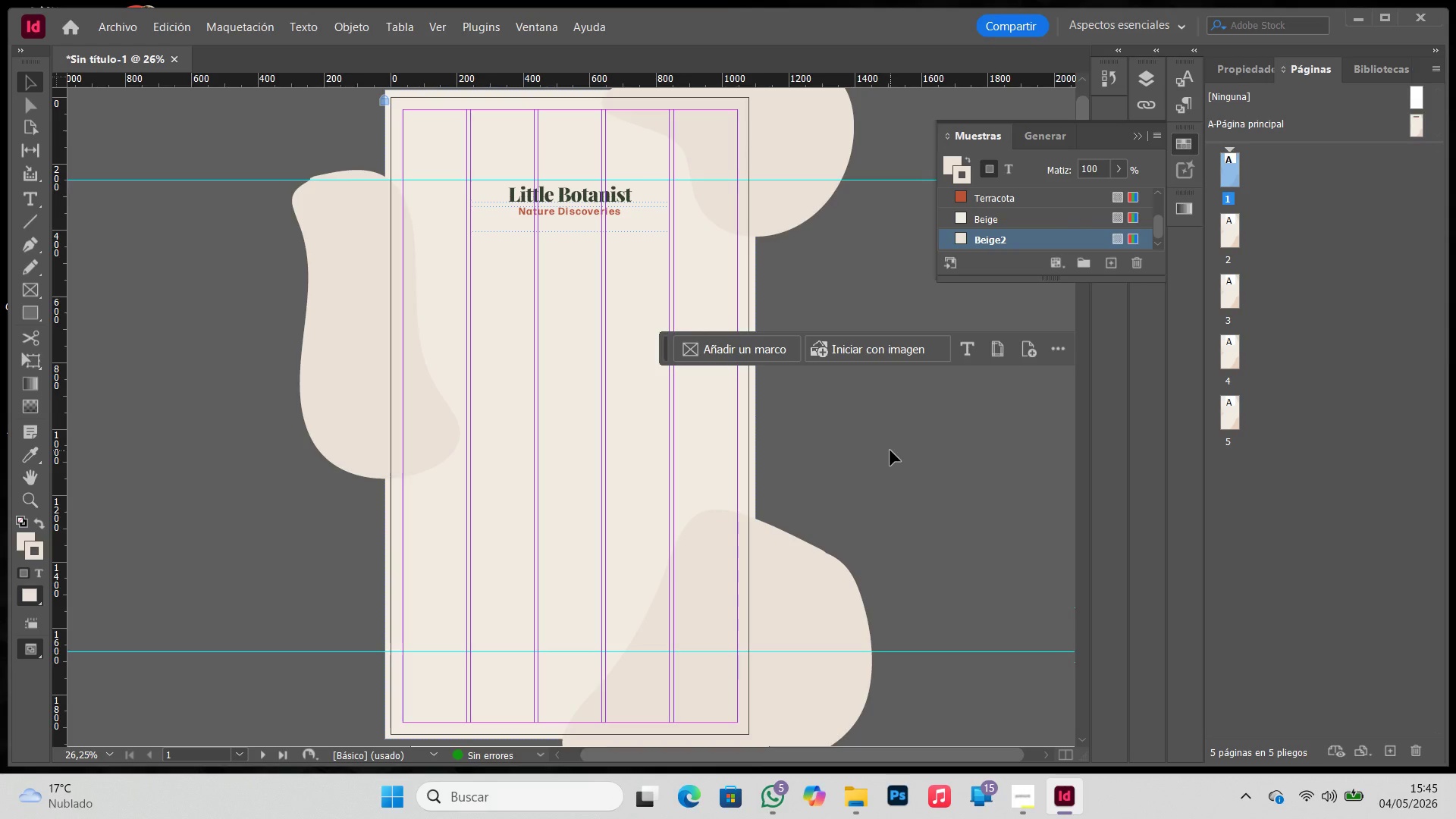 
wait(18.55)
 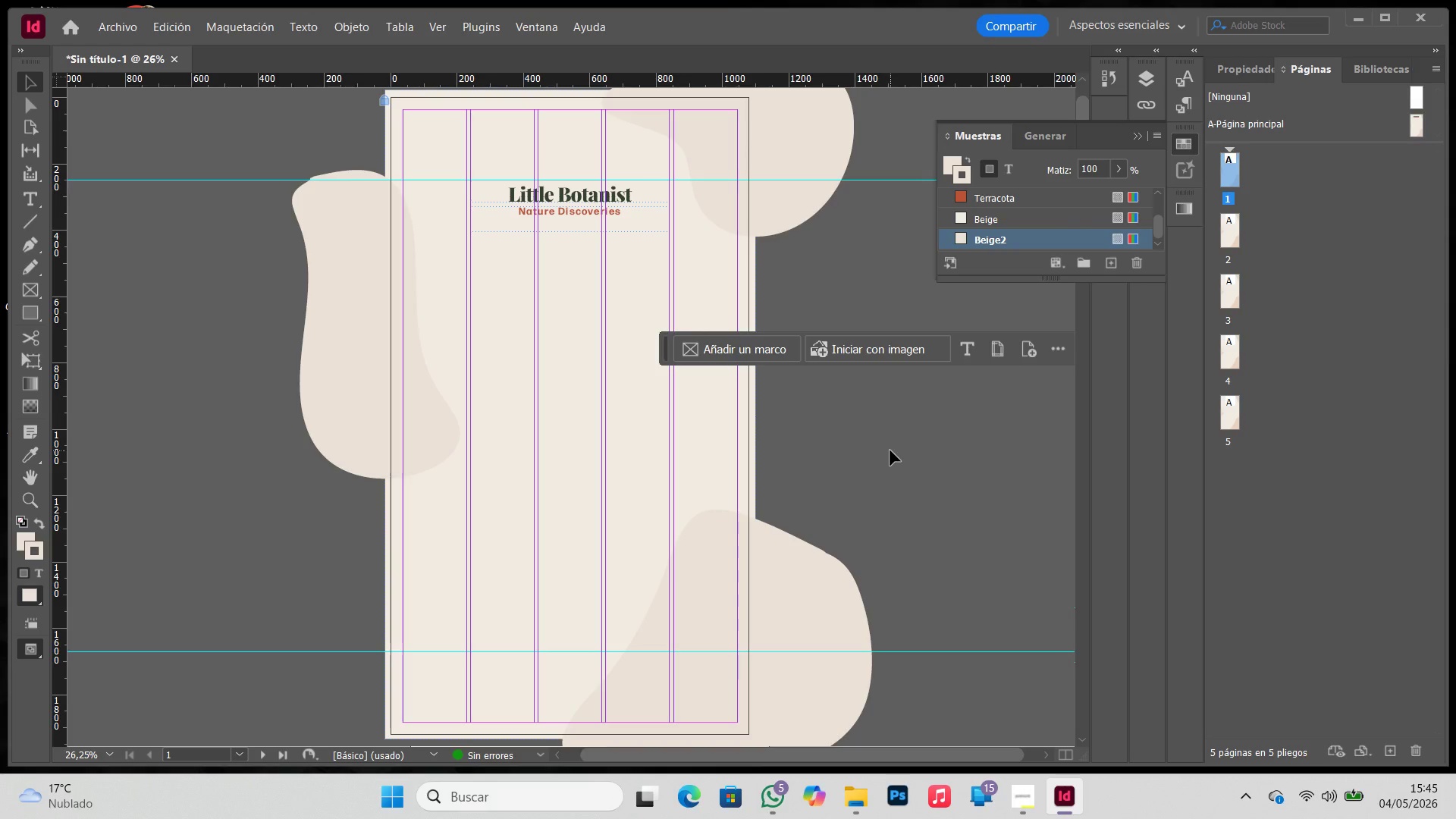 
left_click([36, 246])
 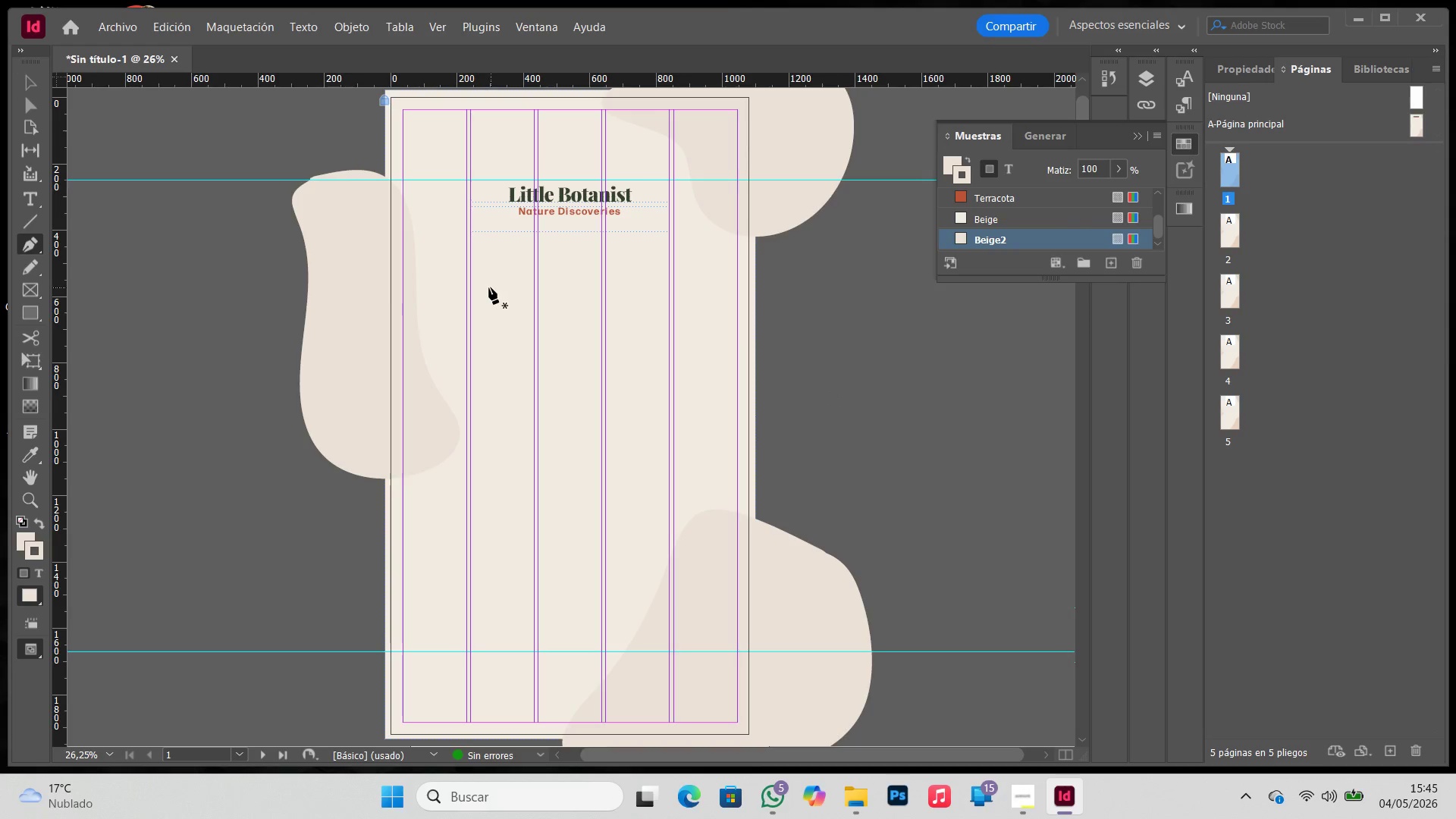 
right_click([31, 245])
 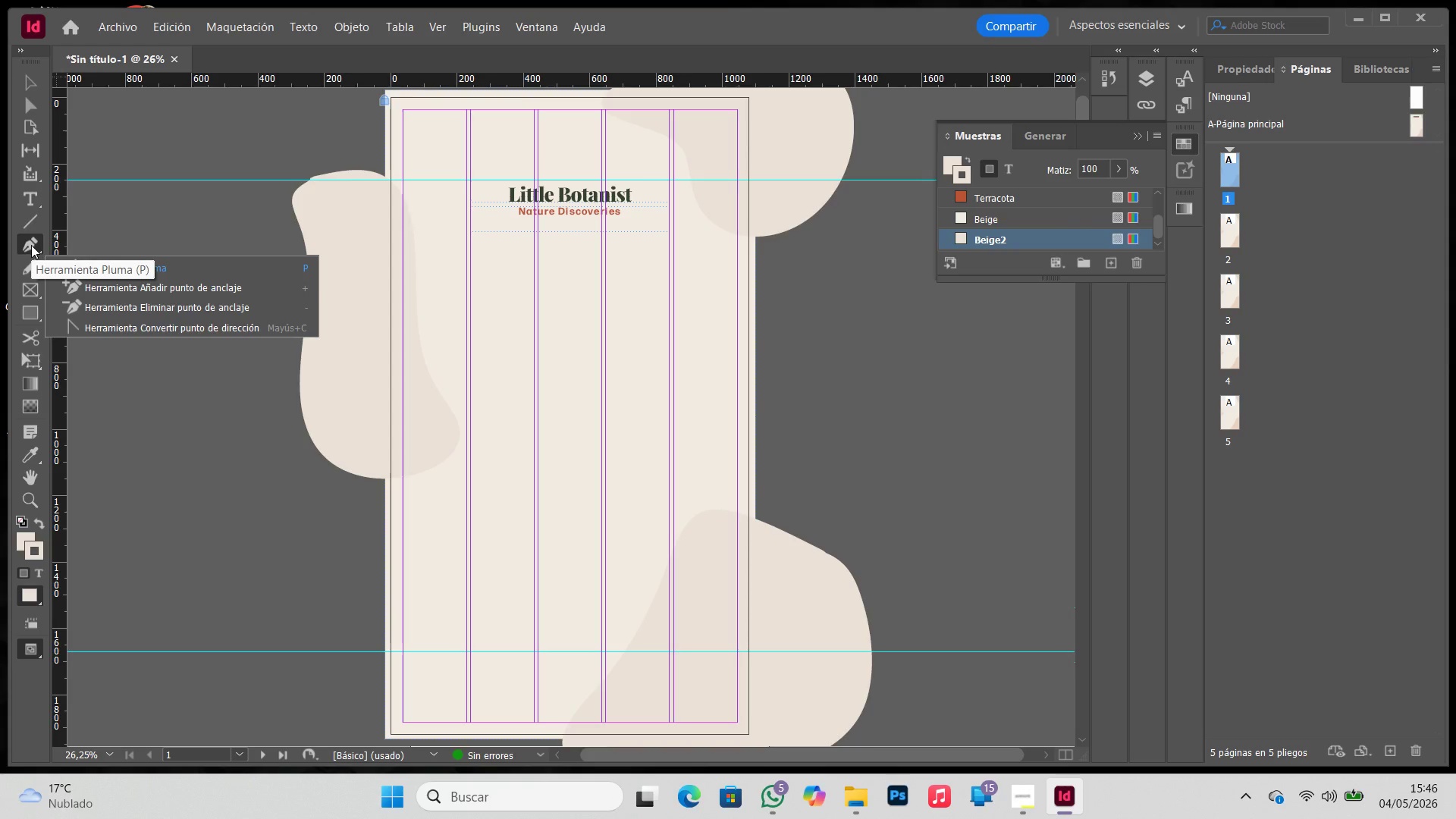 
left_click([30, 264])
 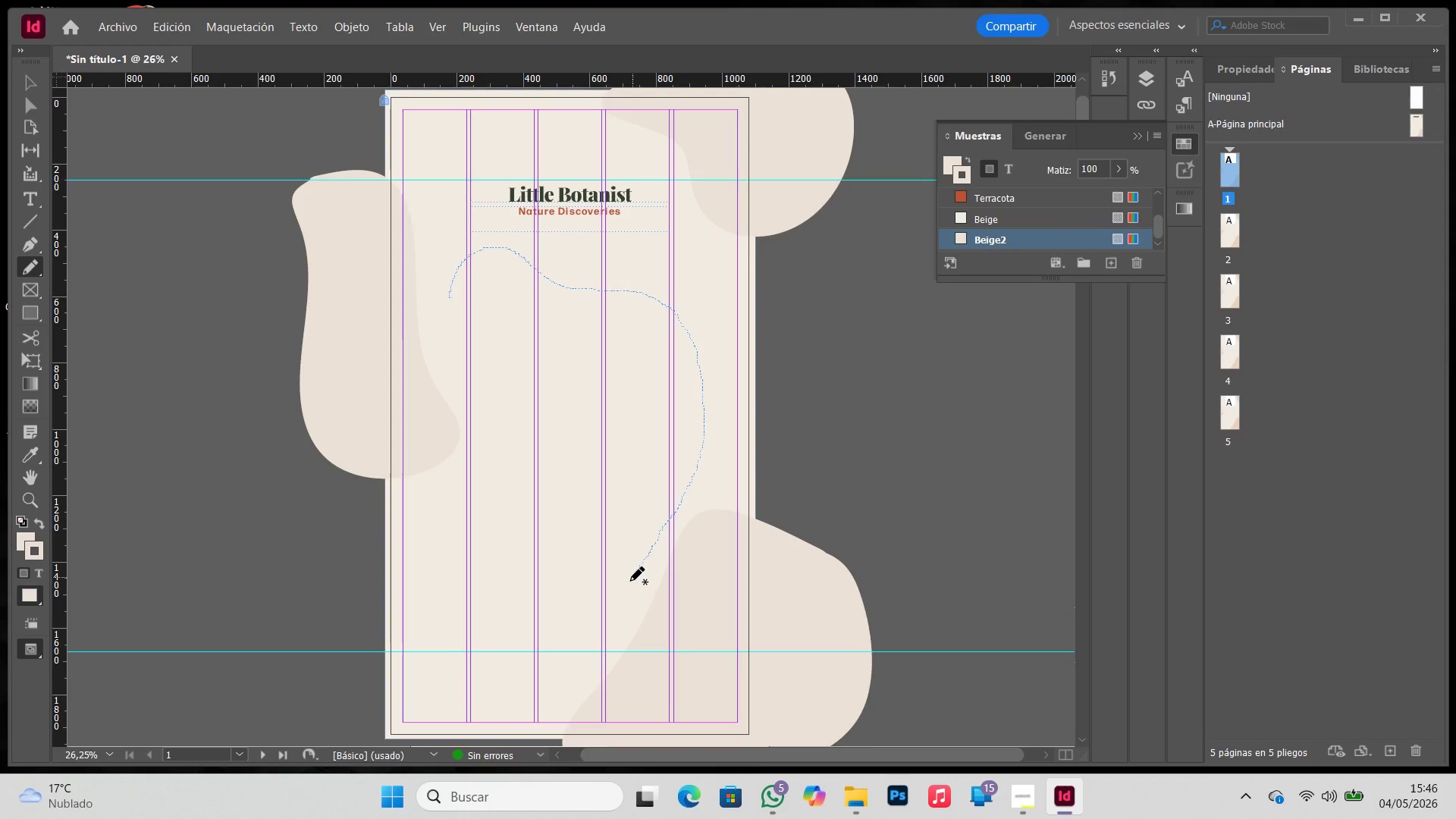 
wait(10.58)
 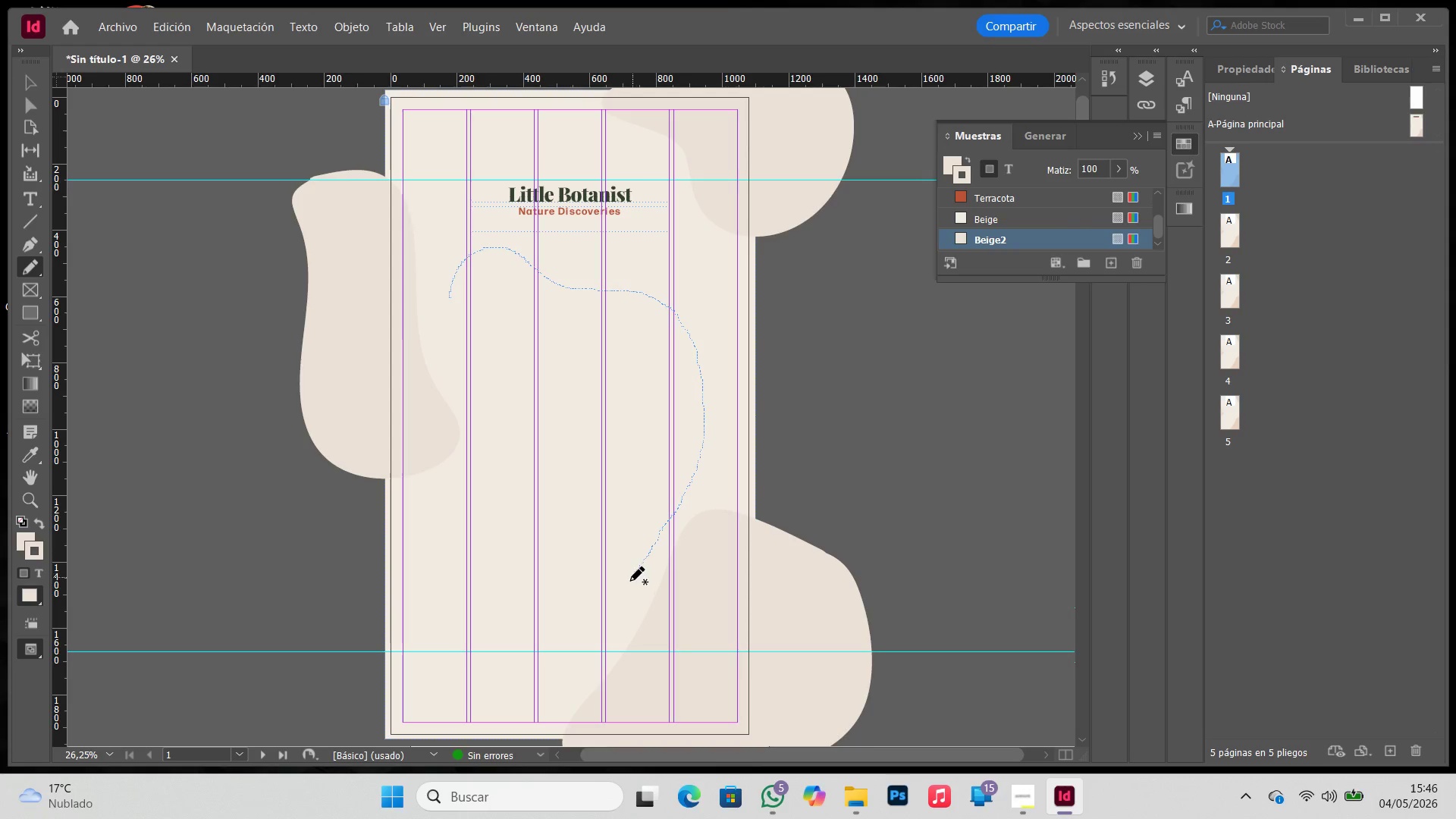 
type(vw)
 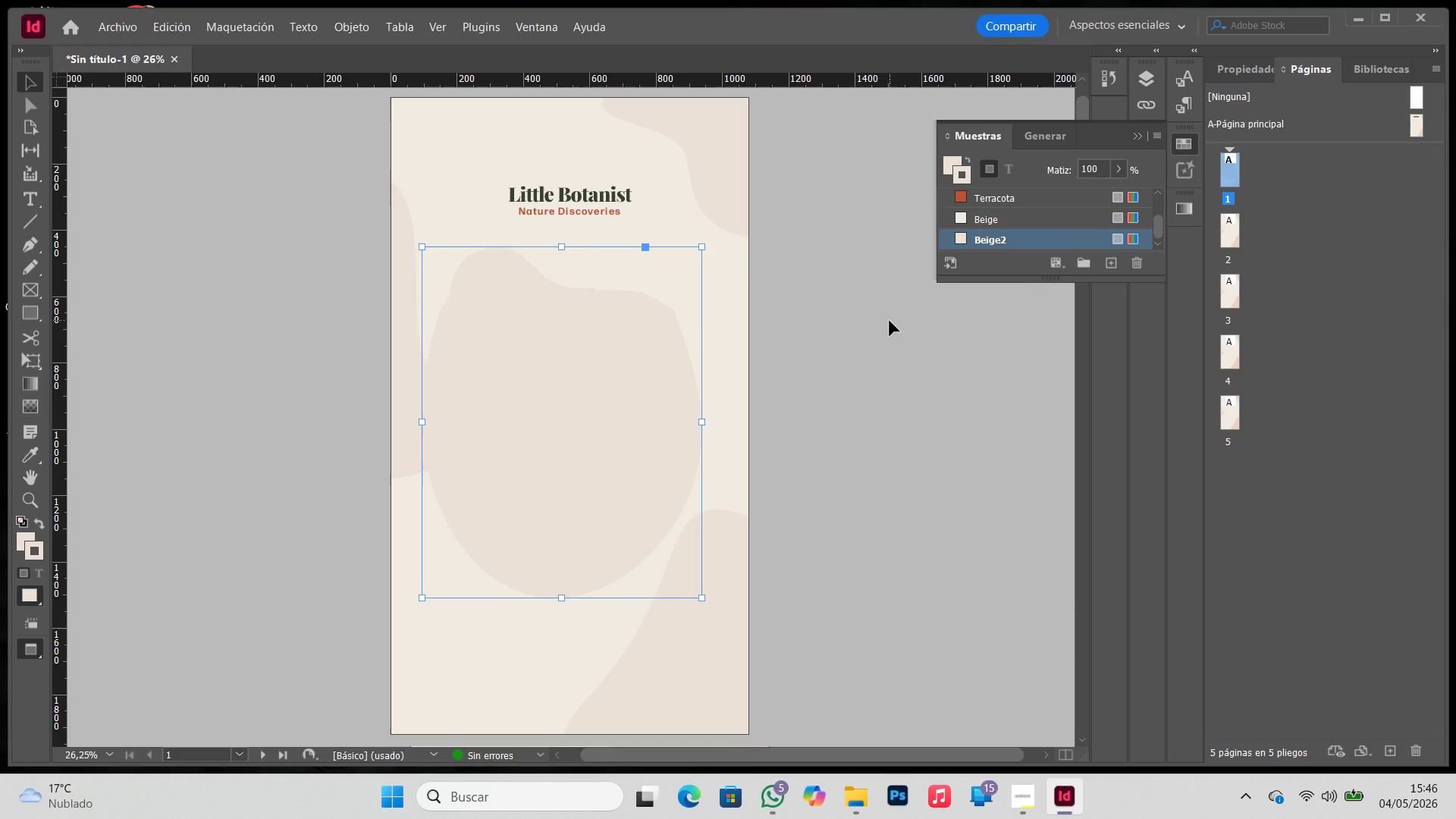 
key(Control+ControlLeft)
 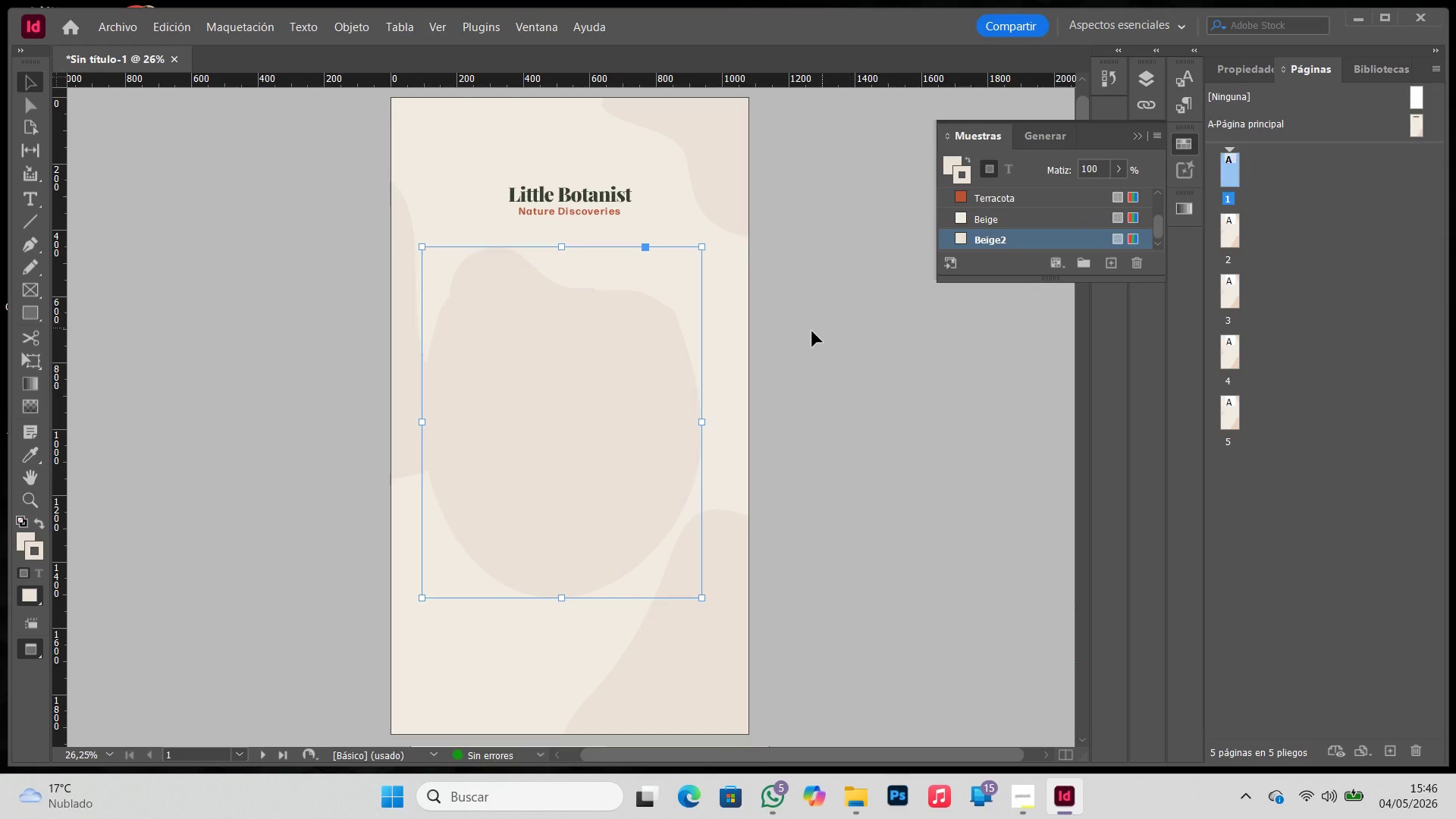 
key(Control+Z)
 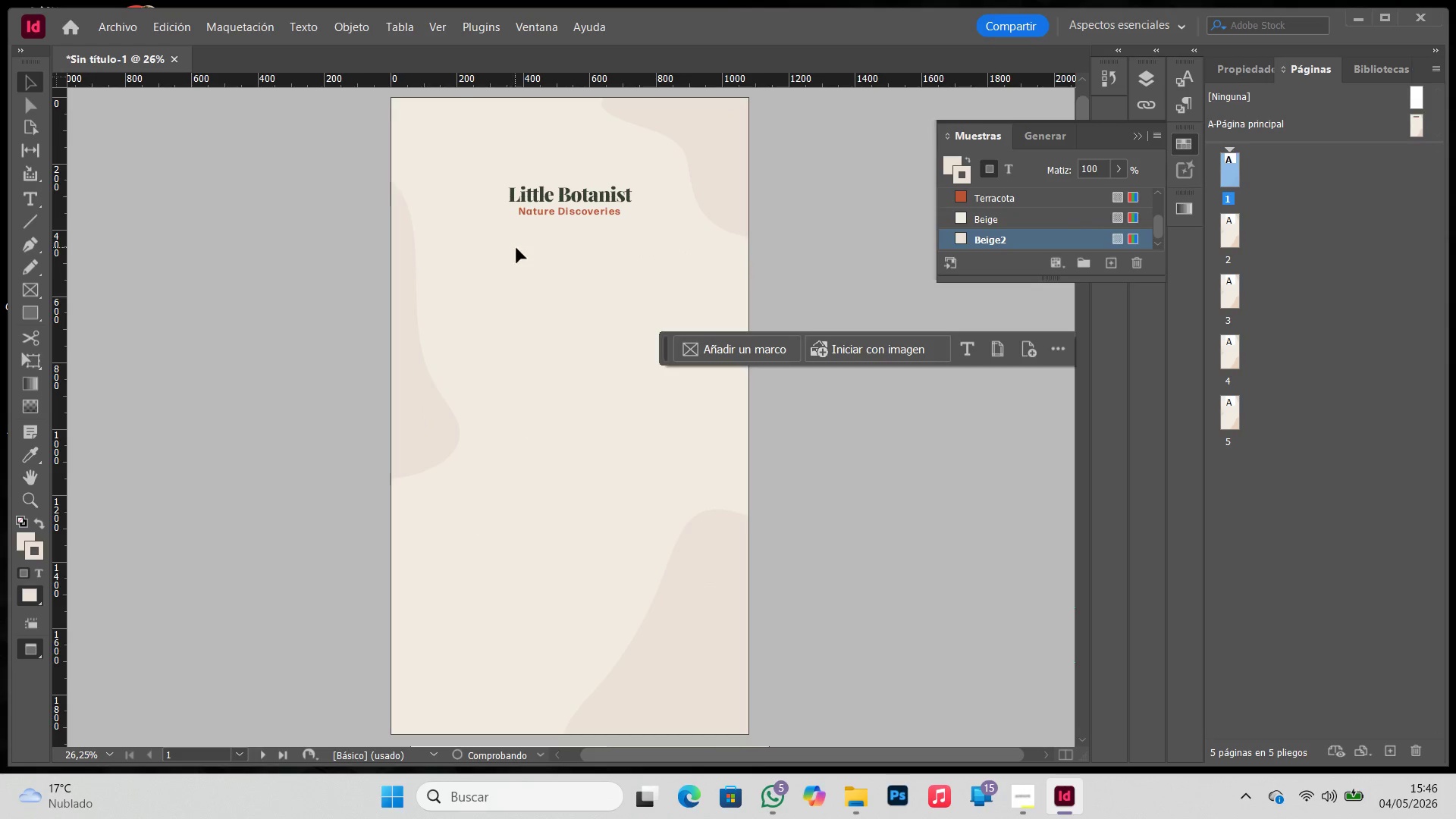 
key(W)
 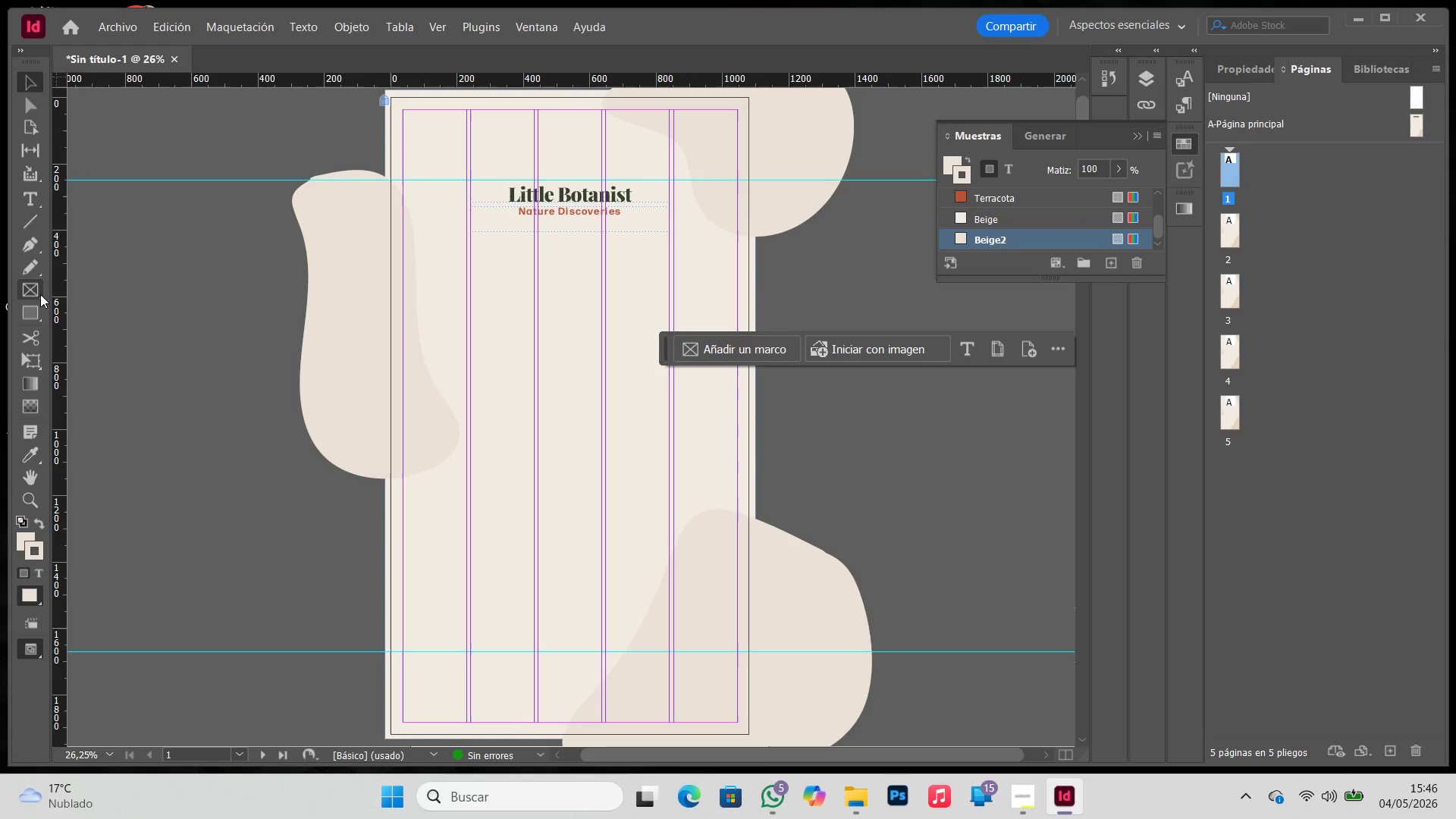 
double_click([35, 265])
 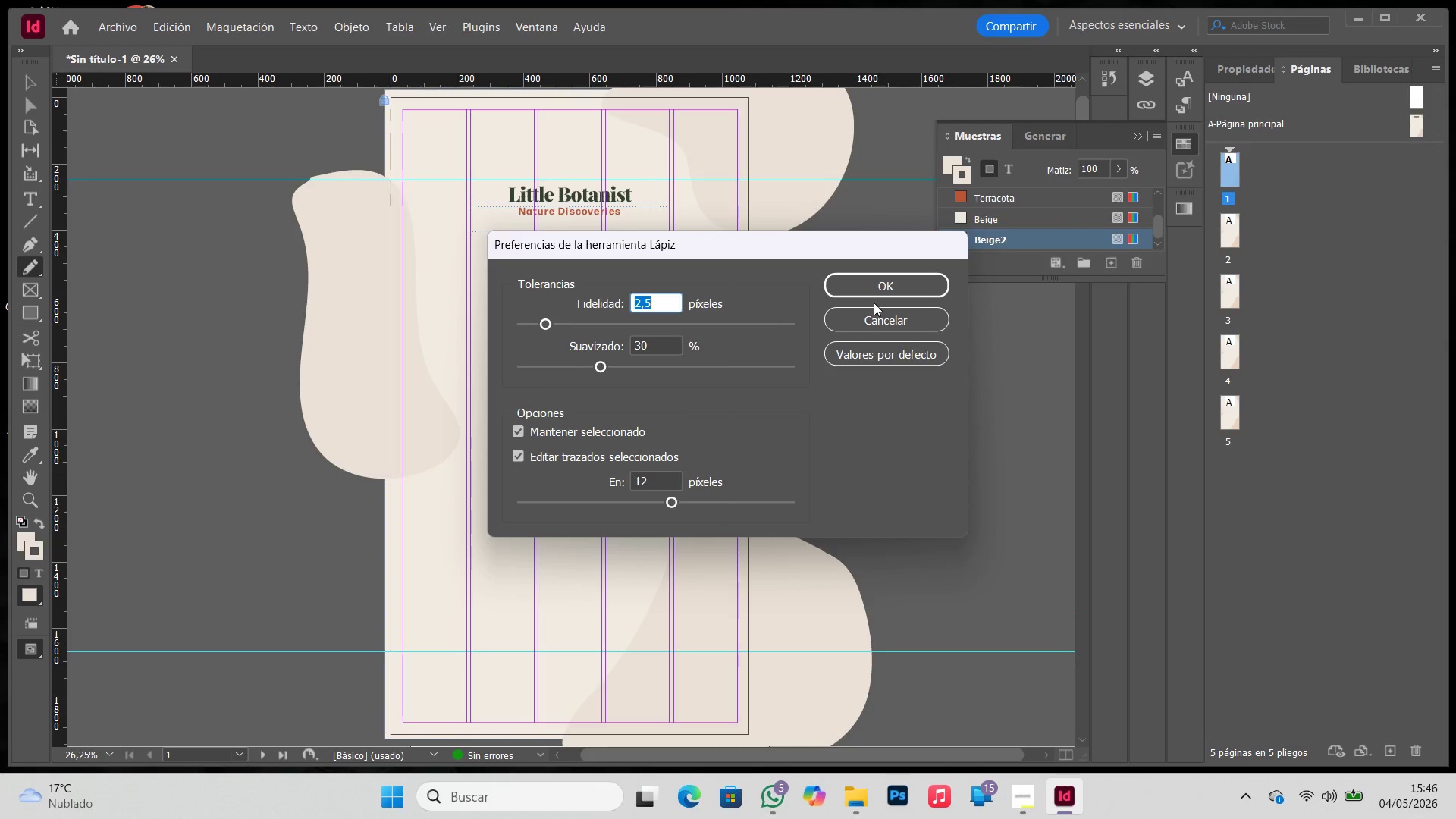 
left_click([875, 289])
 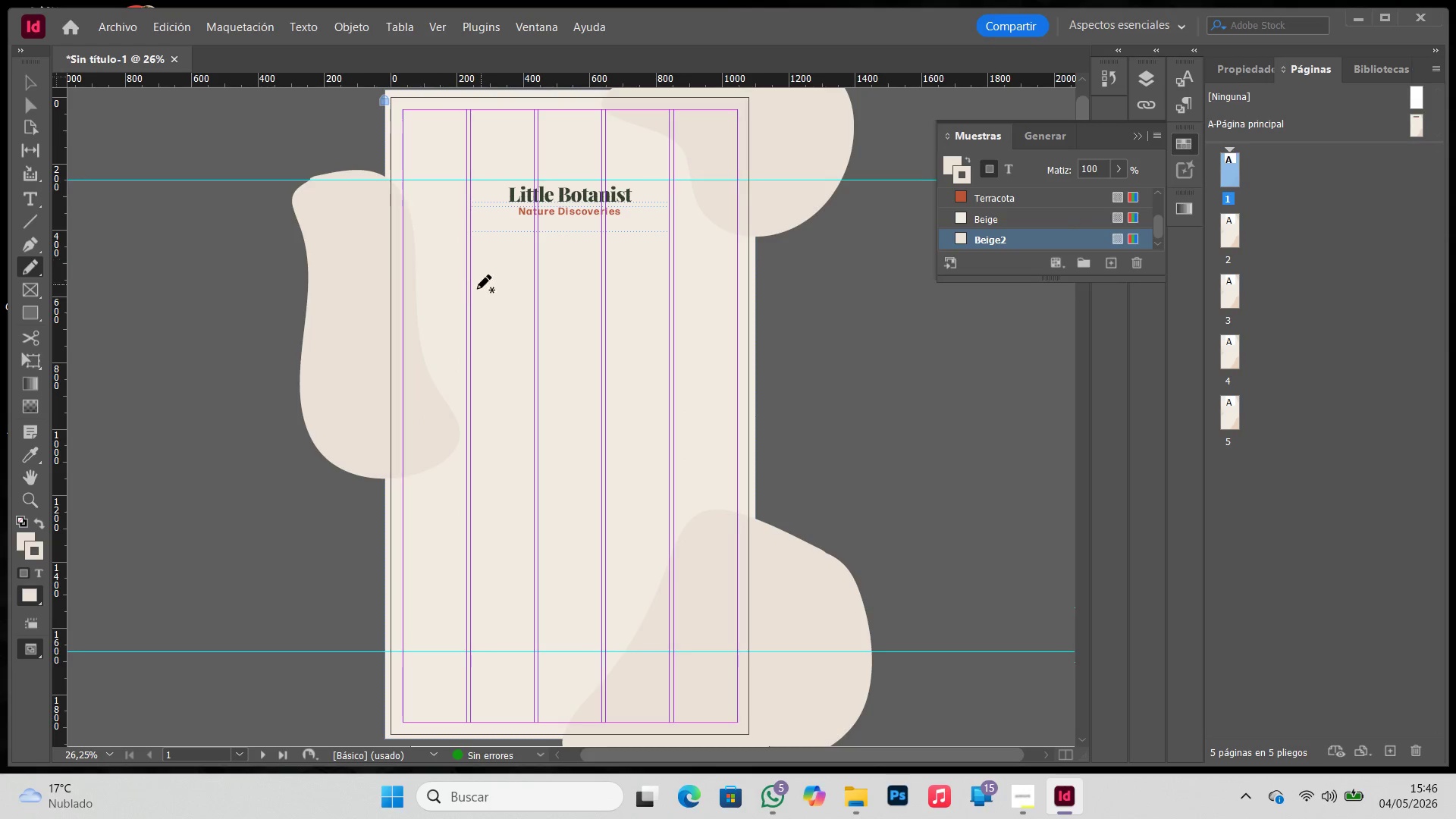 
left_click_drag(start_coordinate=[451, 303], to_coordinate=[447, 309])
 